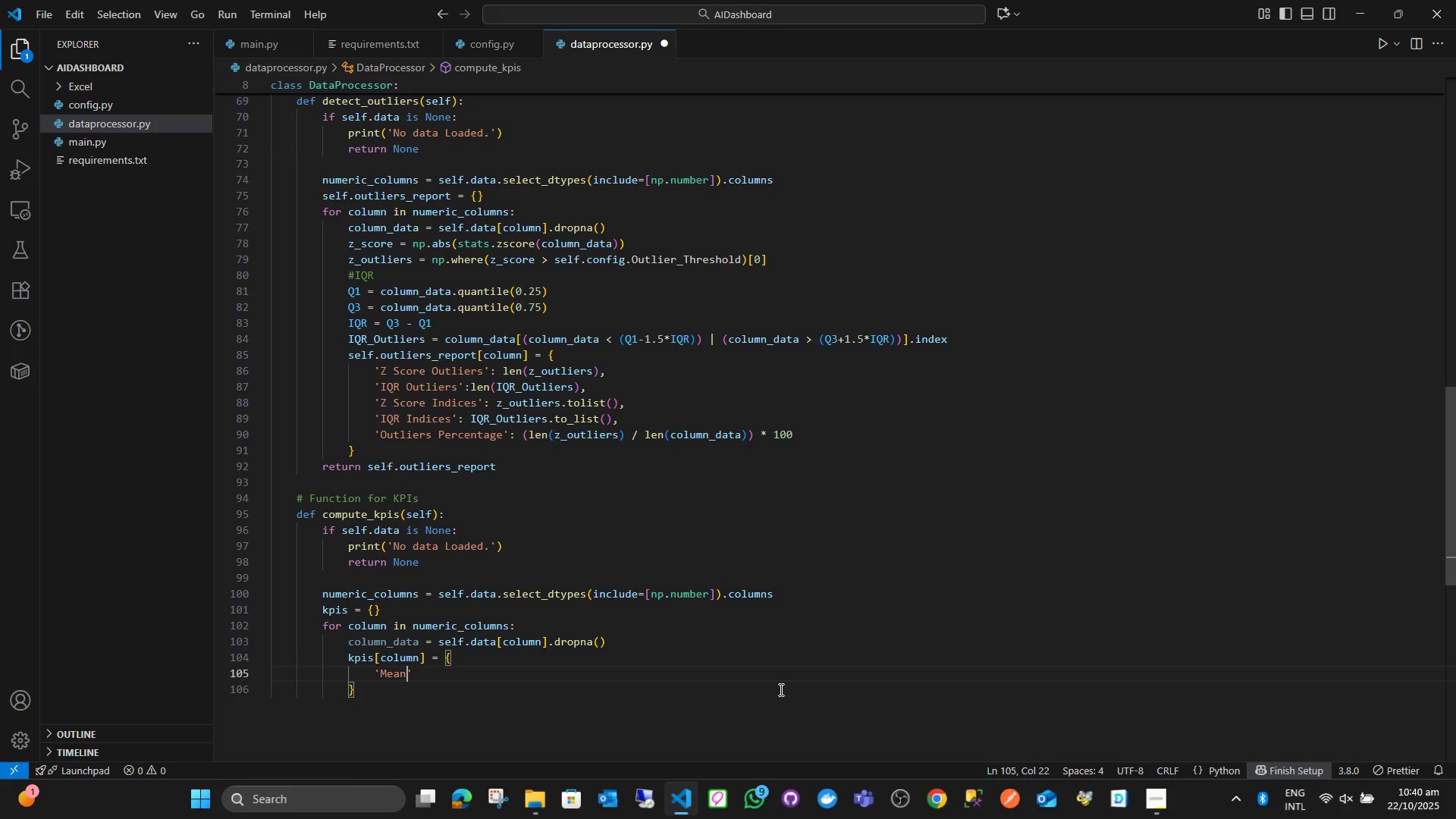 
key(ArrowRight)
 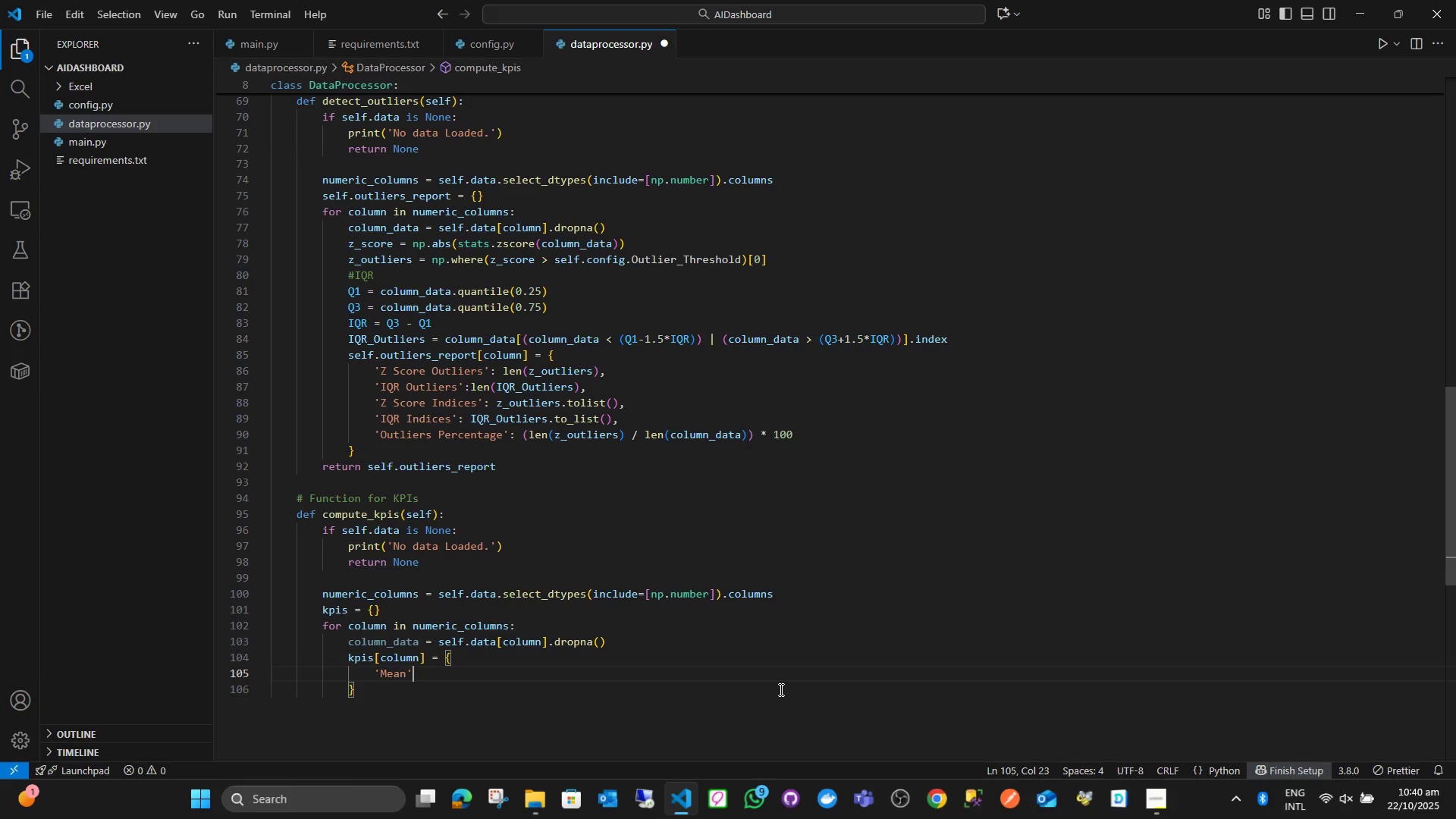 
type(: np.mean()
 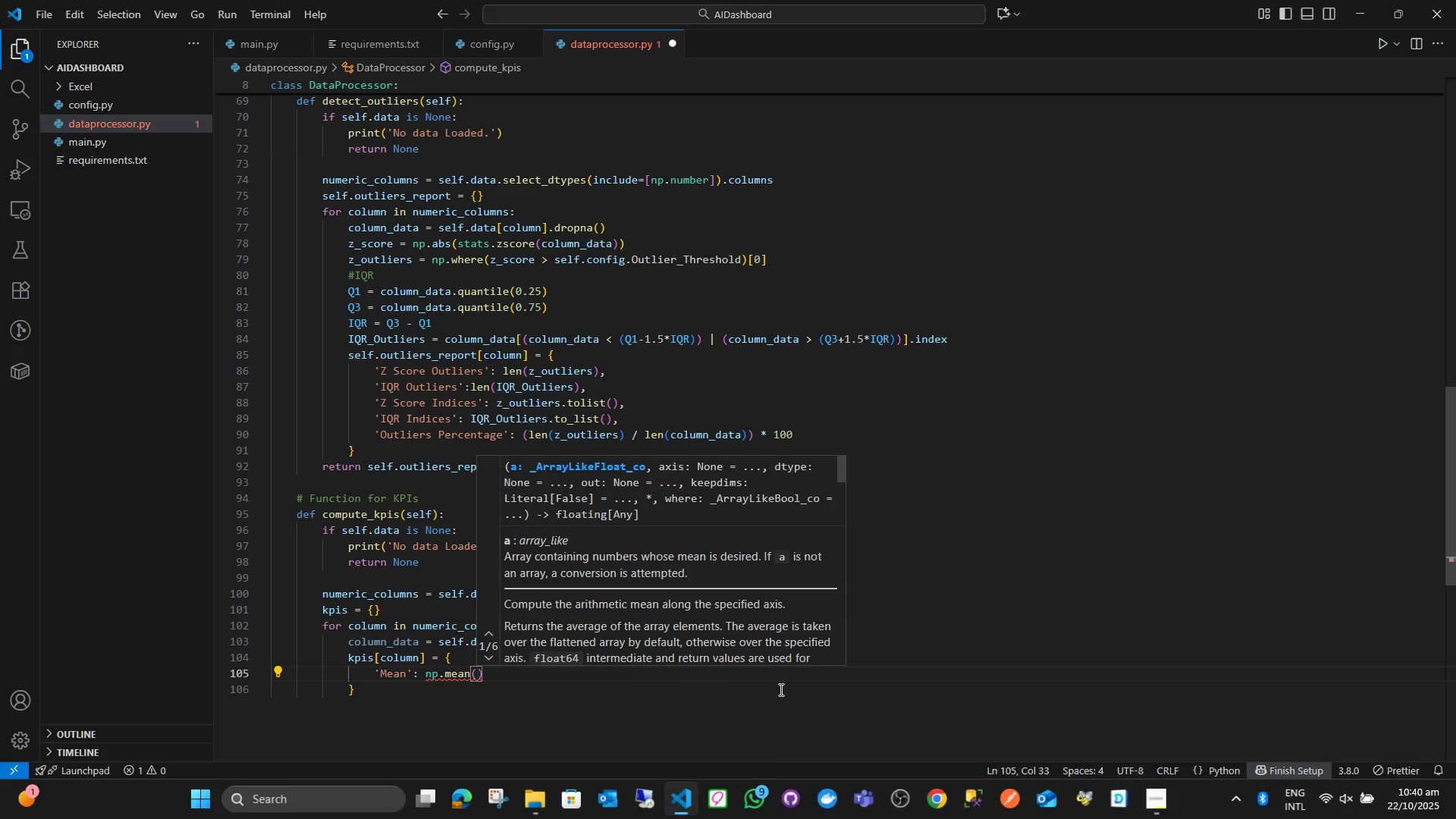 
type(col)
 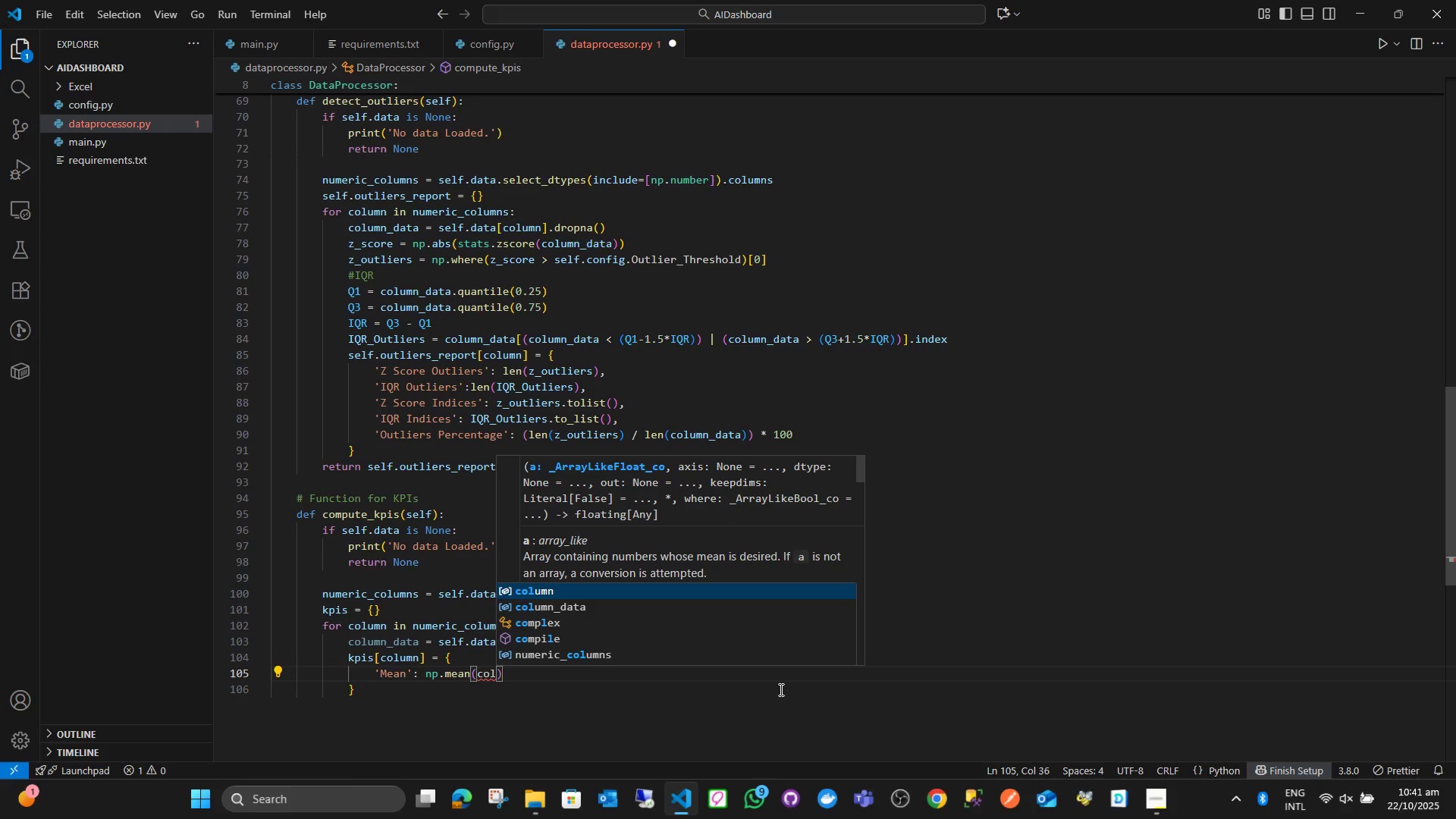 
key(ArrowDown)
 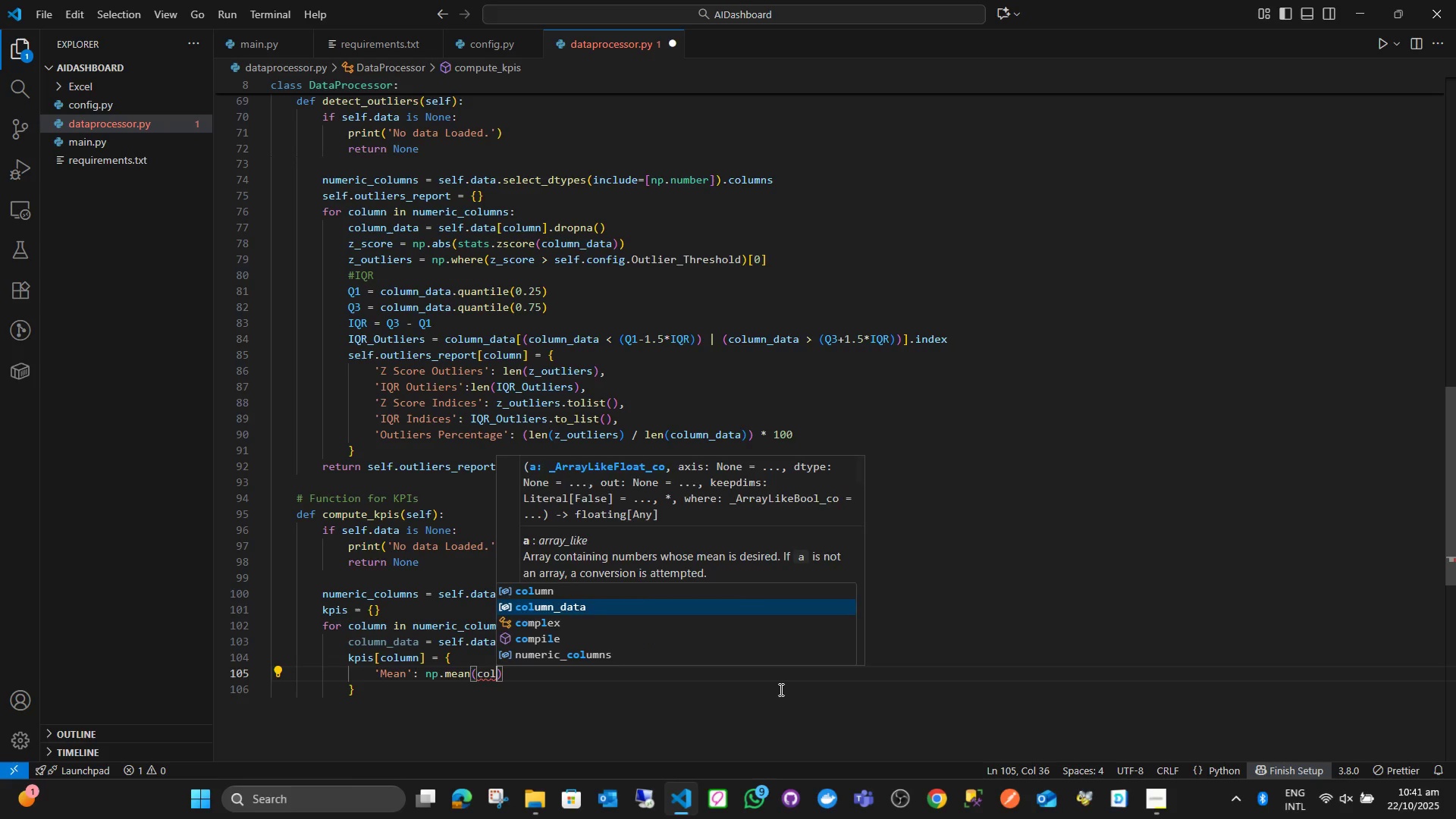 
key(Enter)
 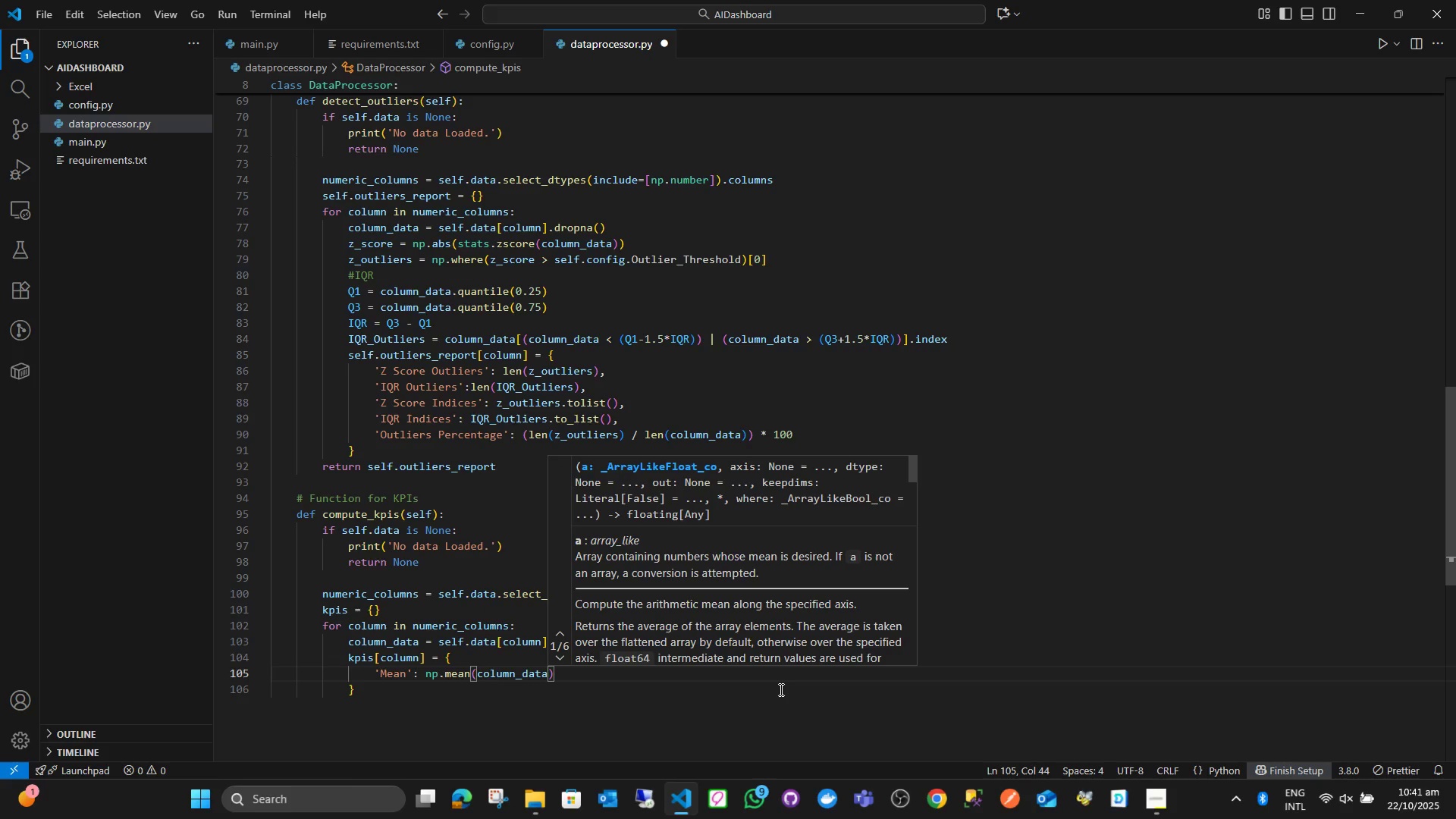 
key(ArrowRight)
 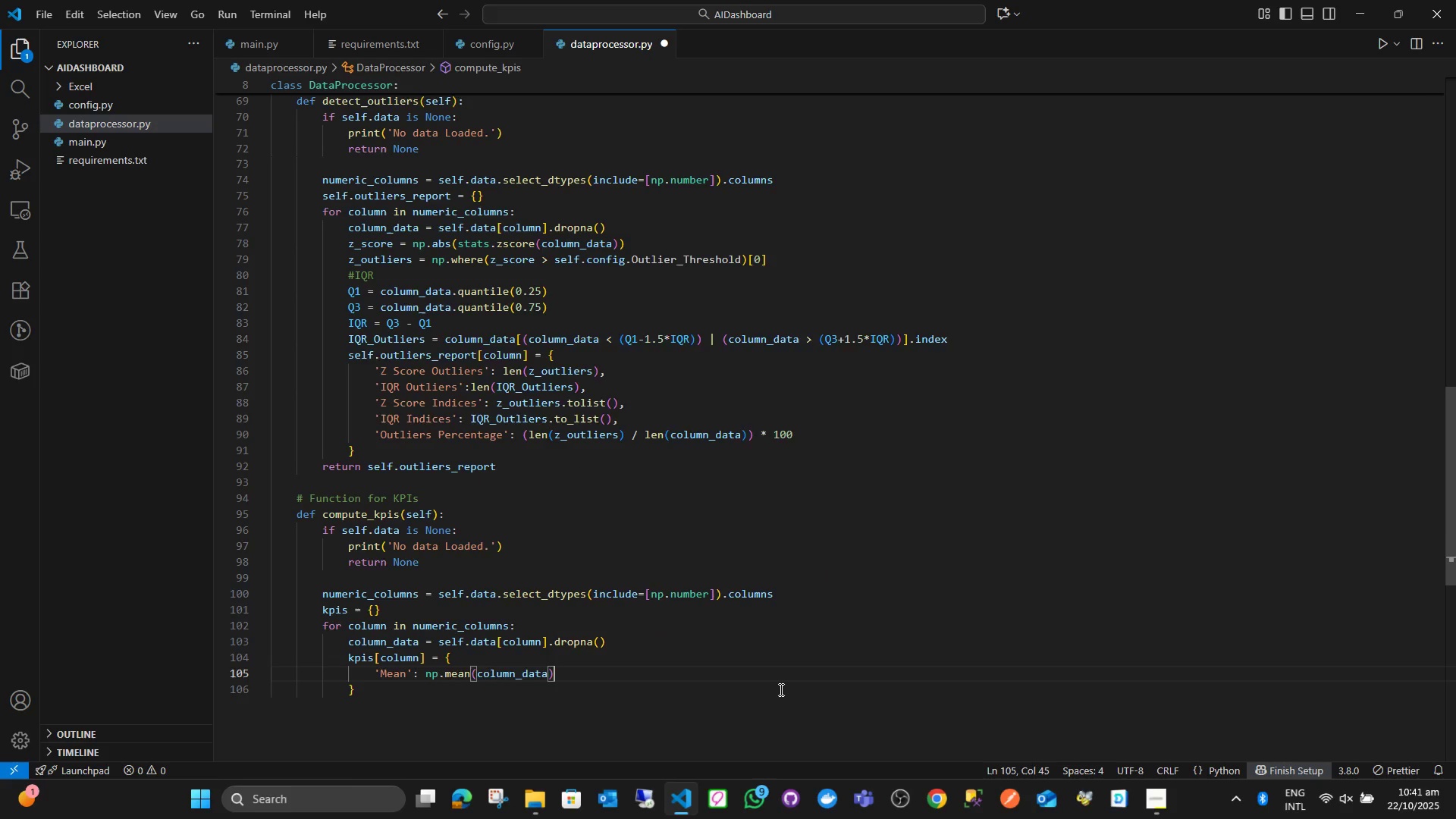 
key(Enter)
 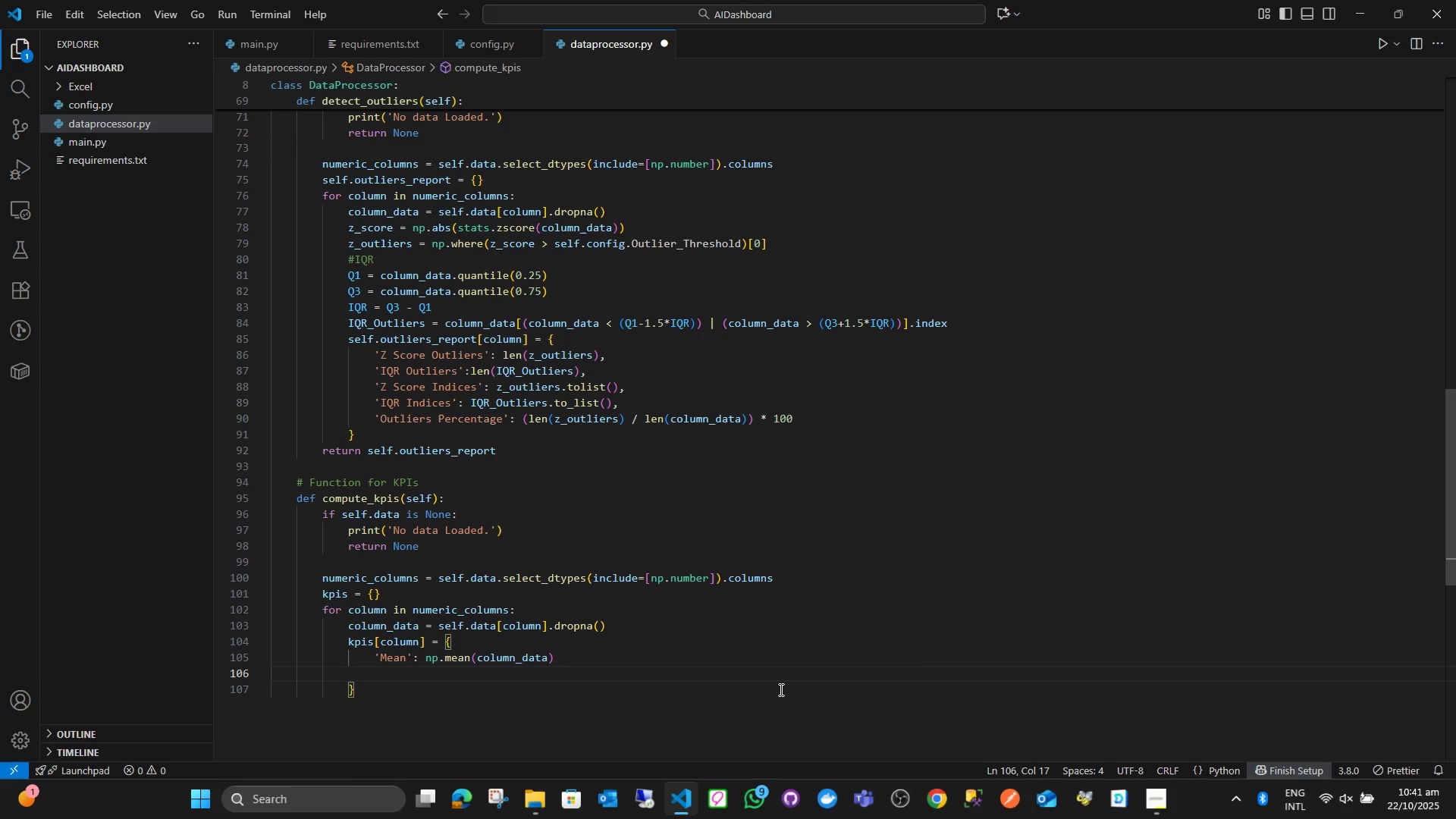 
key(Quote)
 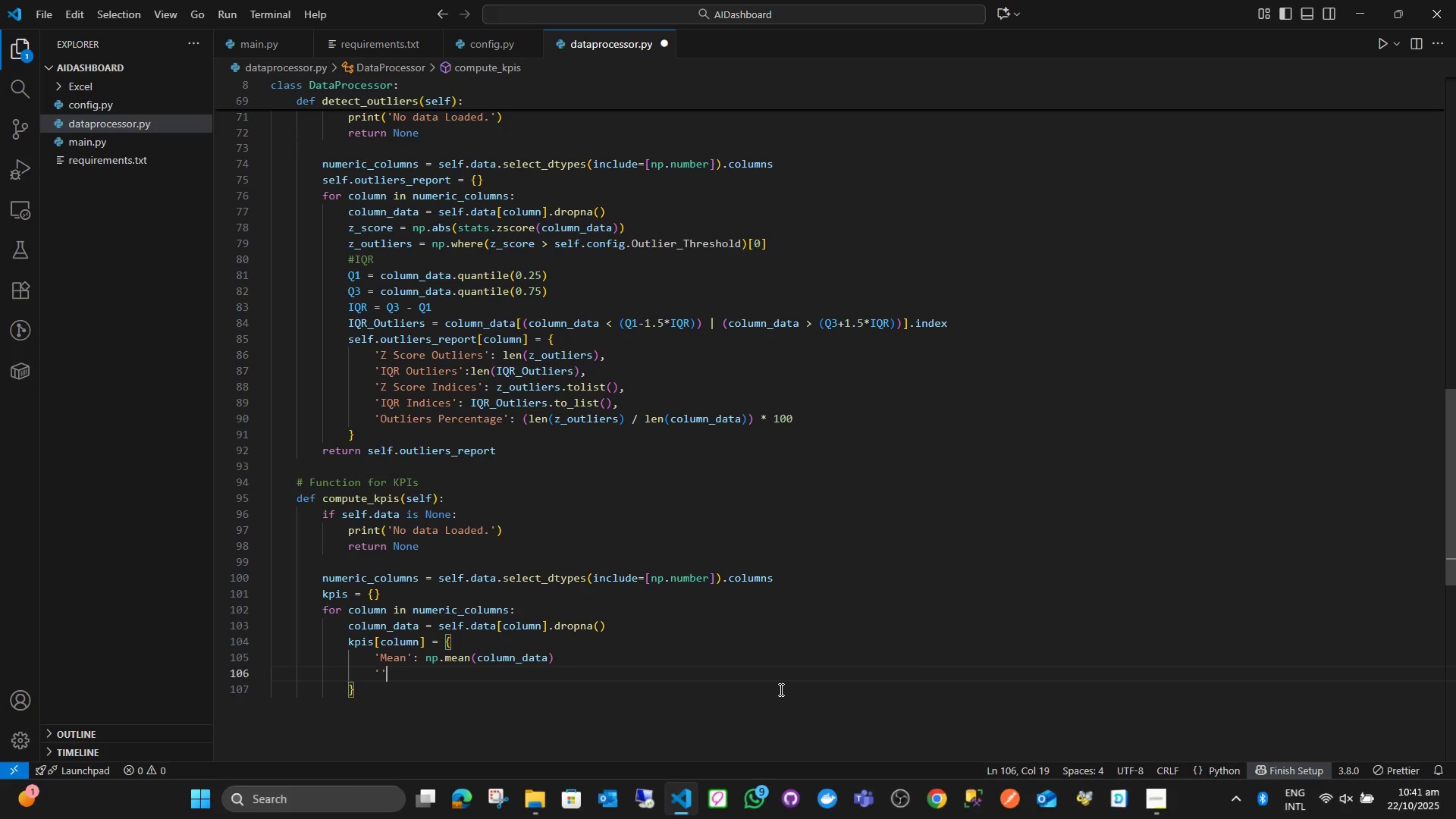 
key(Quote)
 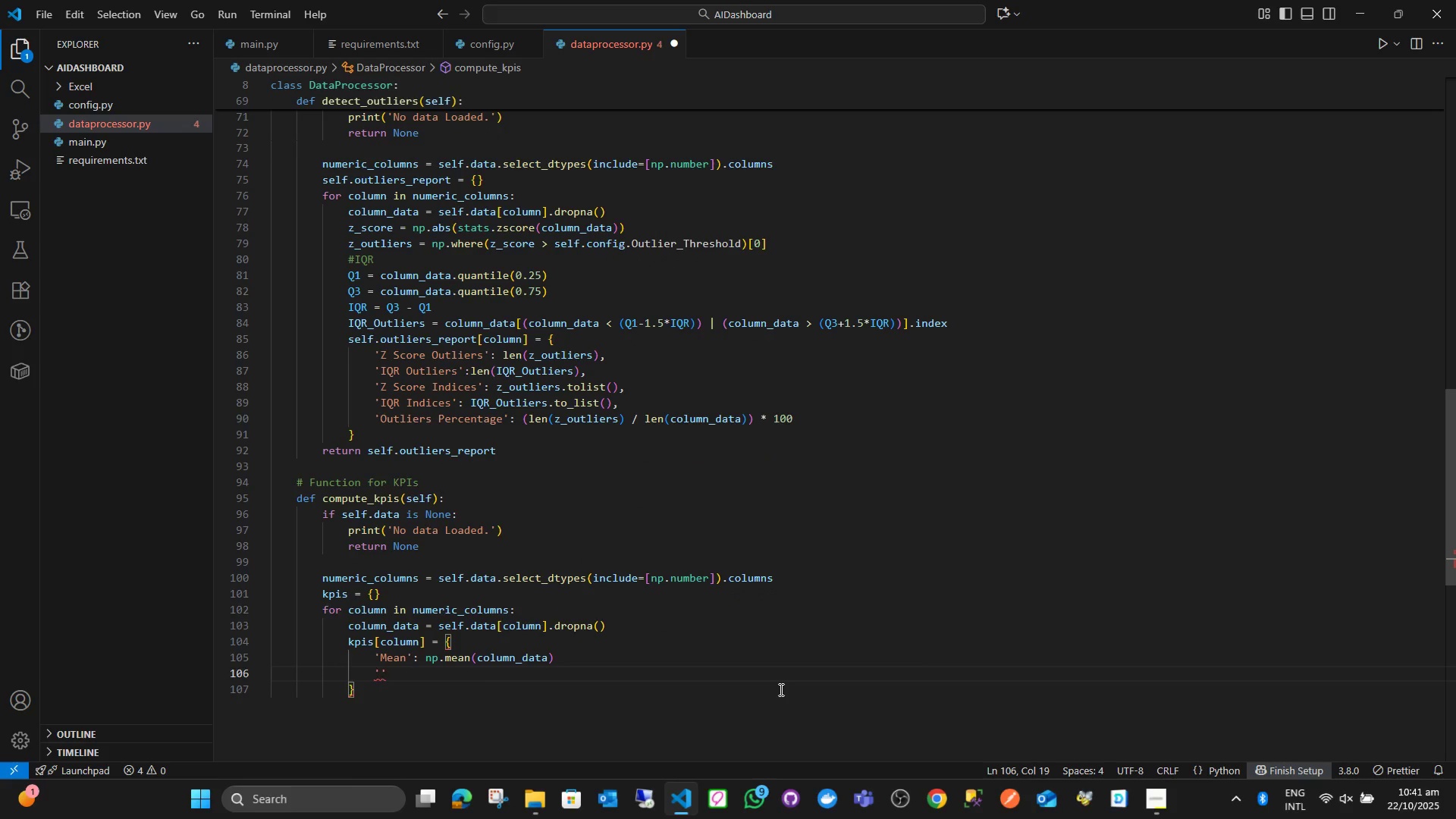 
key(ArrowLeft)
 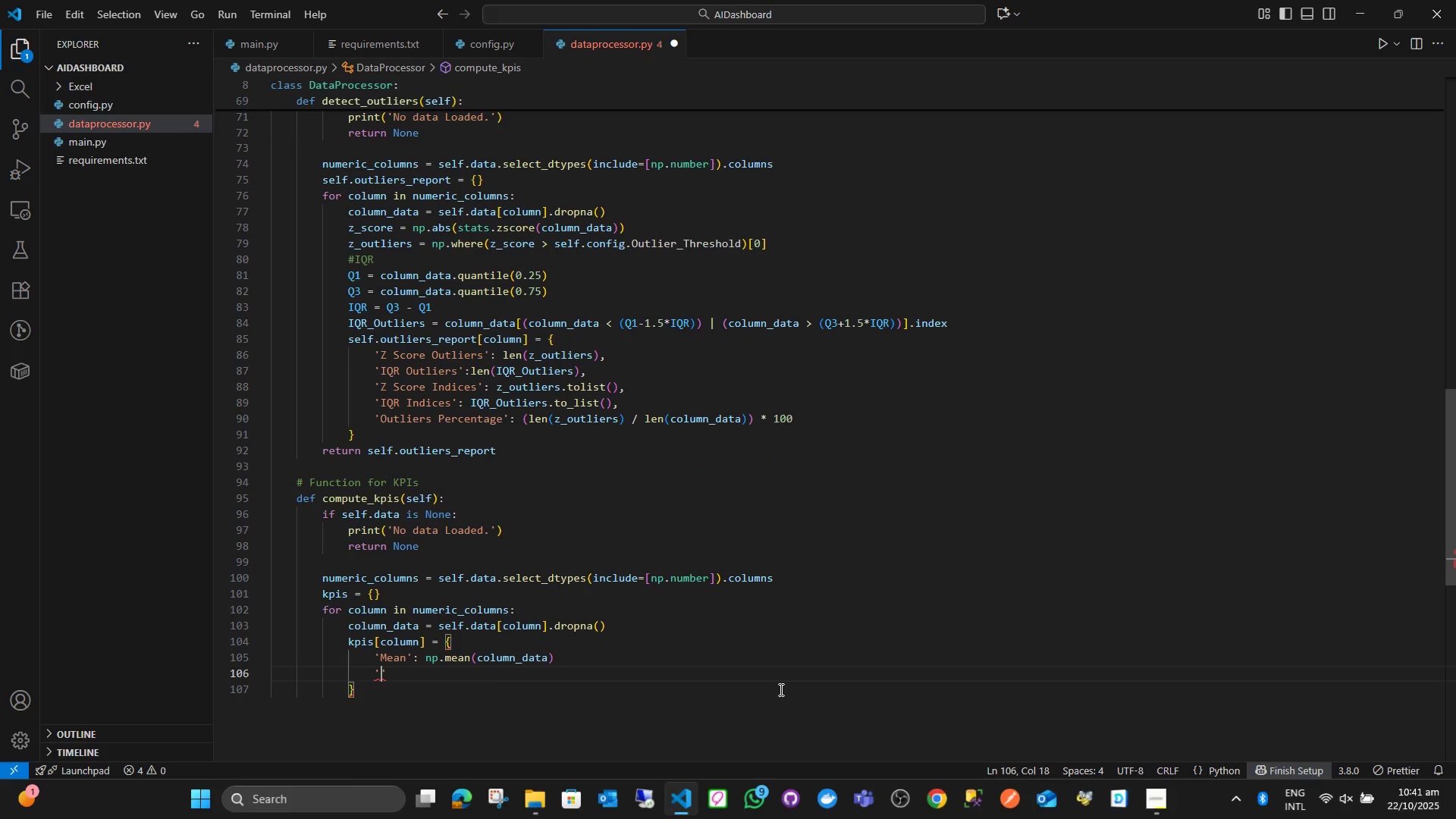 
type(Mei)
key(Backspace)
type(dian)
 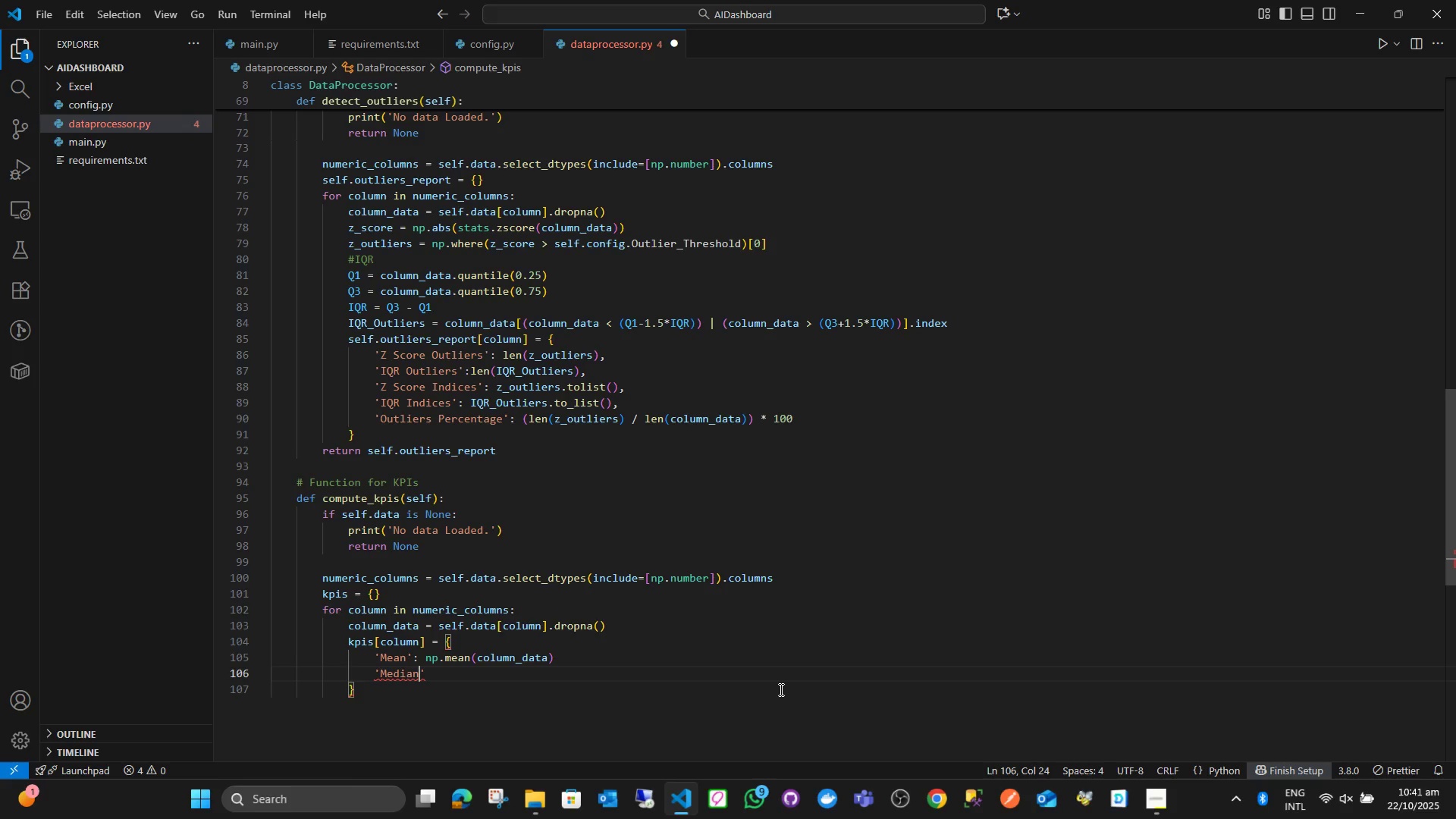 
key(ArrowRight)
 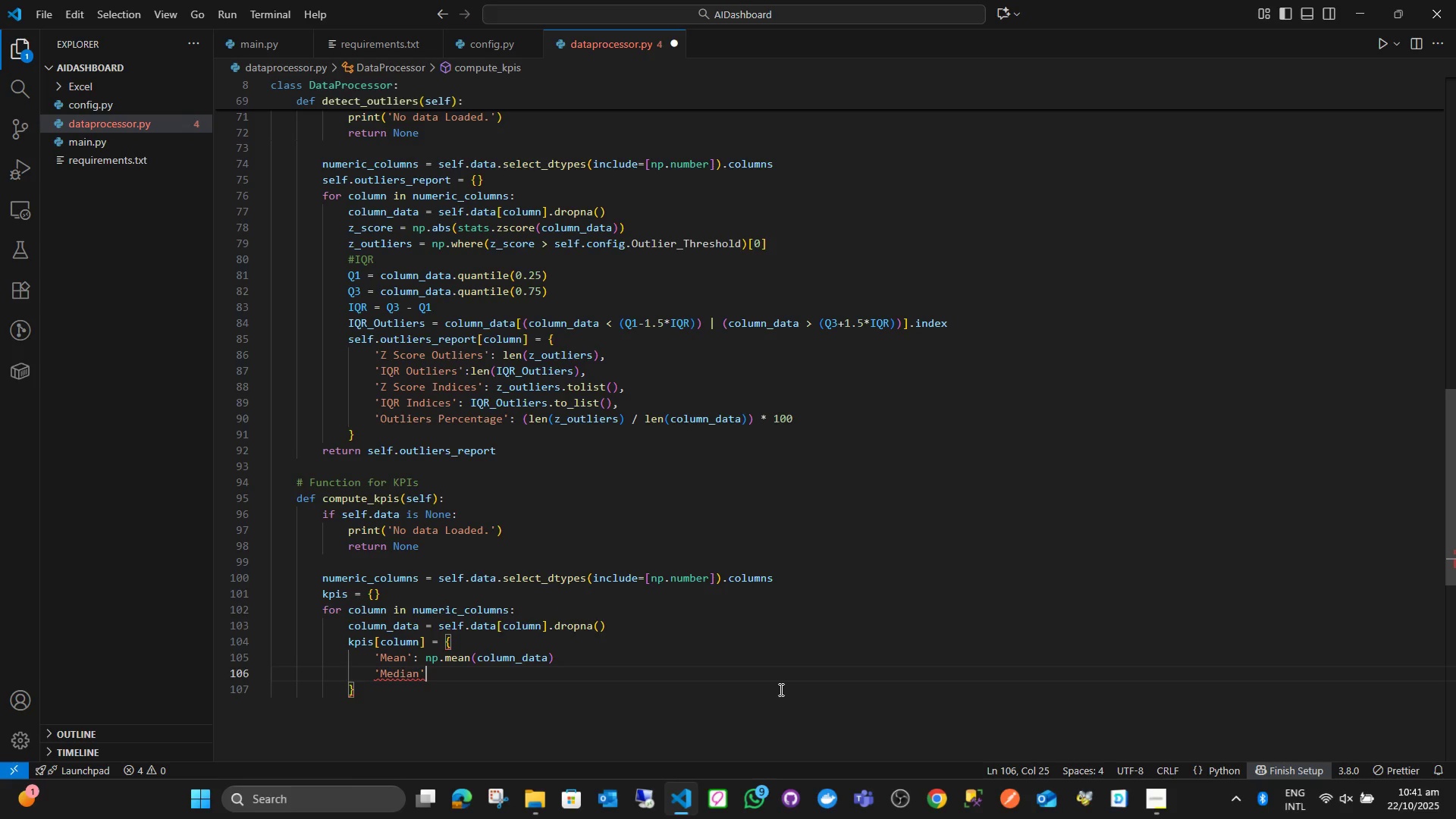 
type(: '')
key(Backspace)
key(Backspace)
type(np.)
 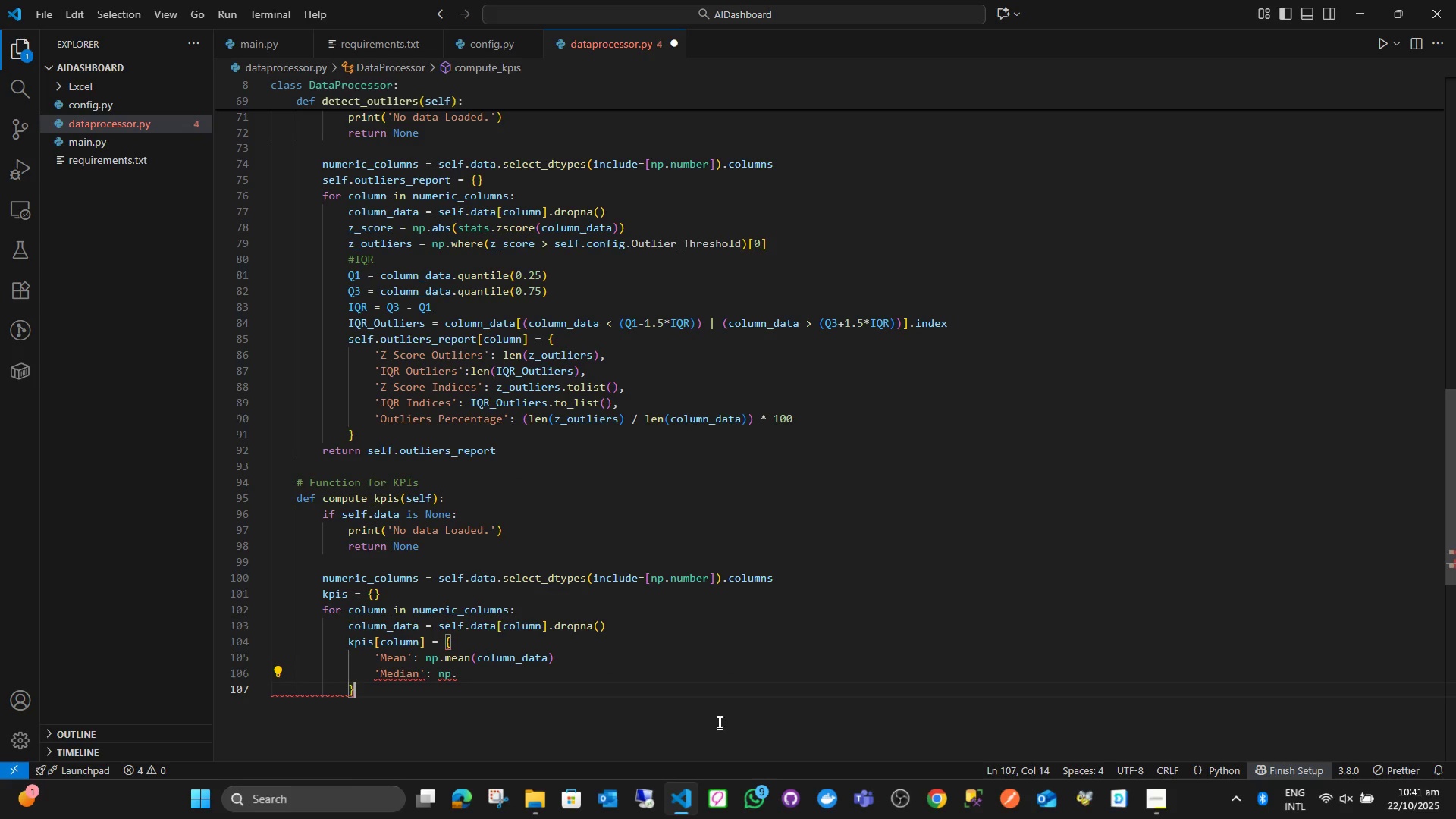 
left_click([585, 663])
 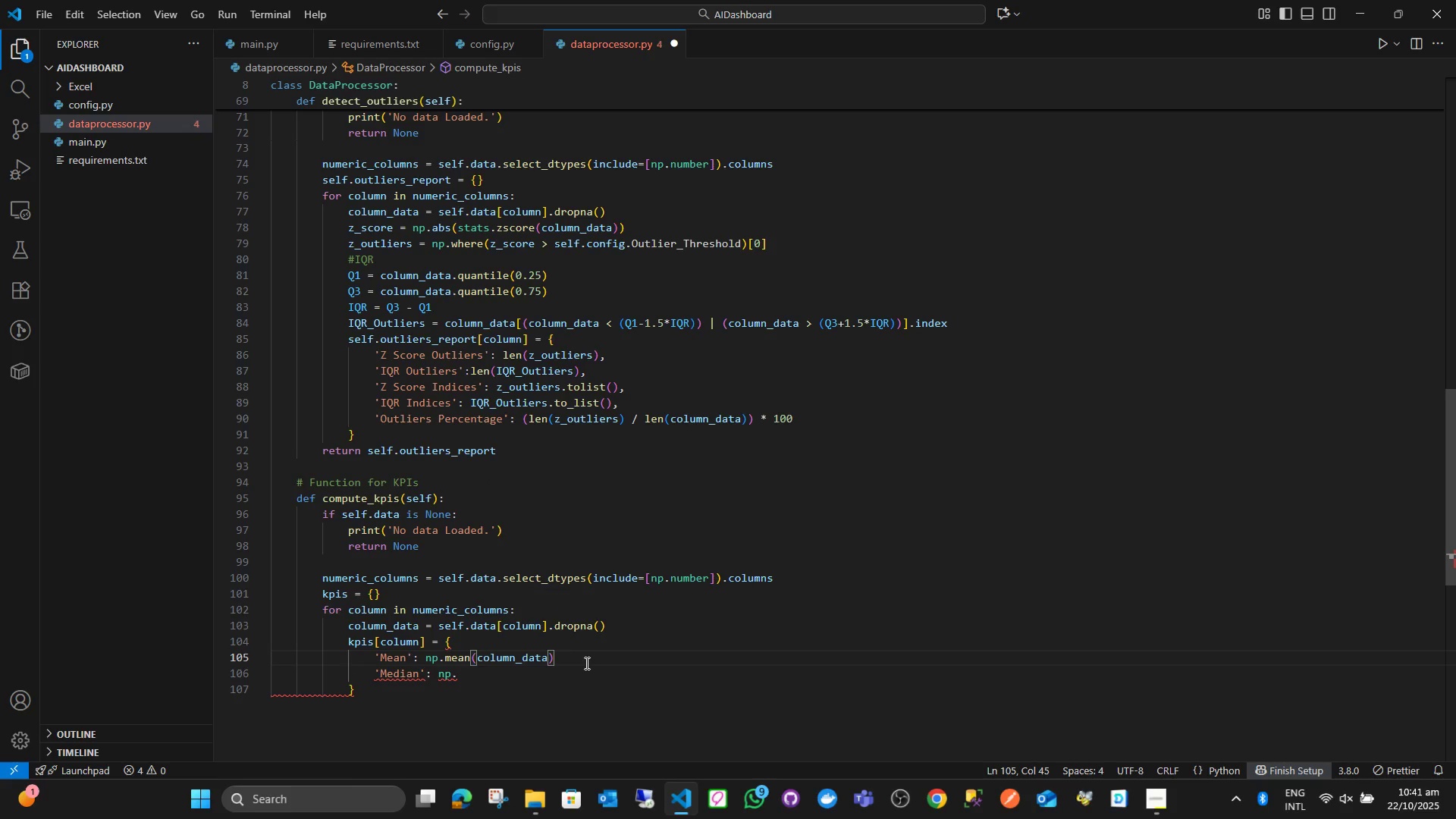 
key(Comma)
 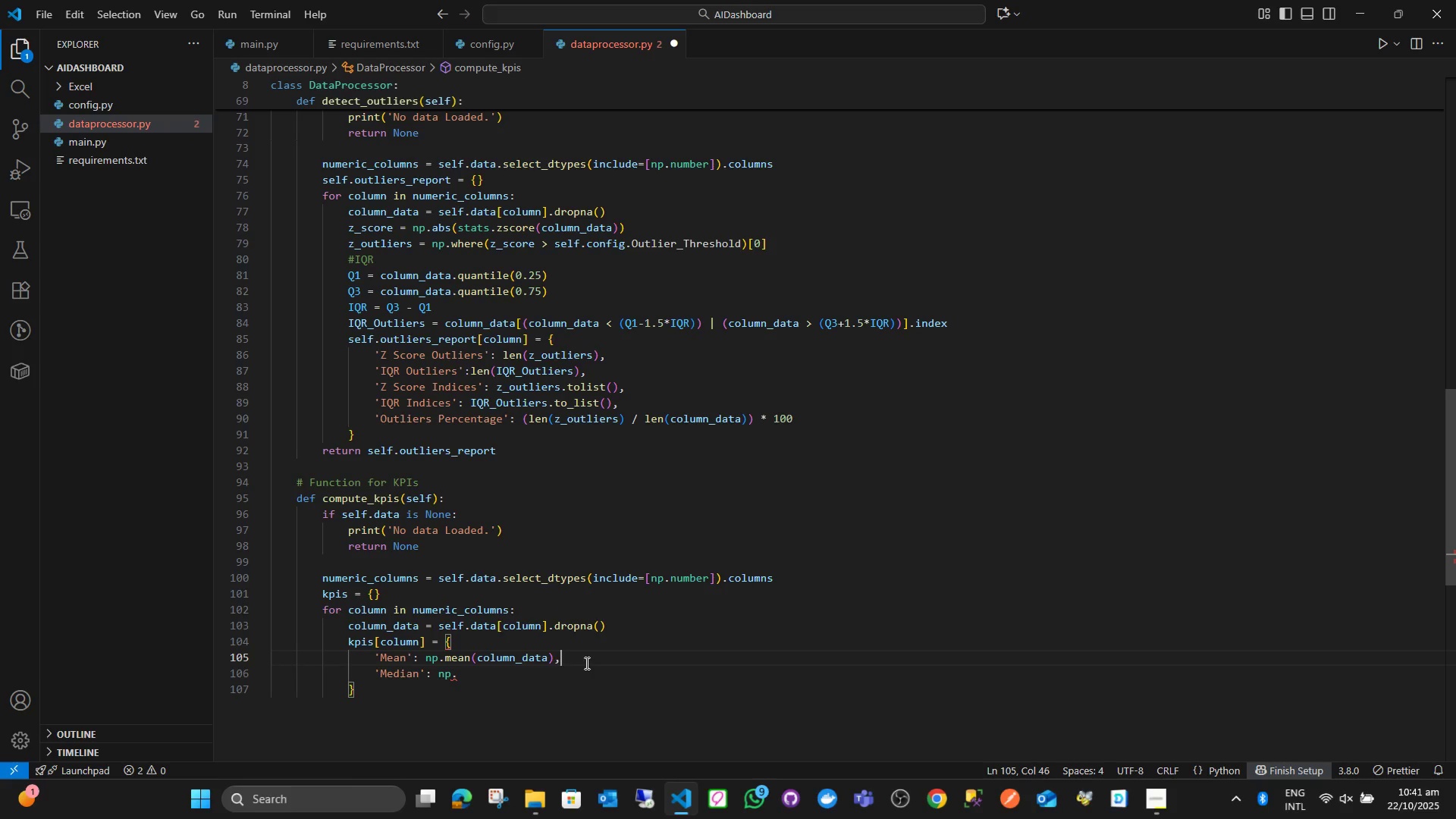 
key(ArrowDown)
 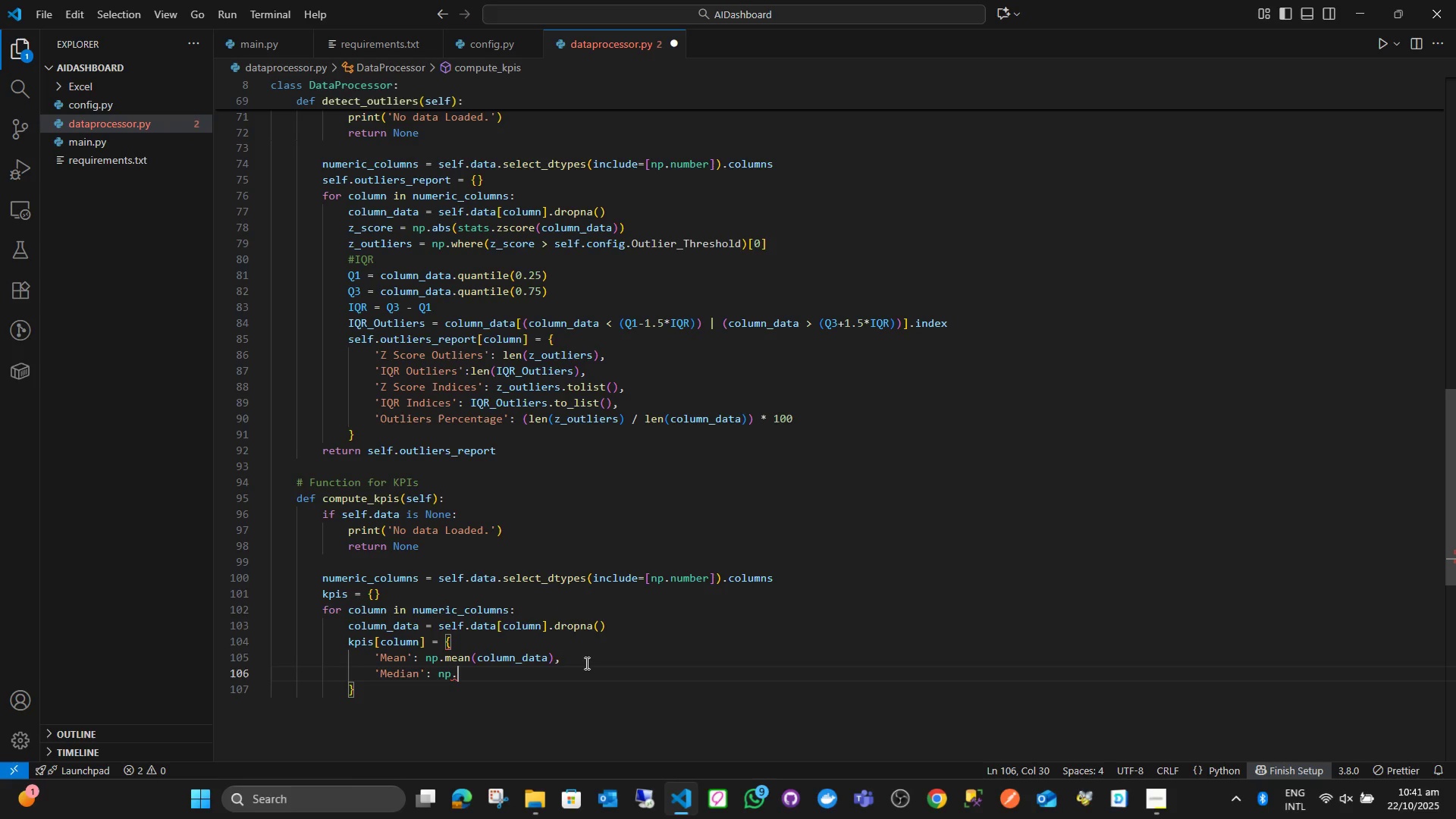 
type(media)
 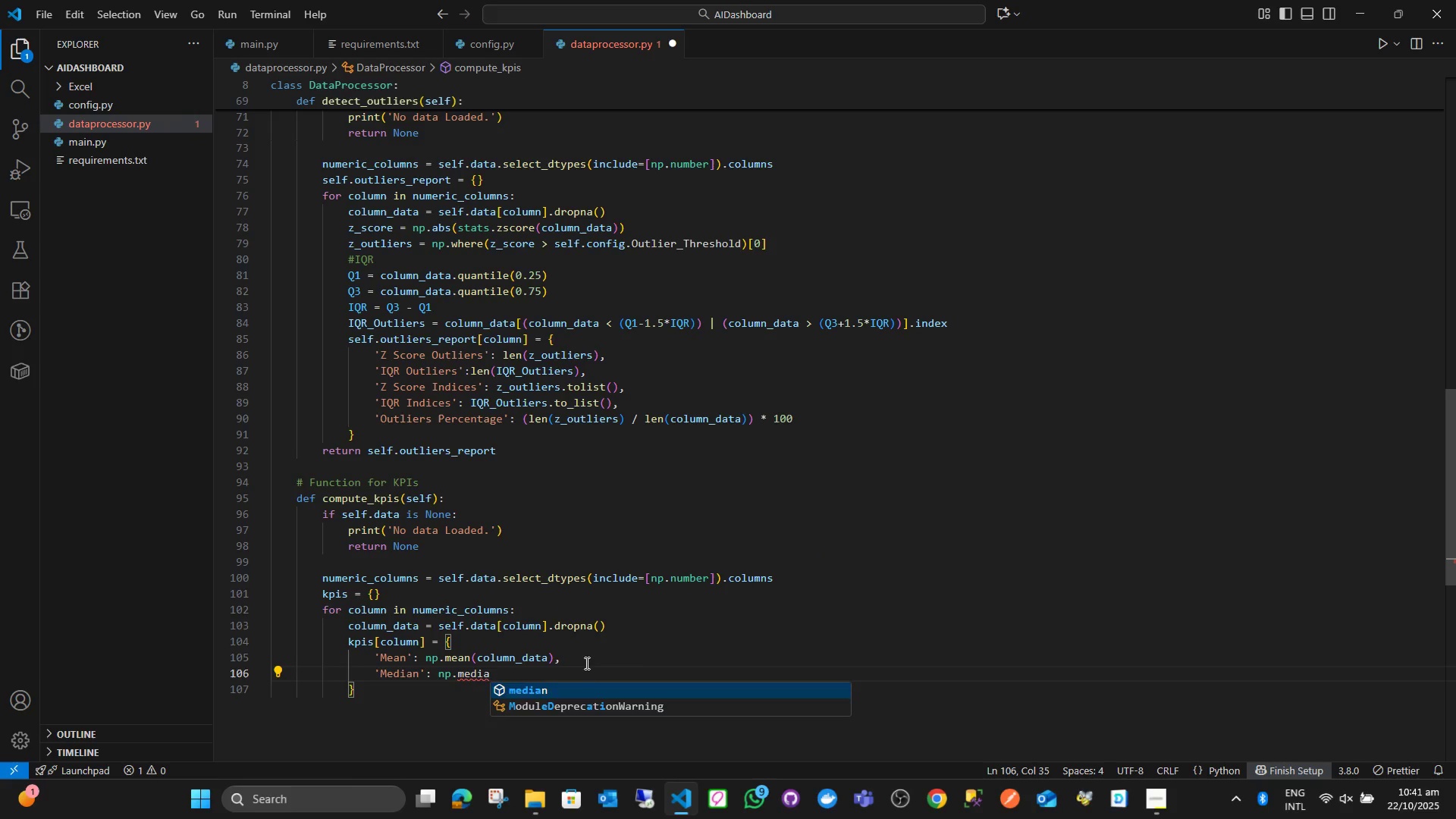 
key(Enter)
 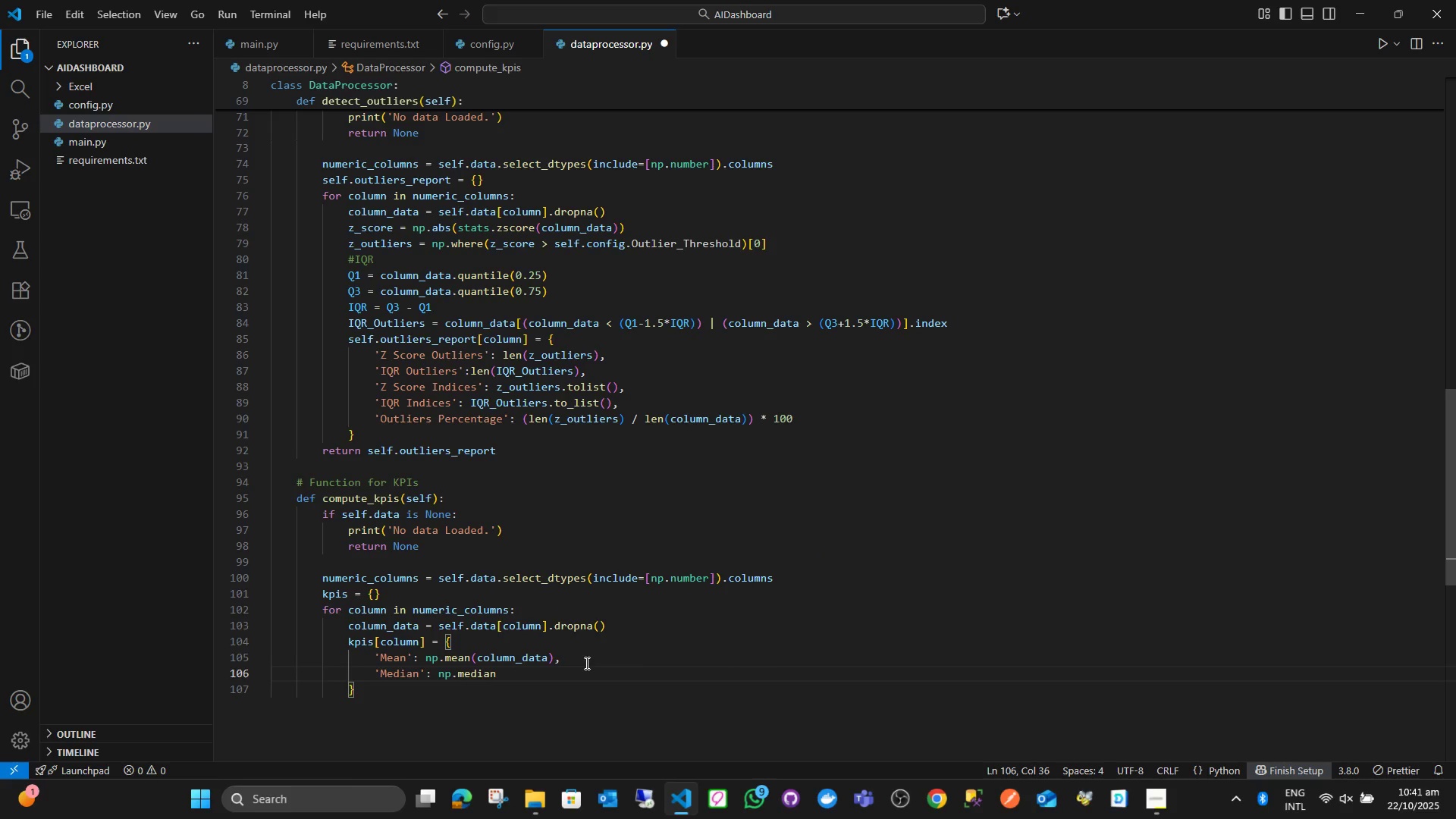 
type((col)
 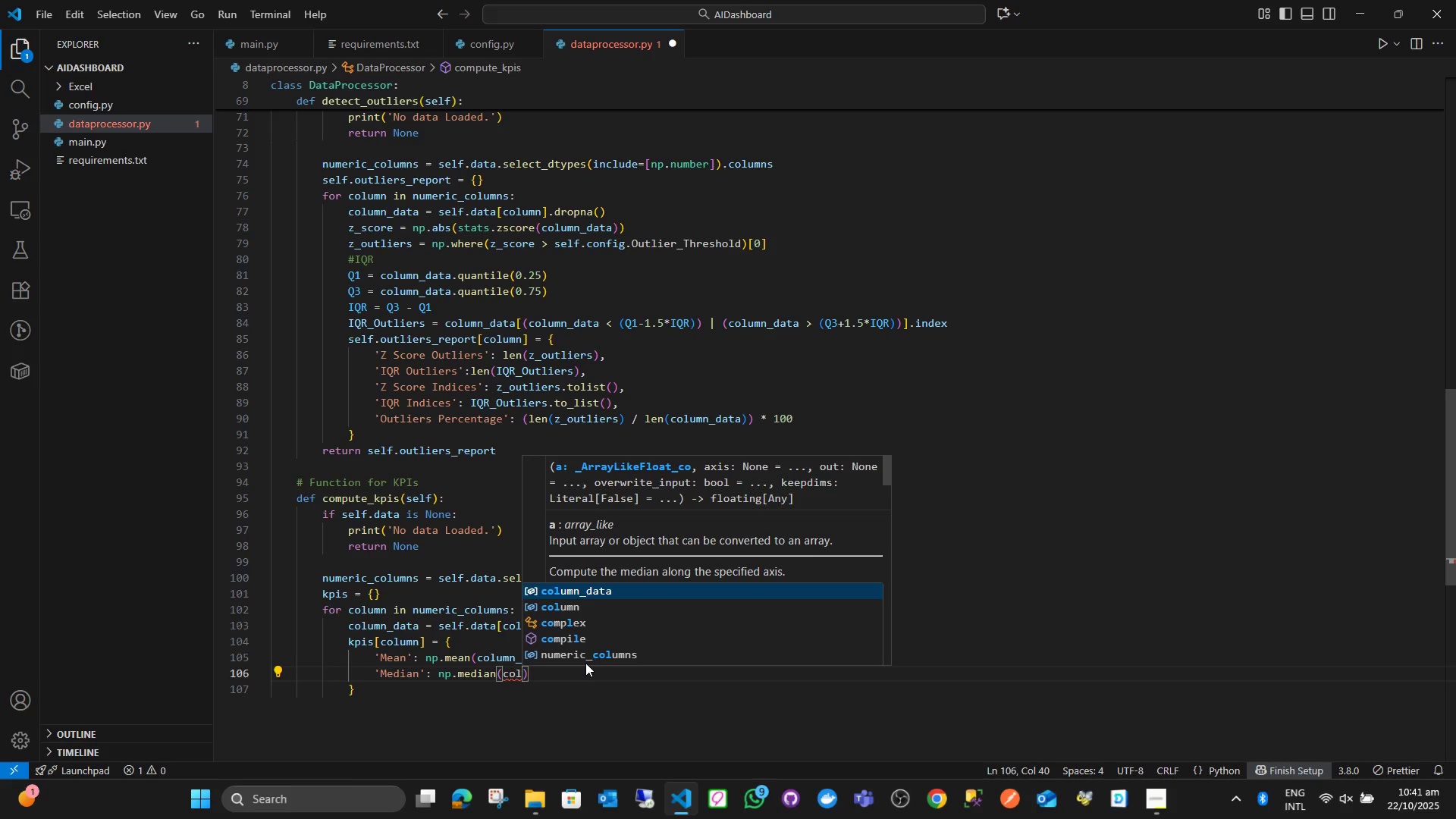 
key(Enter)
 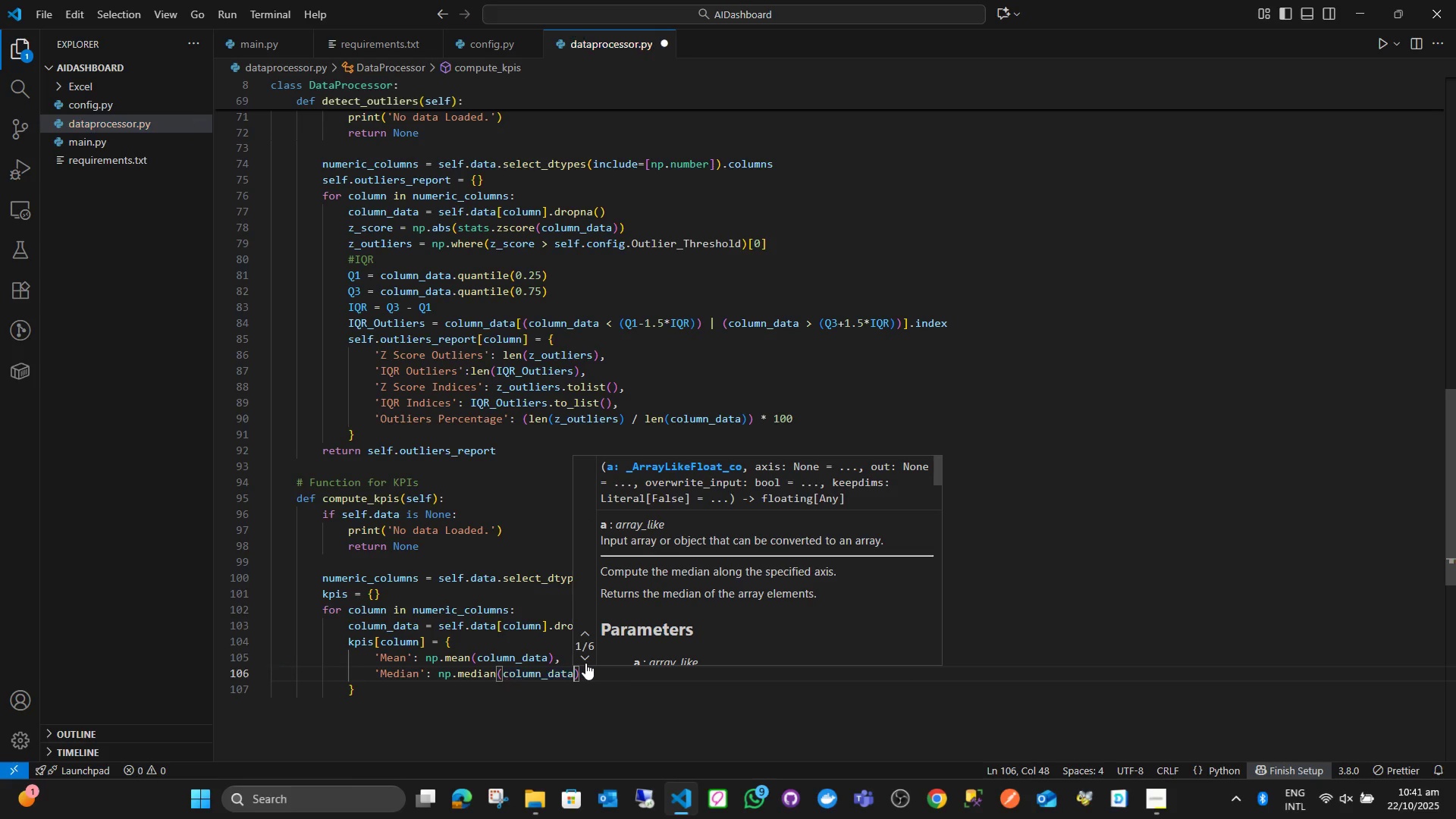 
key(ArrowRight)
 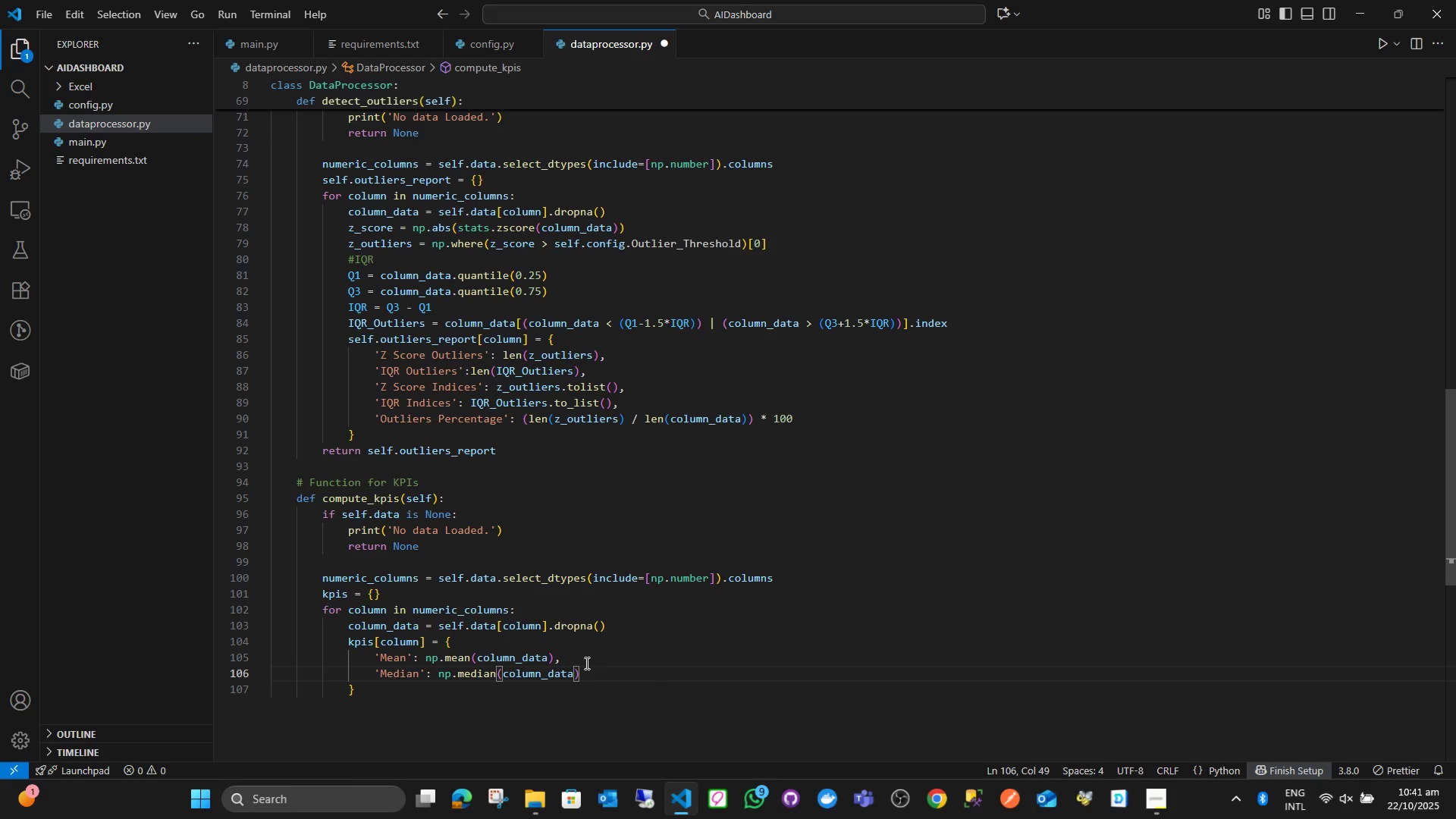 
key(Comma)
 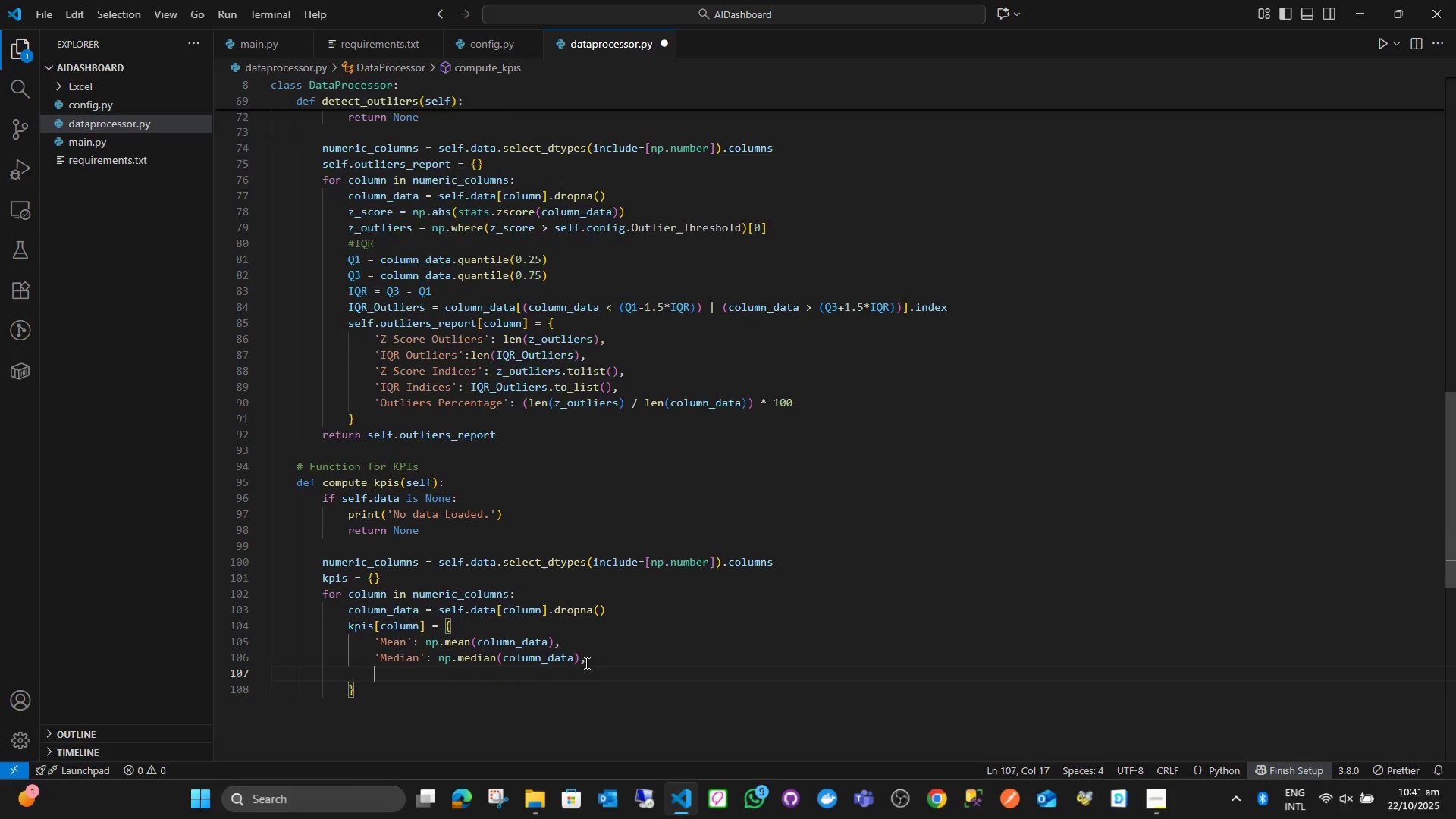 
key(Enter)
 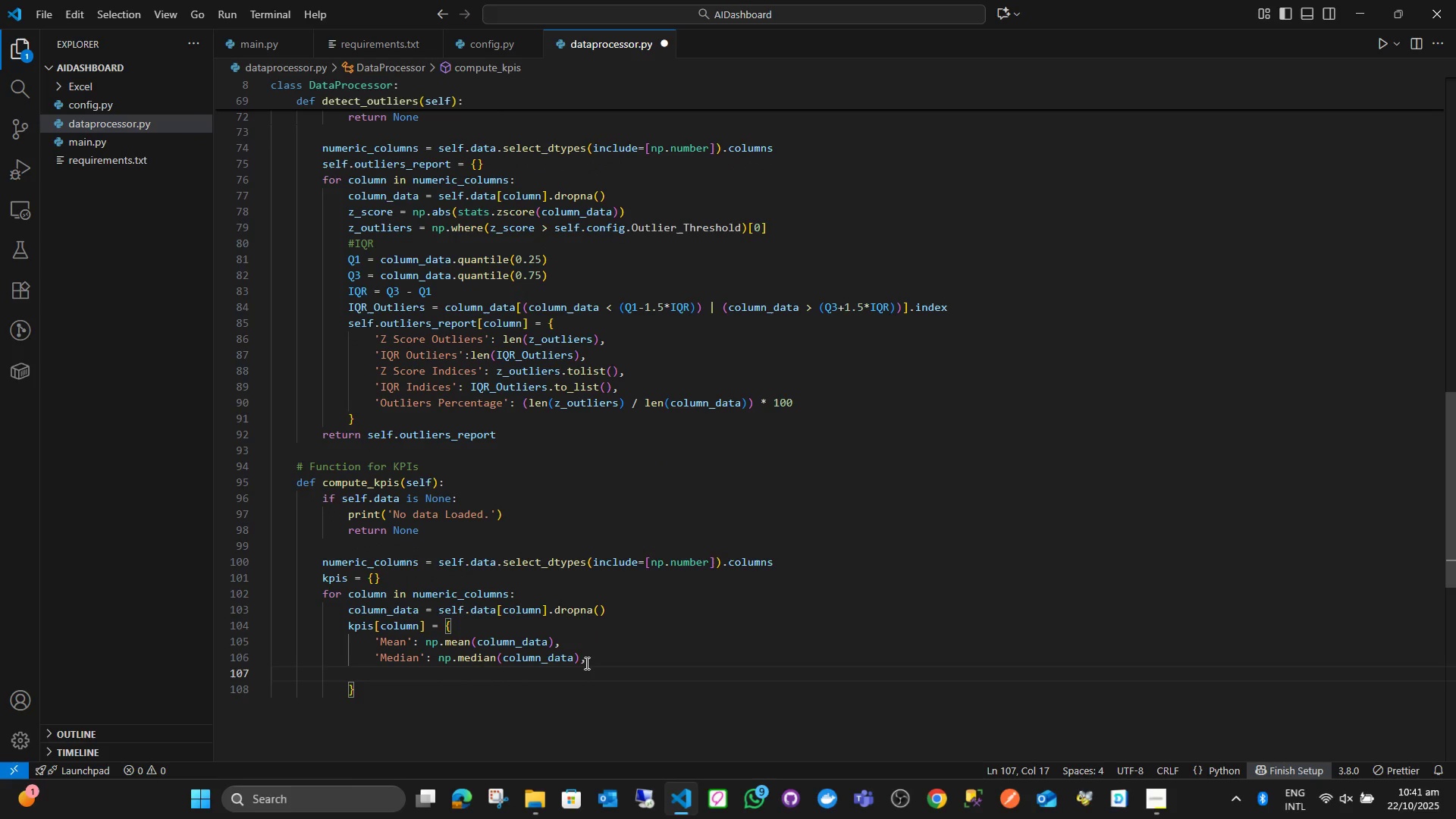 
key(Quote)
 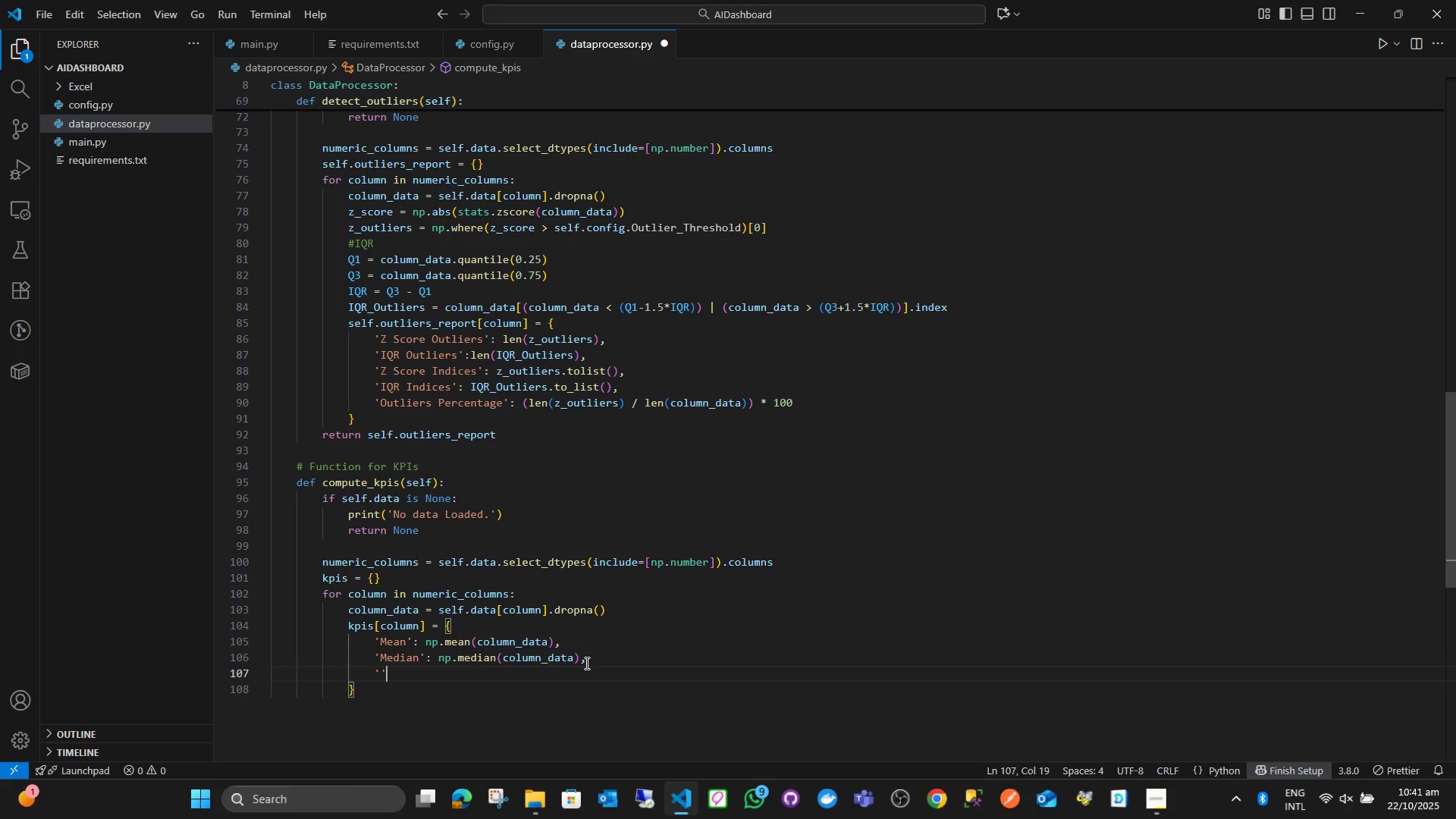 
key(Quote)
 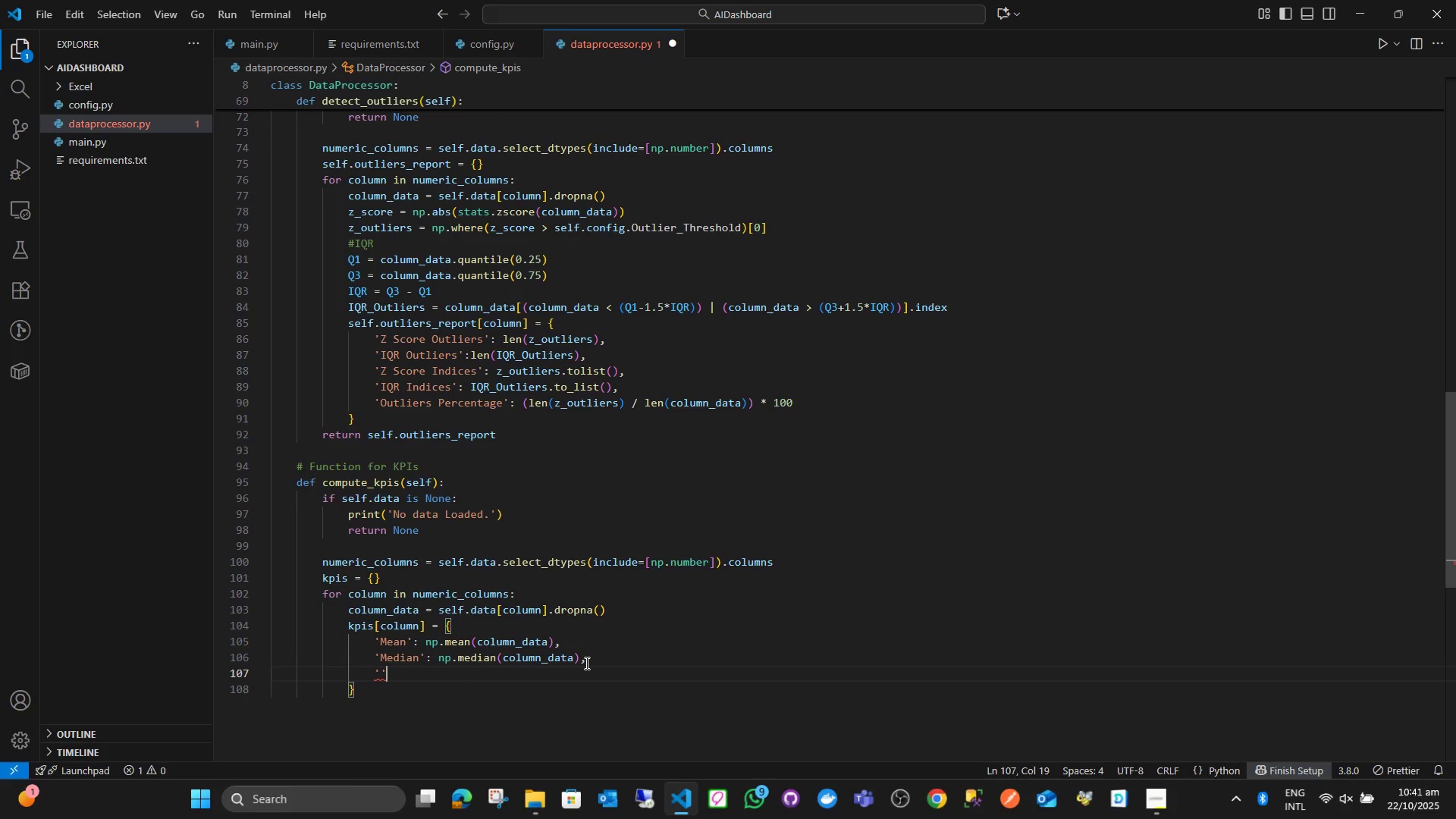 
key(ArrowLeft)
 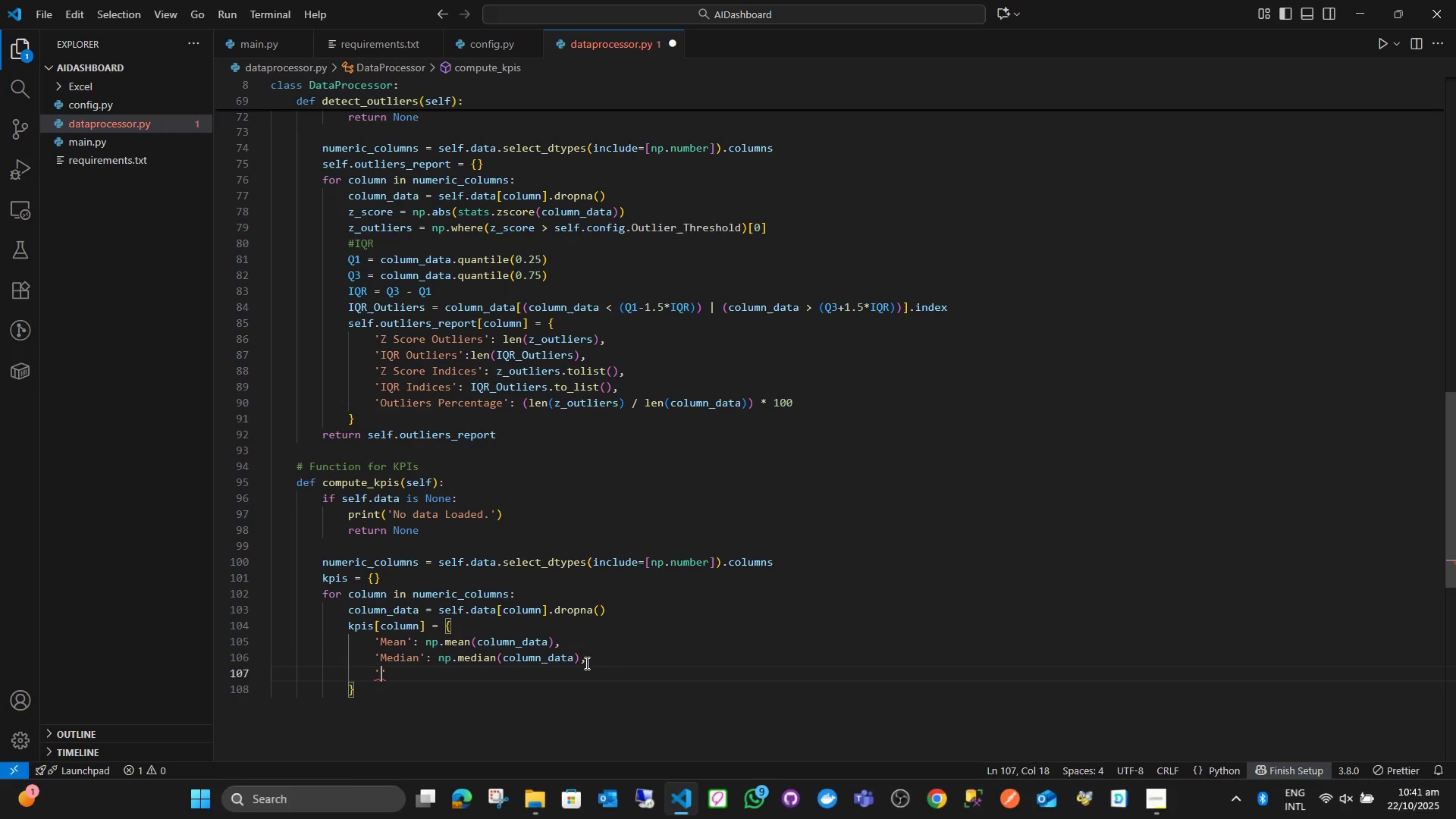 
type(Std Deviation)
 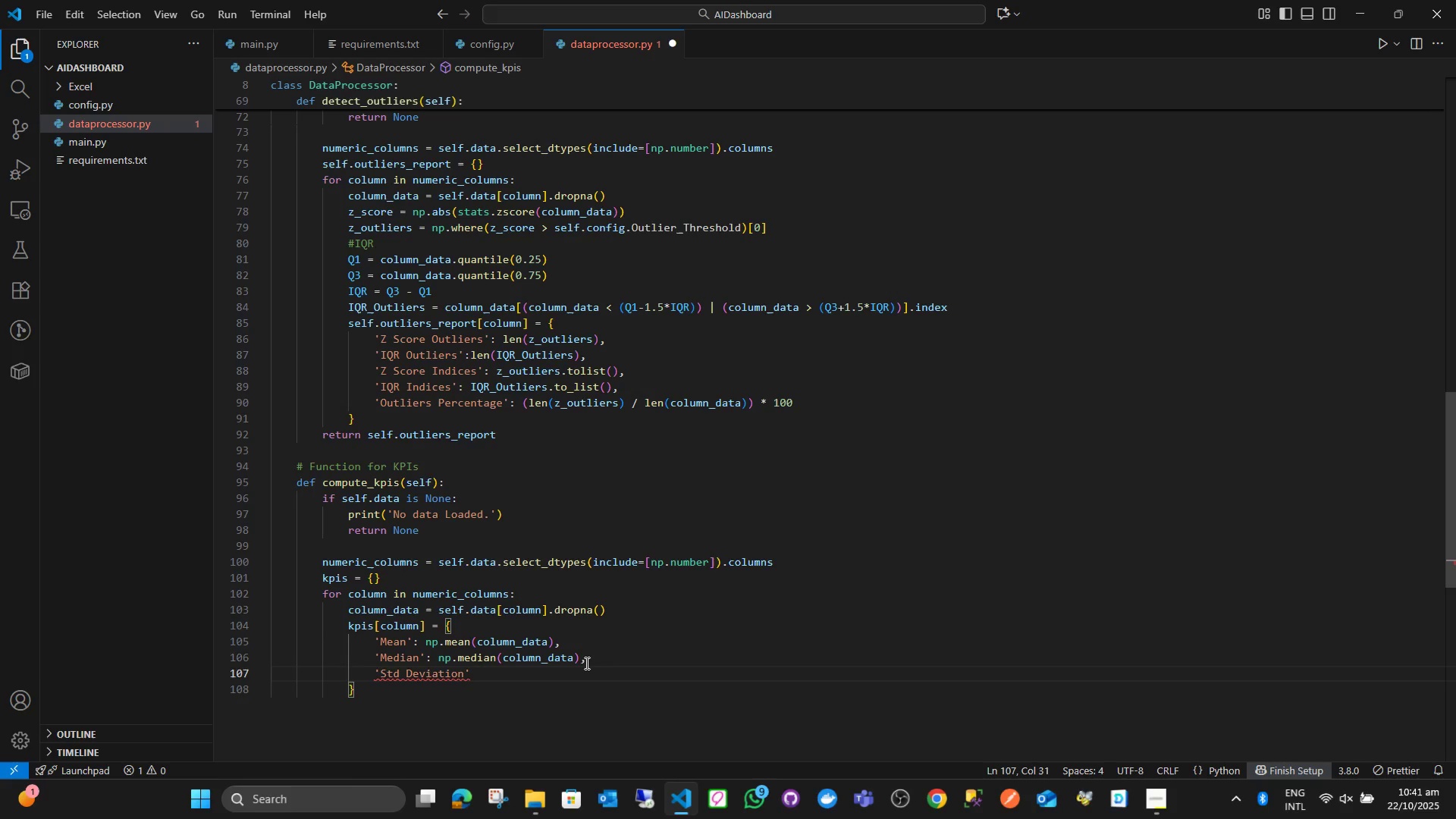 
key(ArrowRight)
 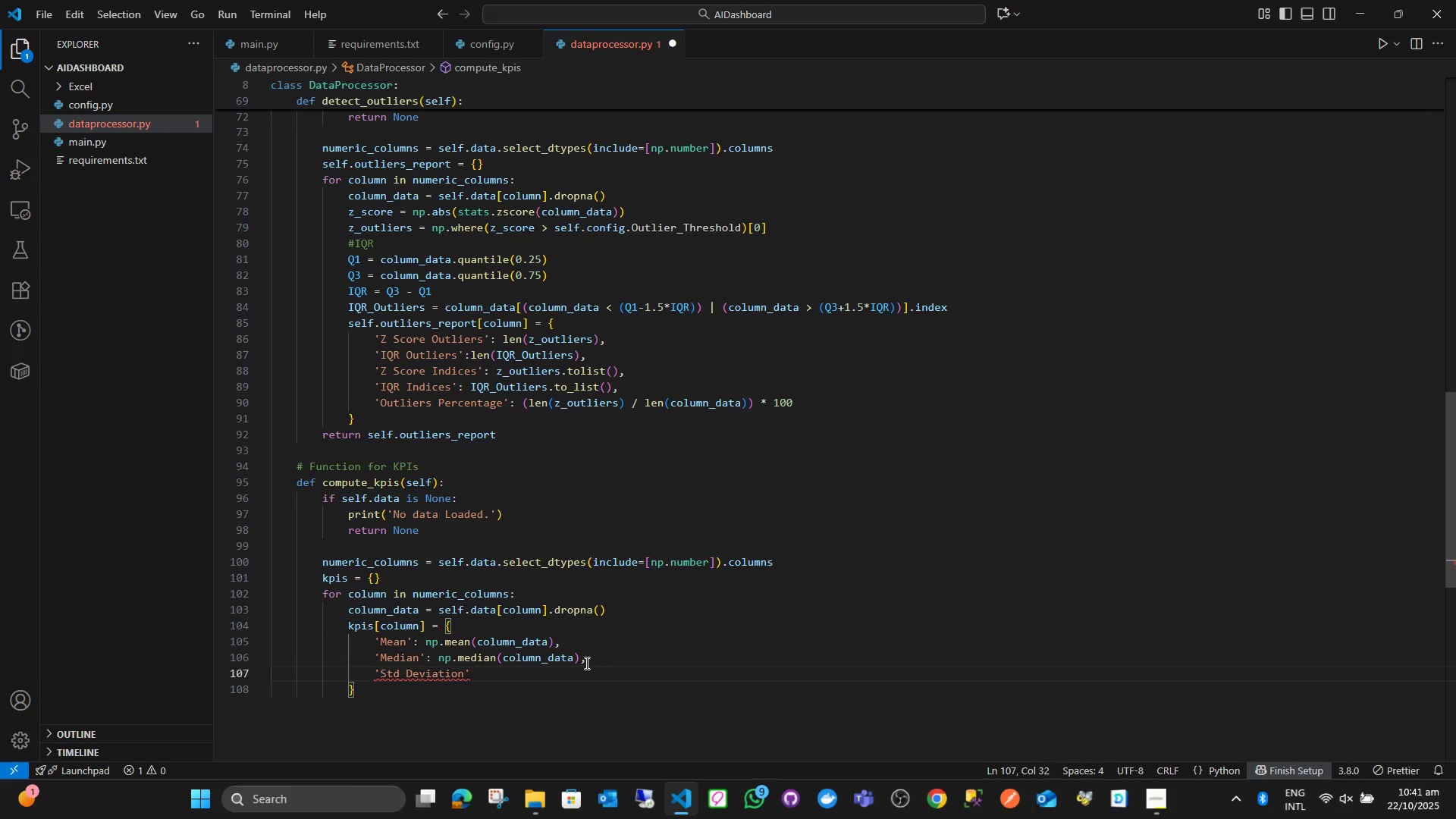 
type(: np.stf)
key(Backspace)
type(d)
 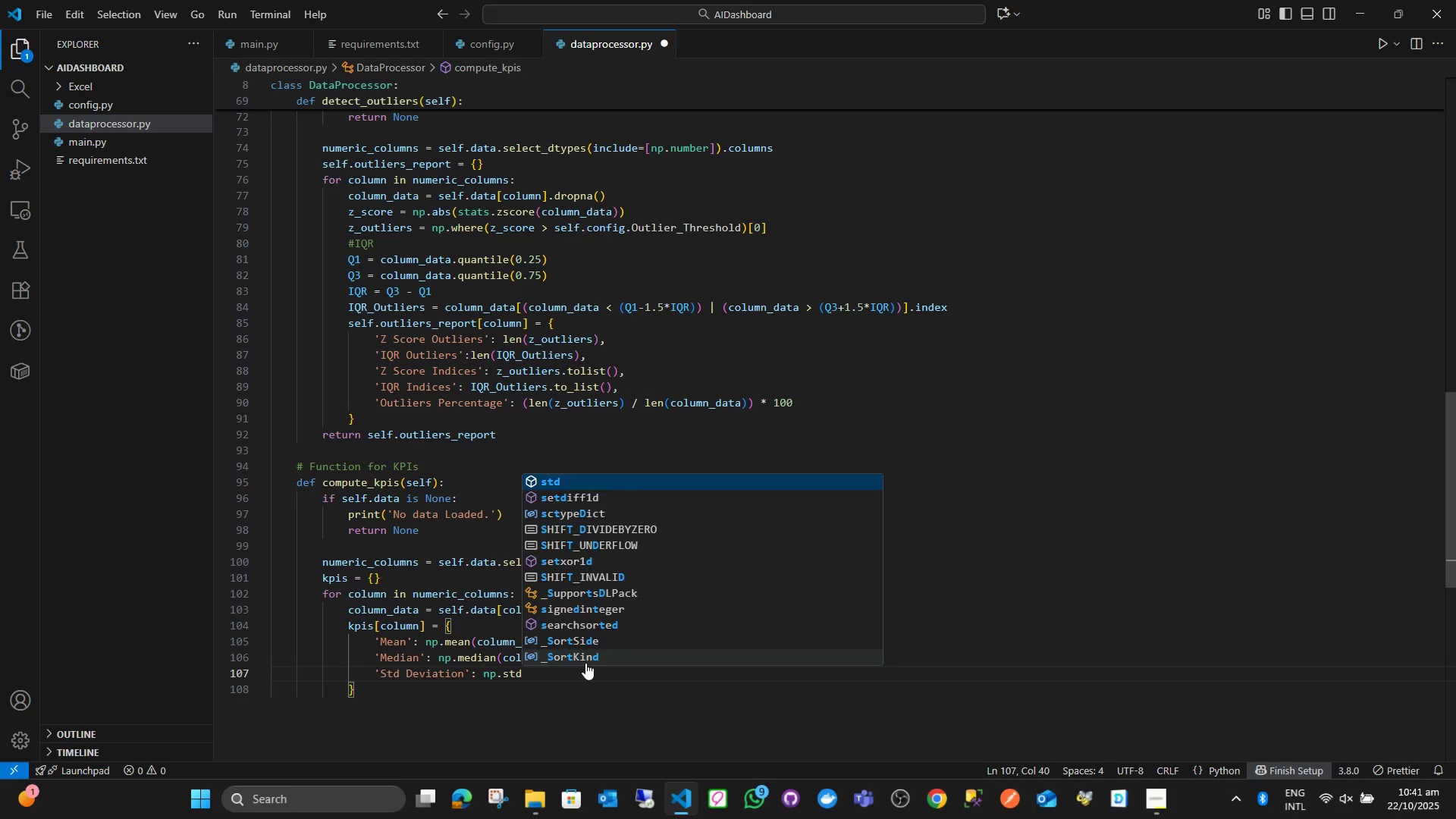 
key(Enter)
 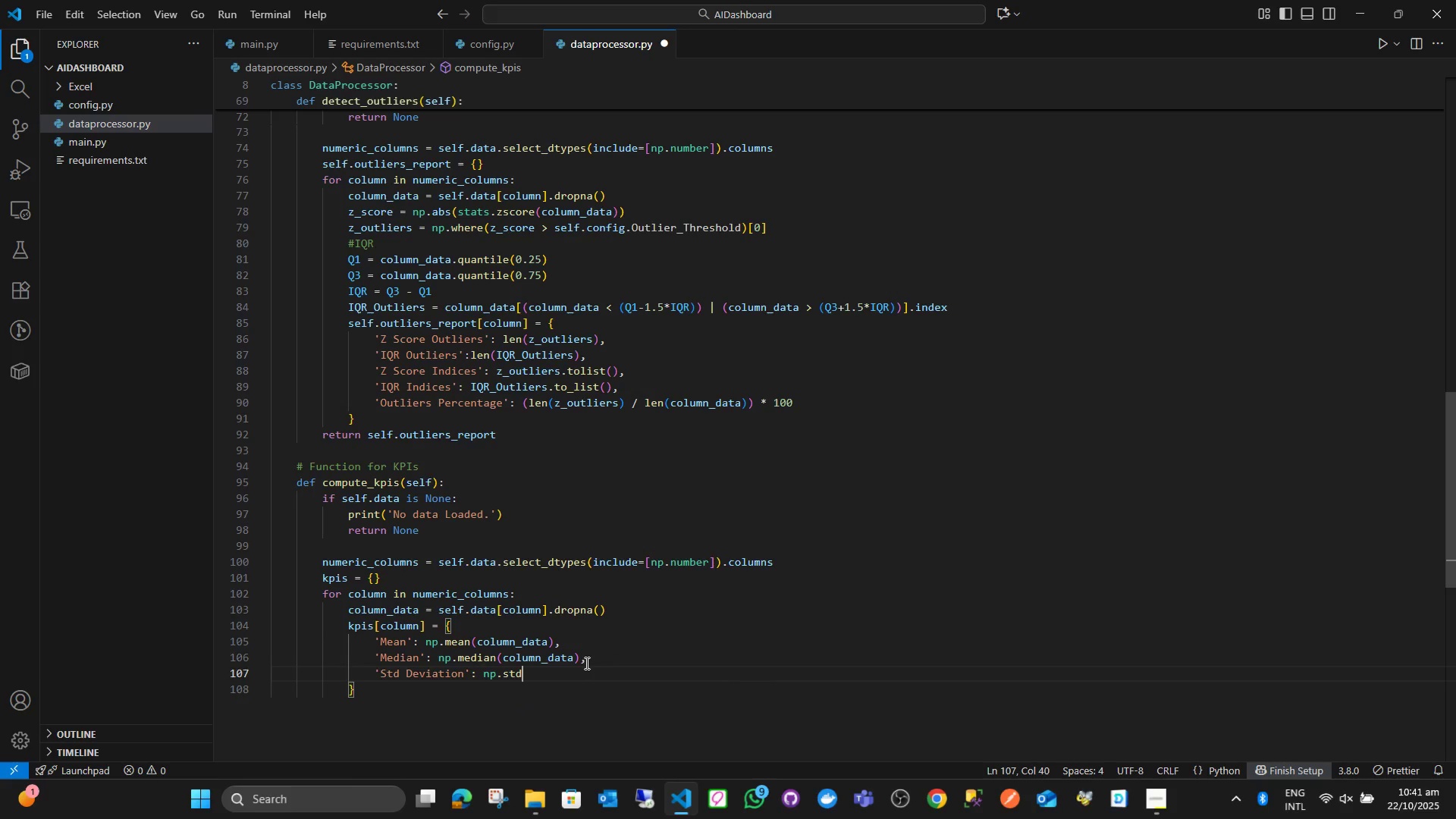 
type((col)
 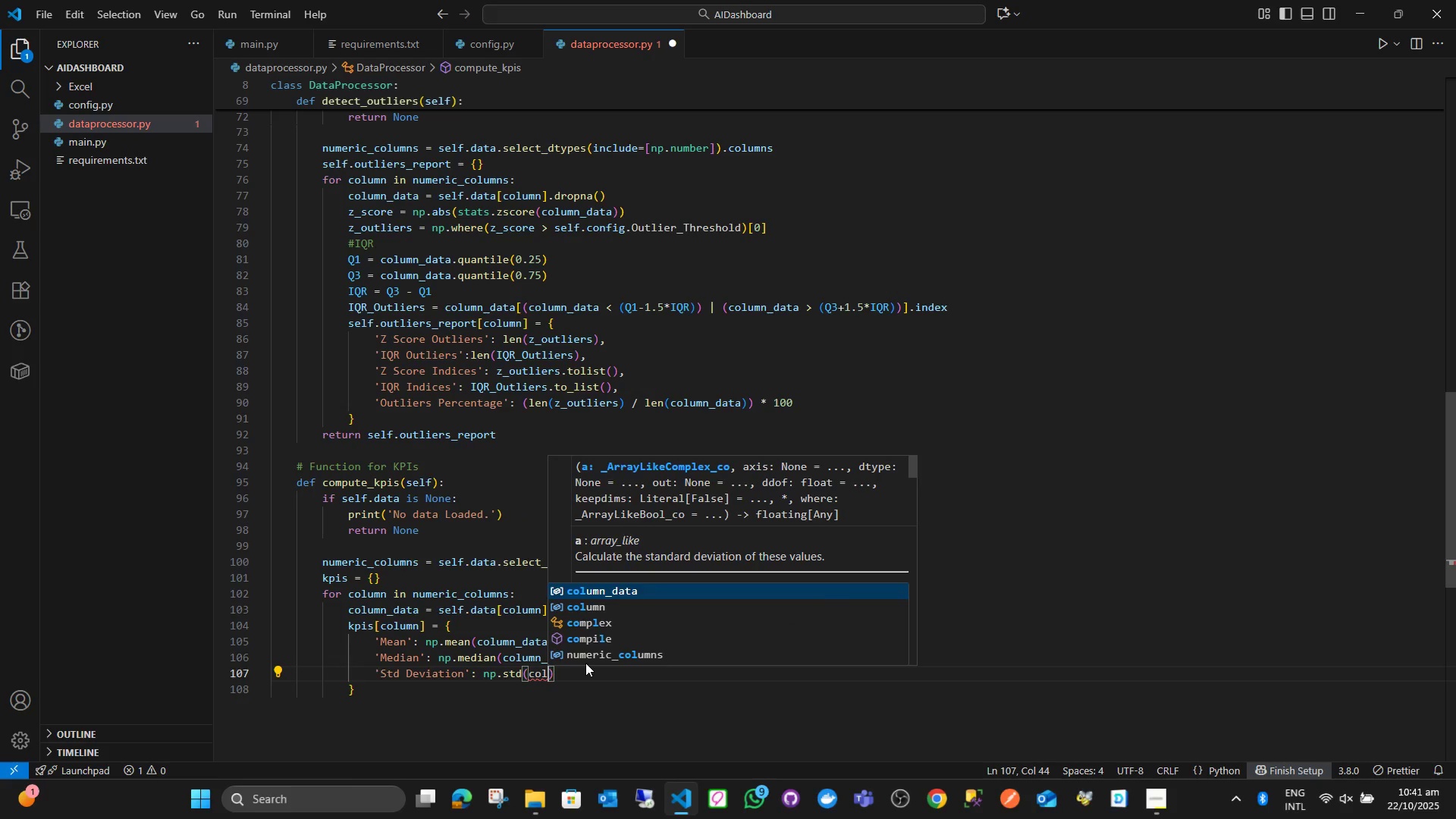 
key(Enter)
 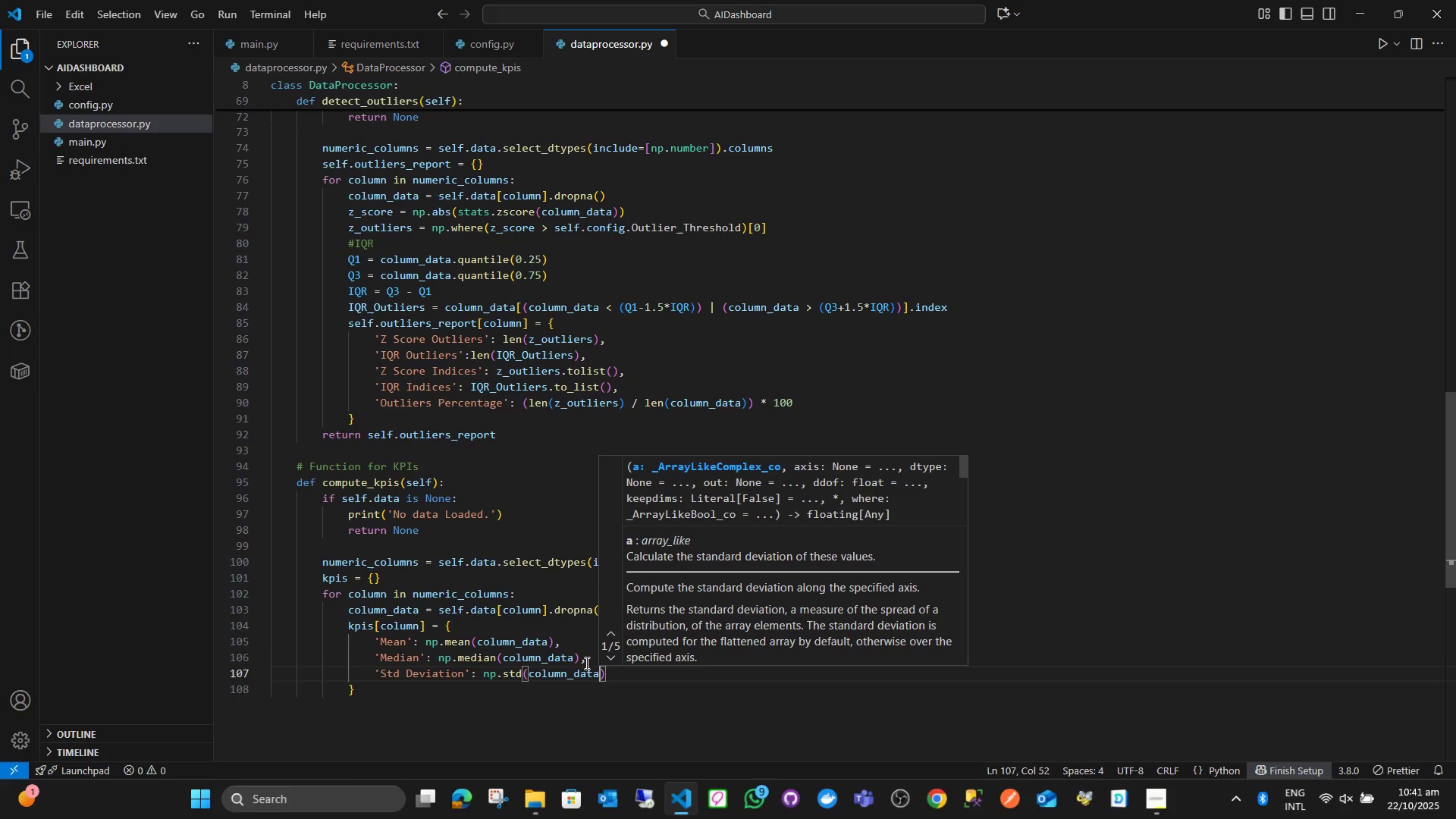 
key(ArrowRight)
 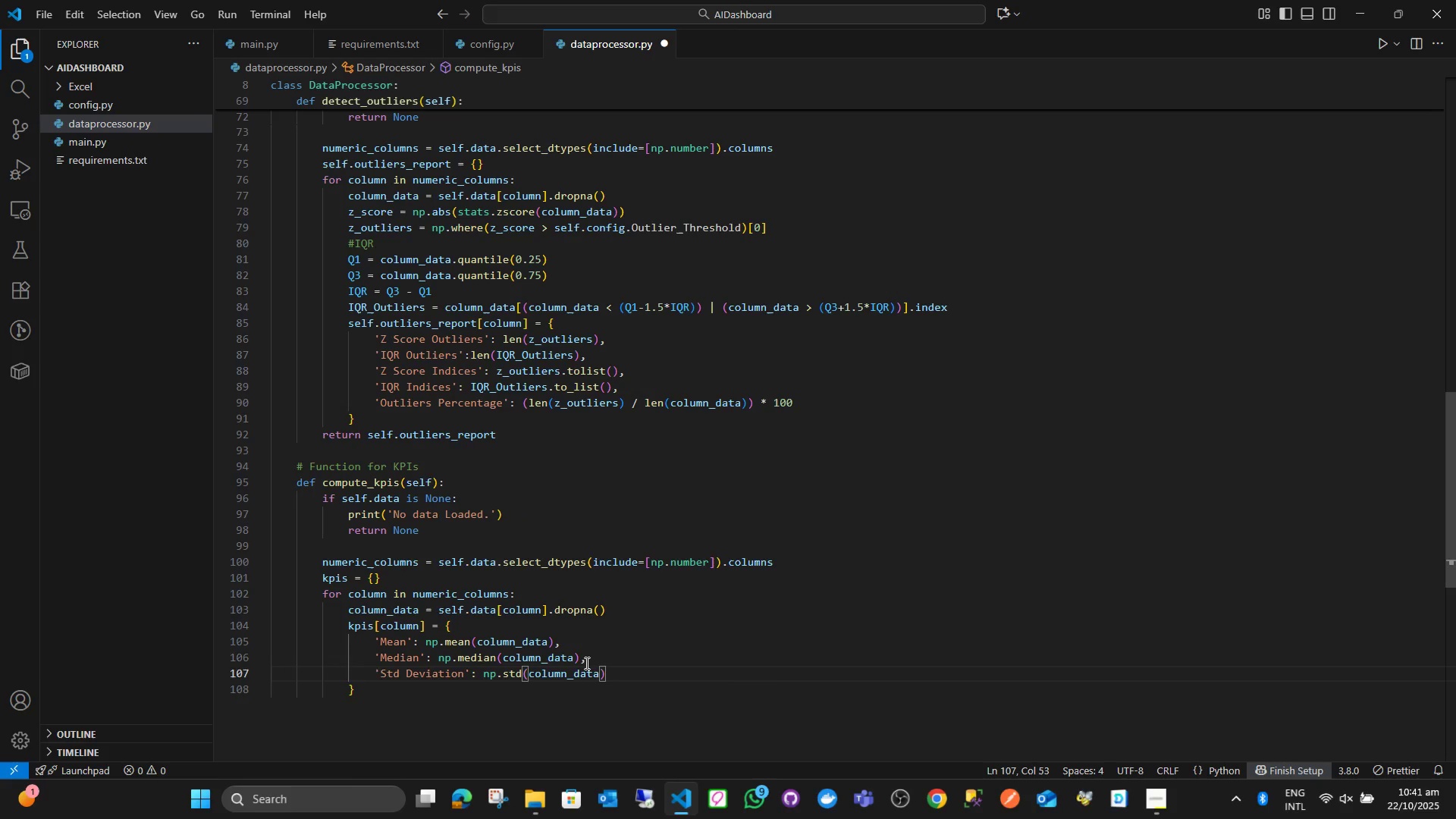 
key(Comma)
 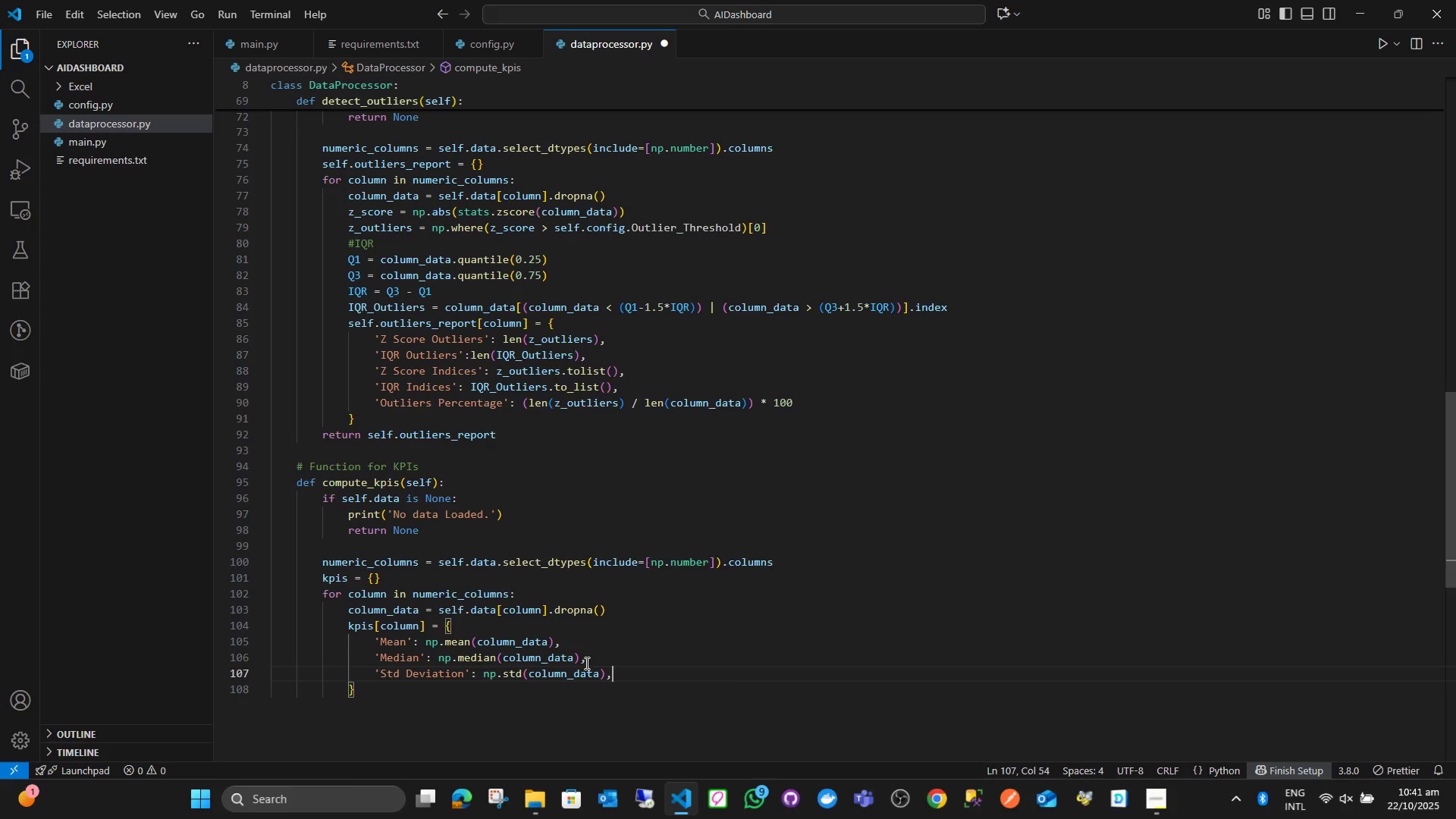 
key(Enter)
 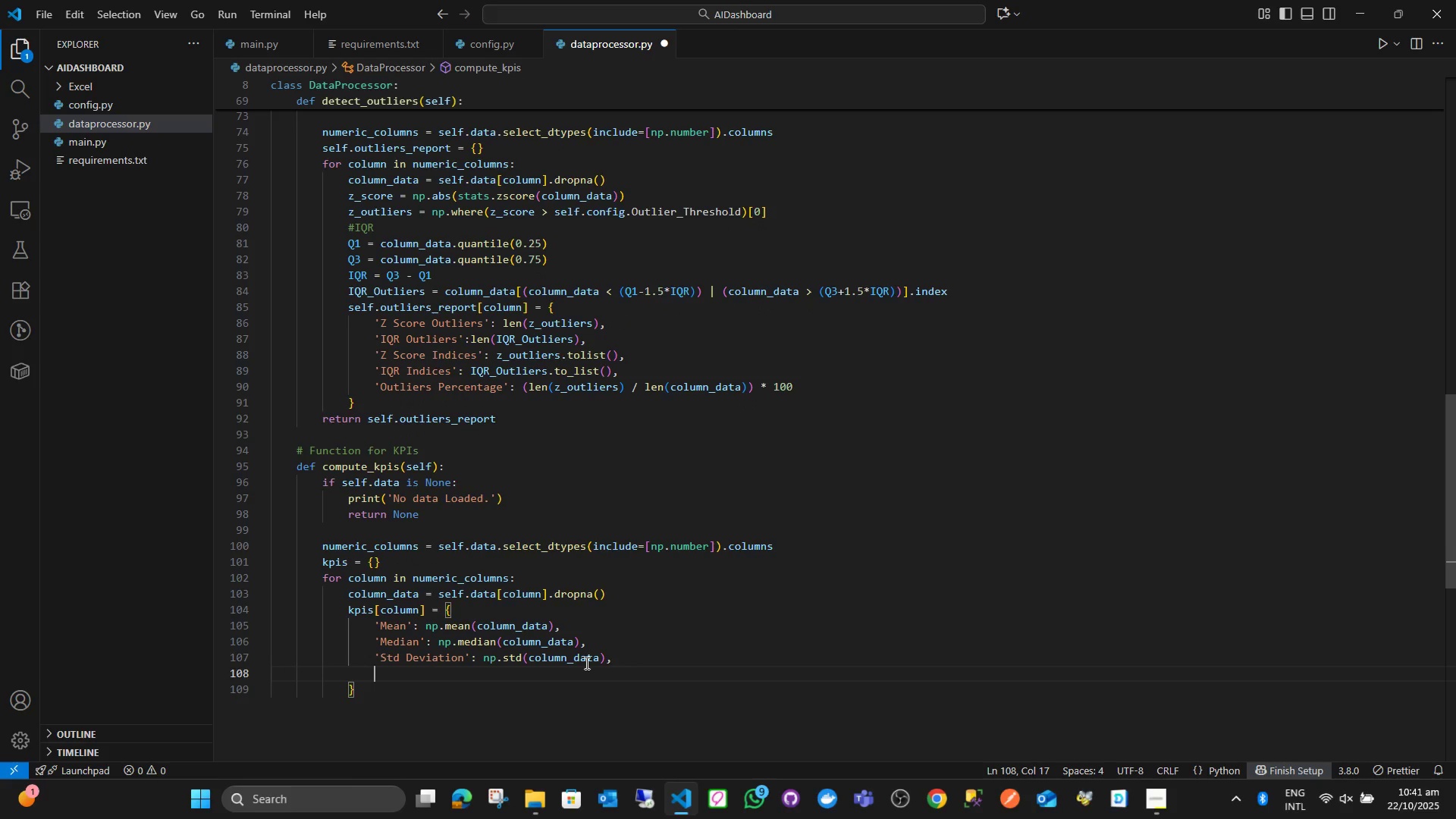 
key(Quote)
 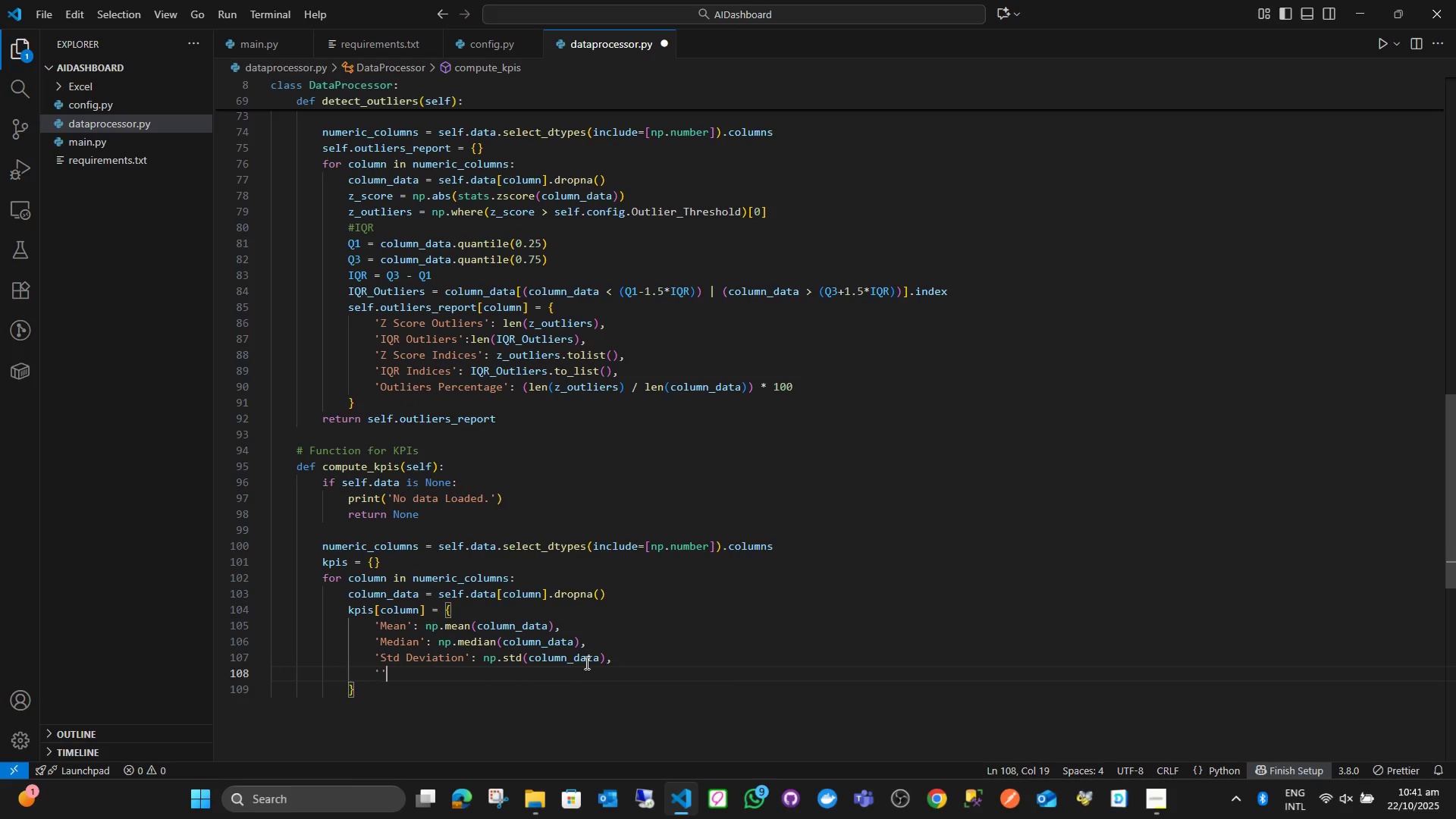 
key(Quote)
 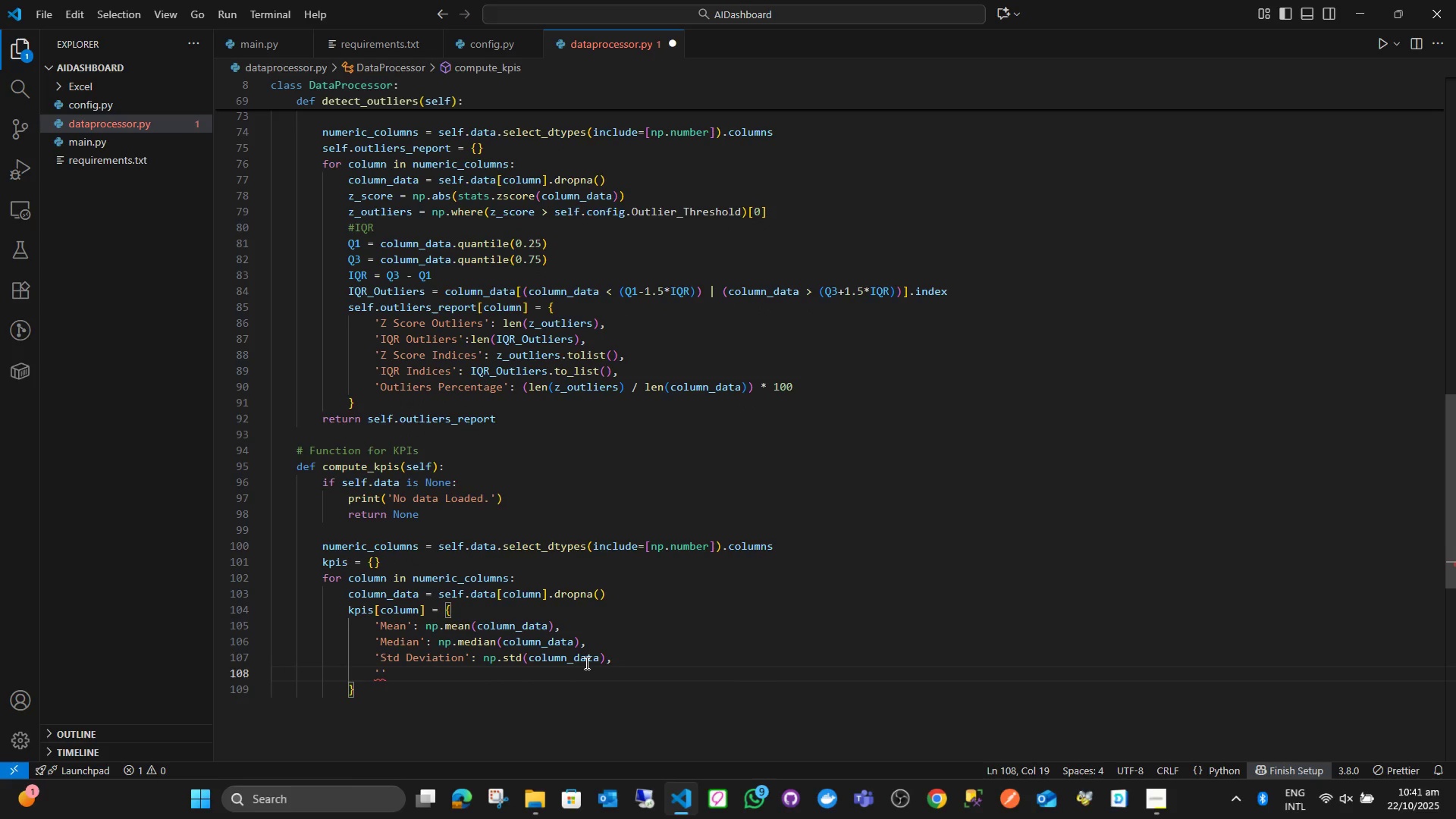 
key(ArrowLeft)
 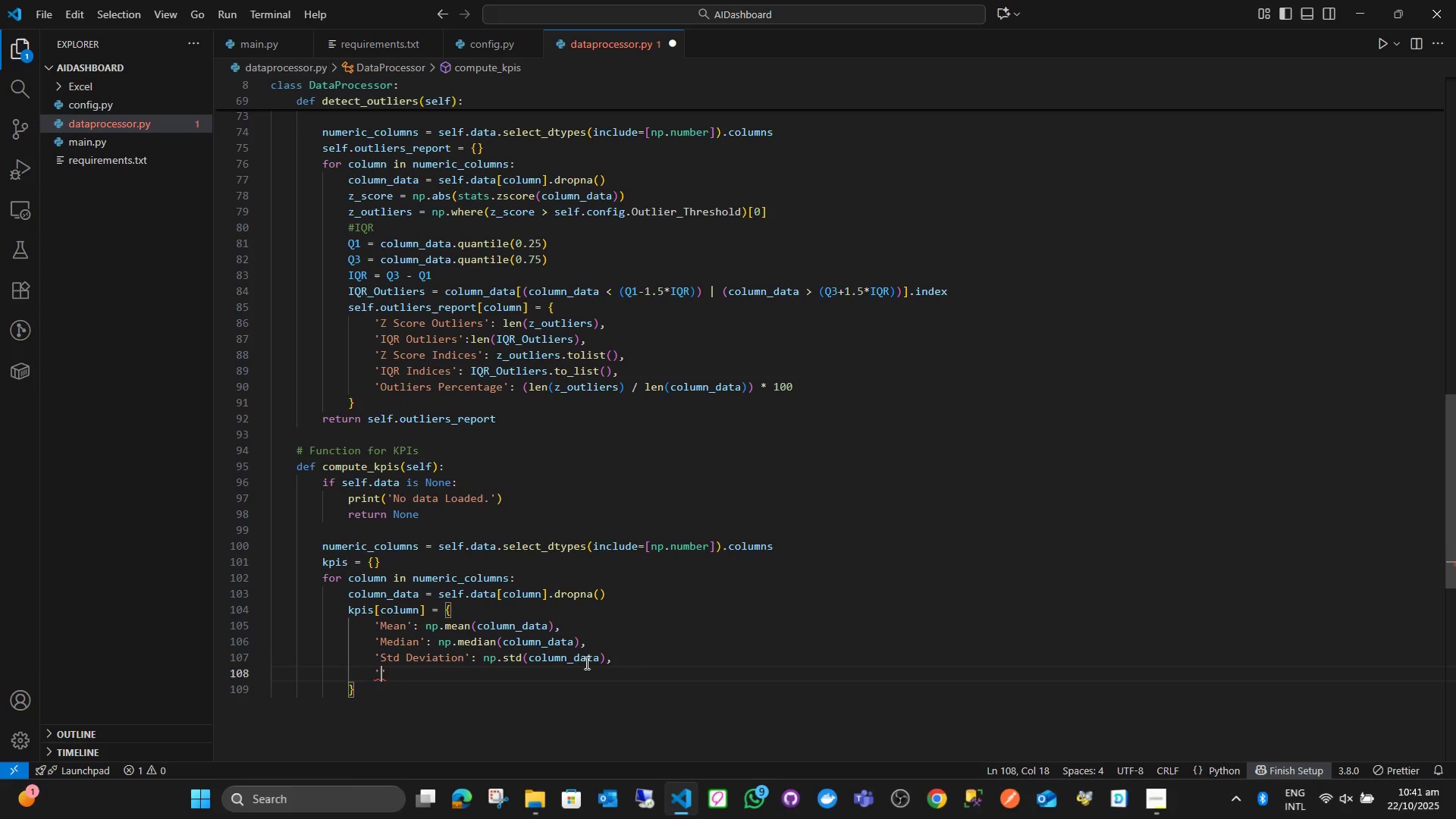 
type(Min)
 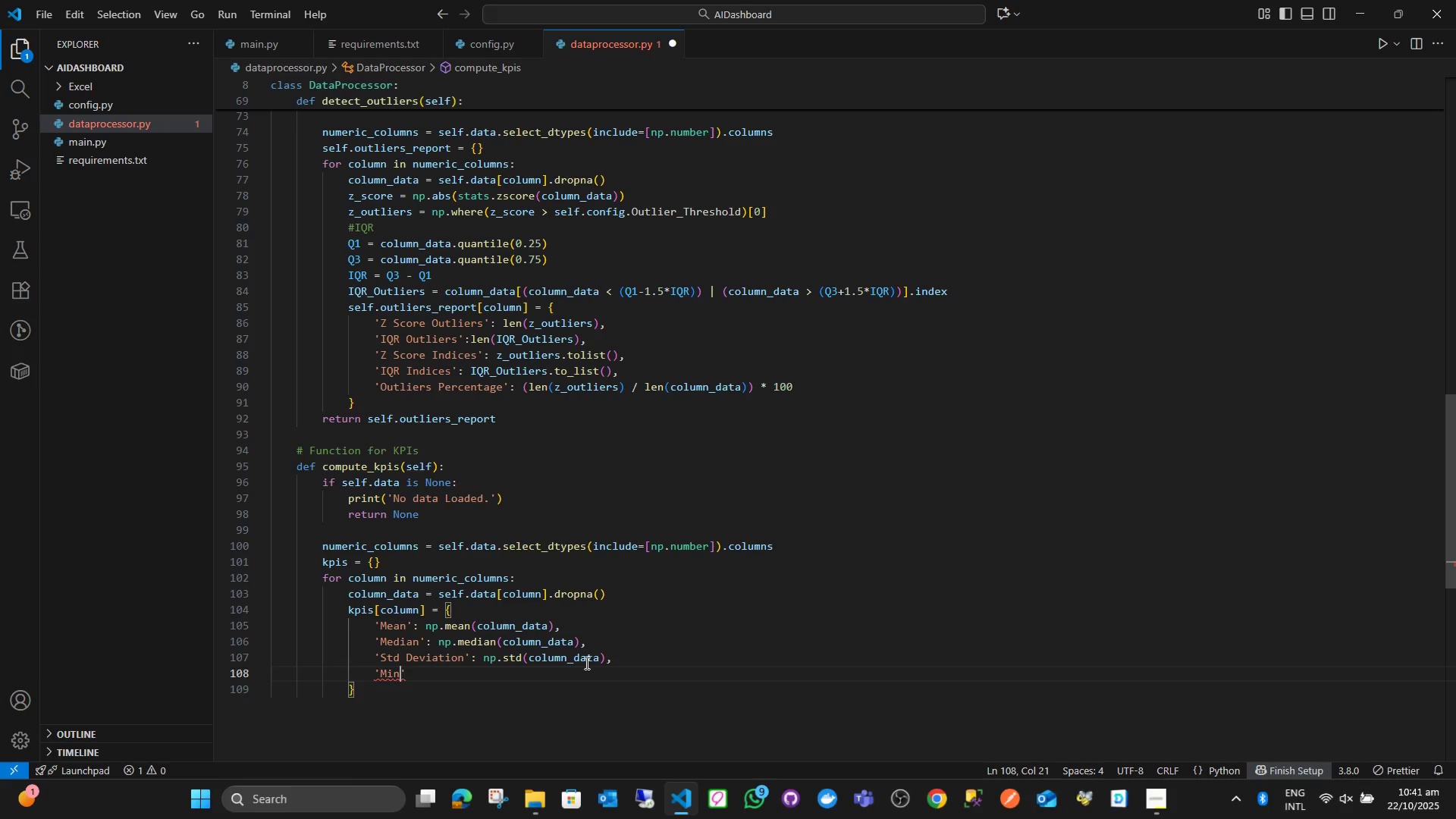 
key(ArrowRight)
 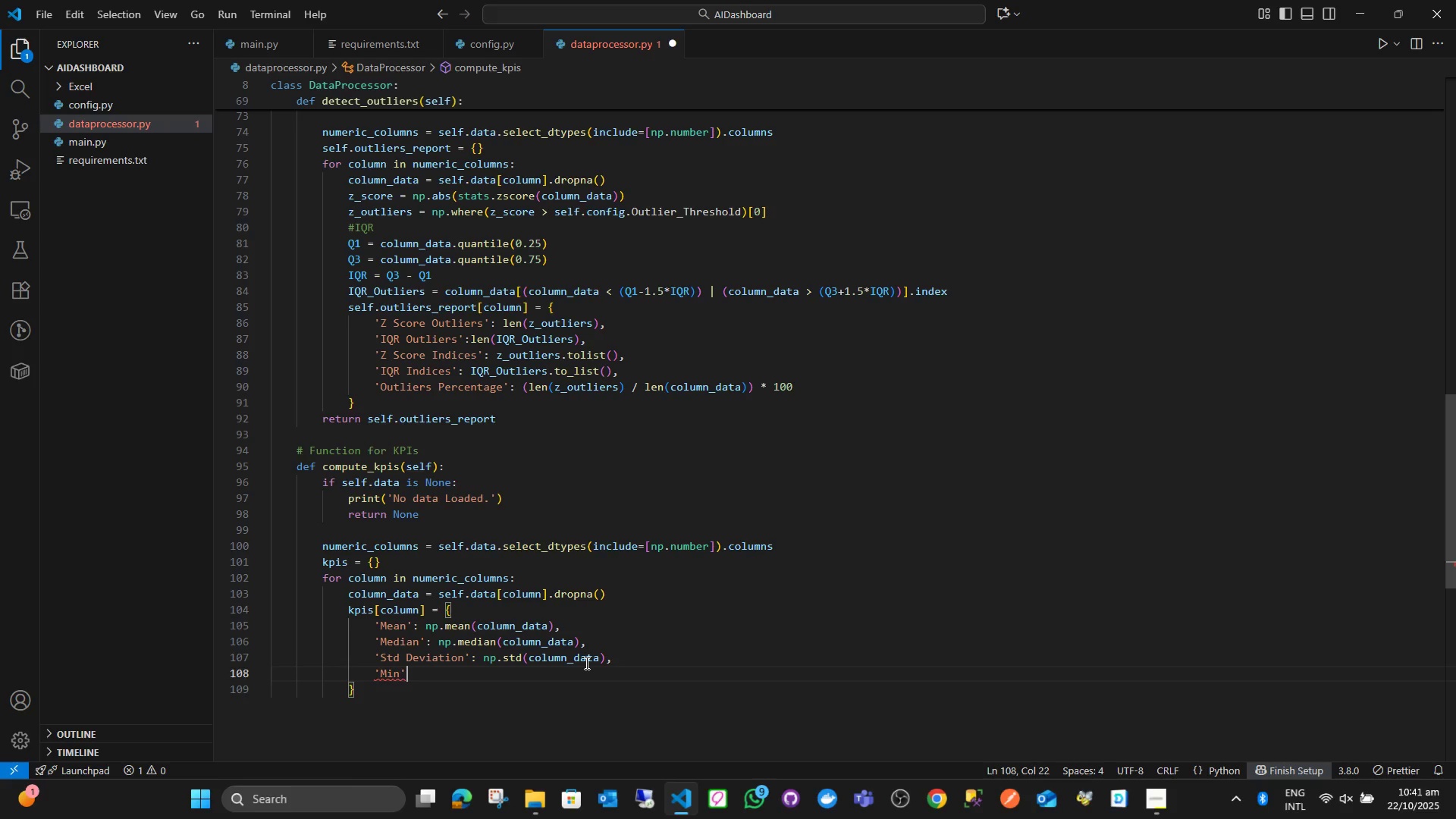 
type(: np/m)
key(Backspace)
key(Backspace)
type(.min(co)
 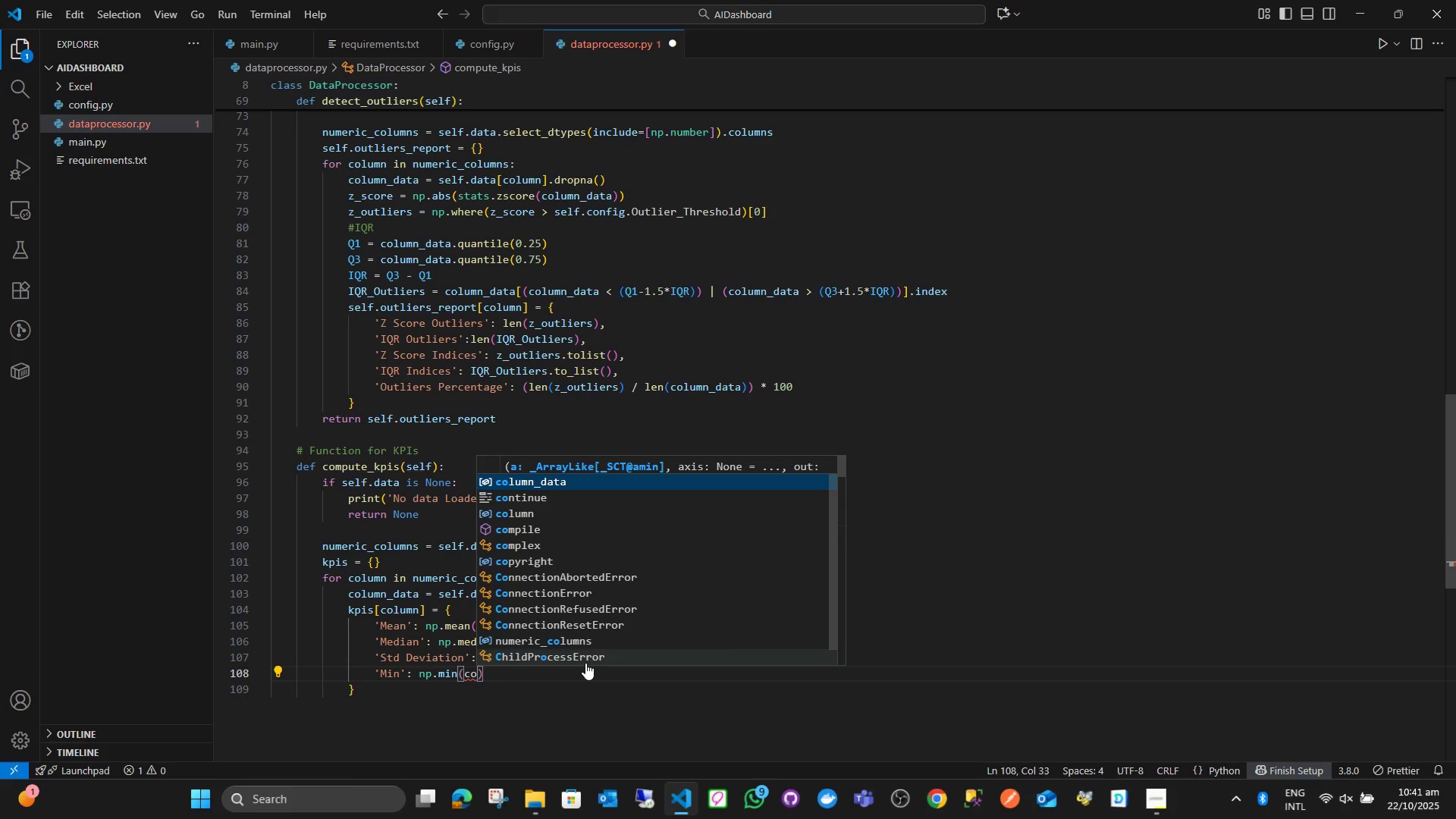 
key(Enter)
 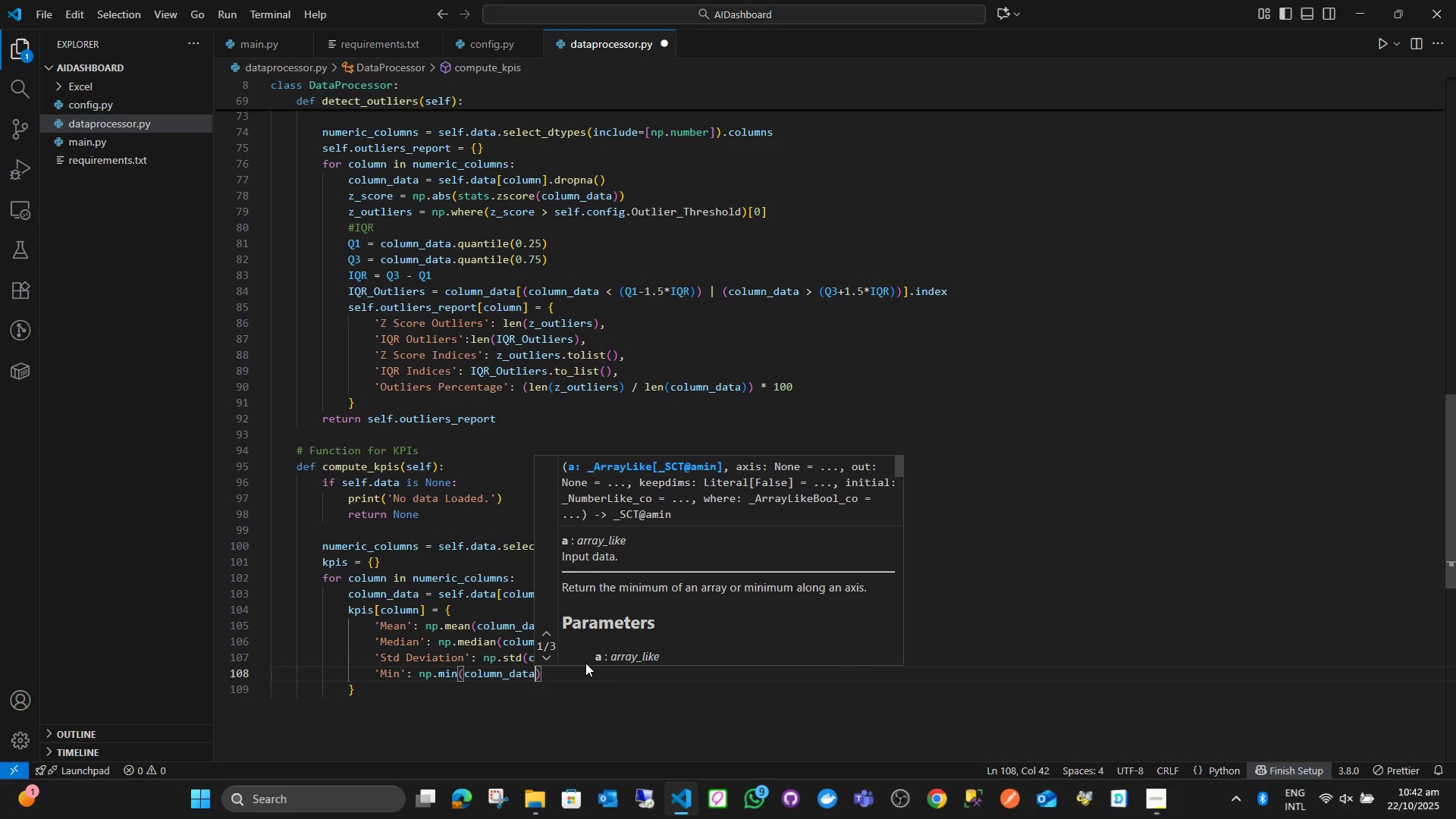 
key(ArrowRight)
 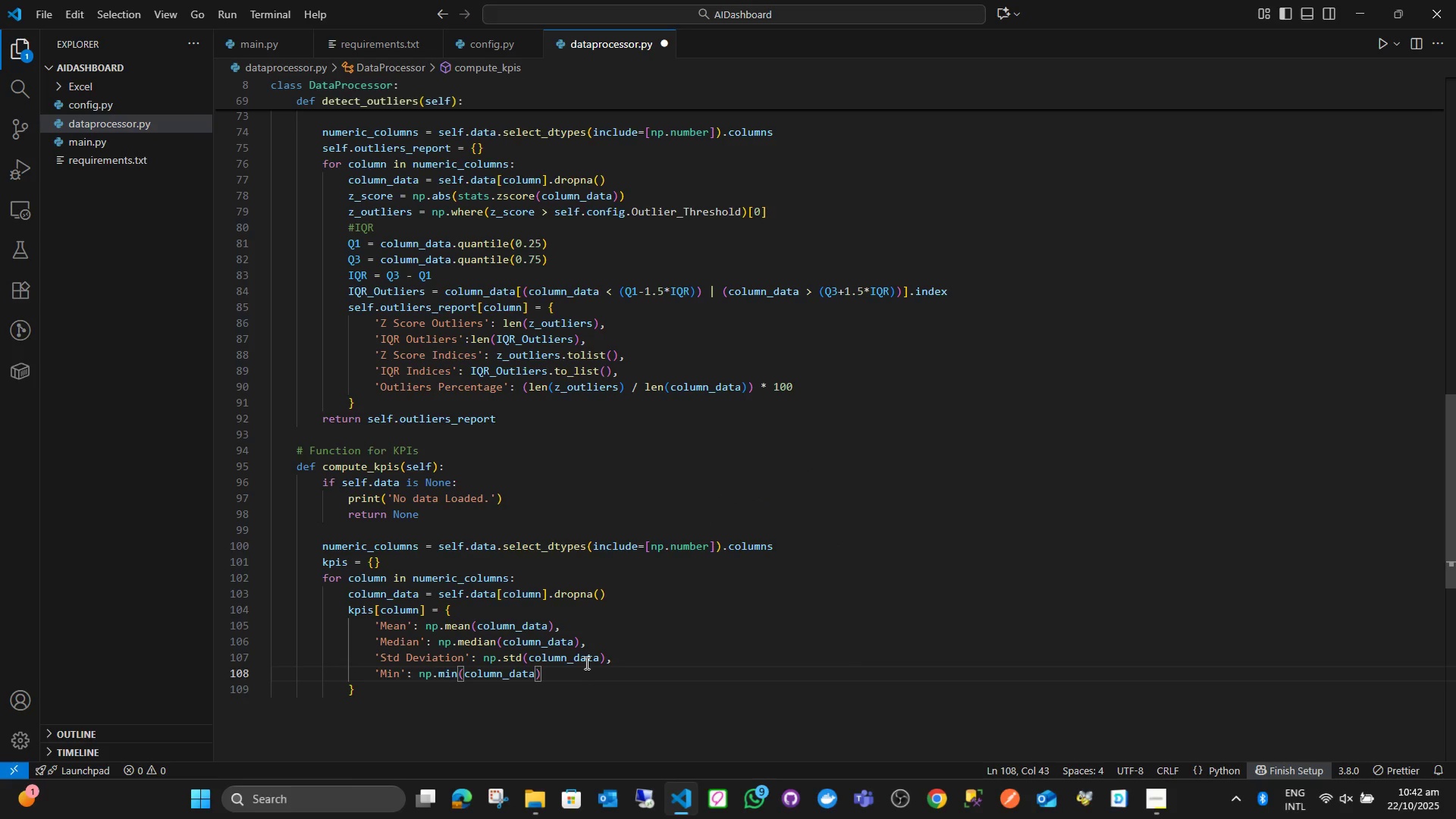 
key(Comma)
 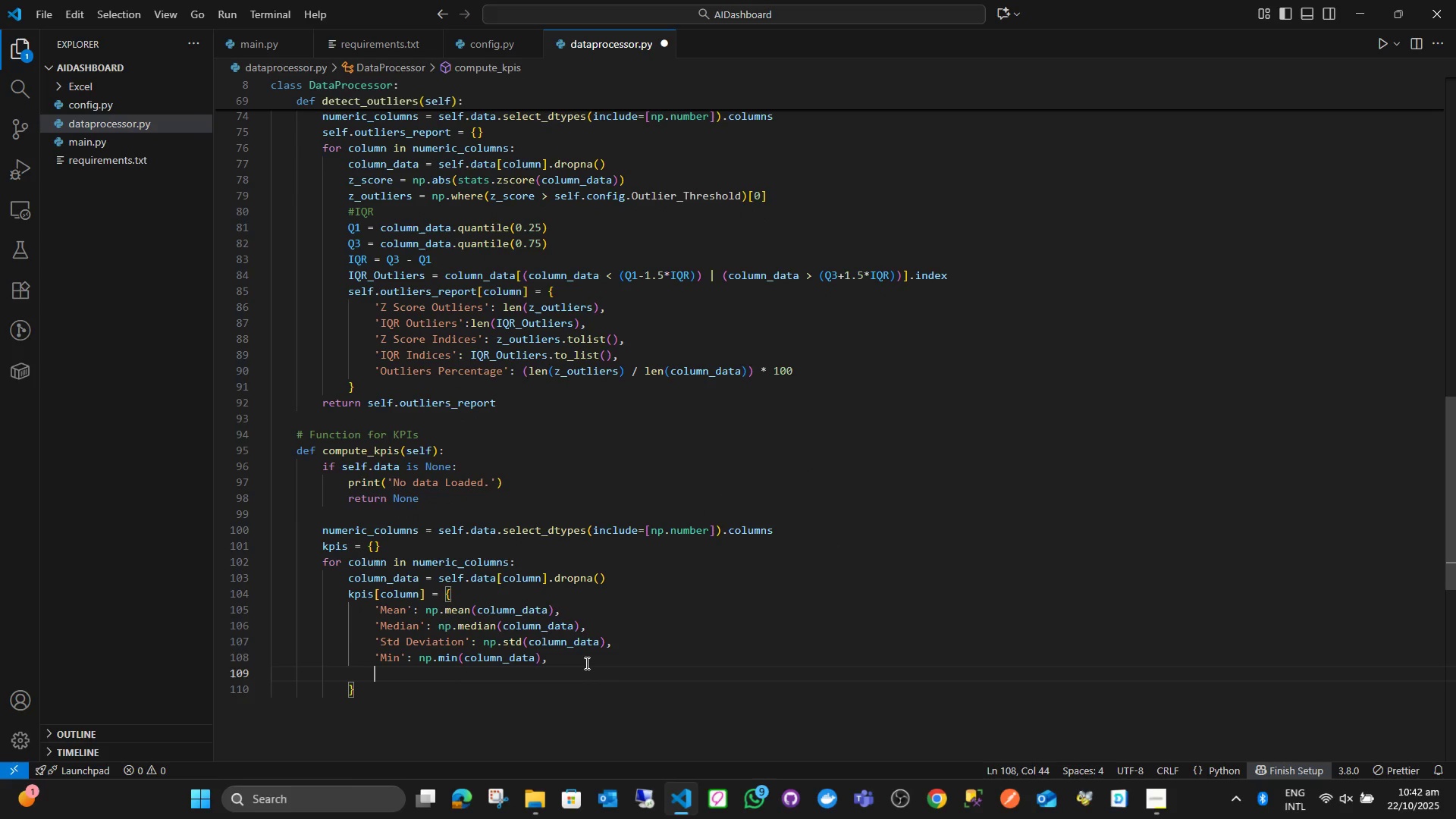 
key(Enter)
 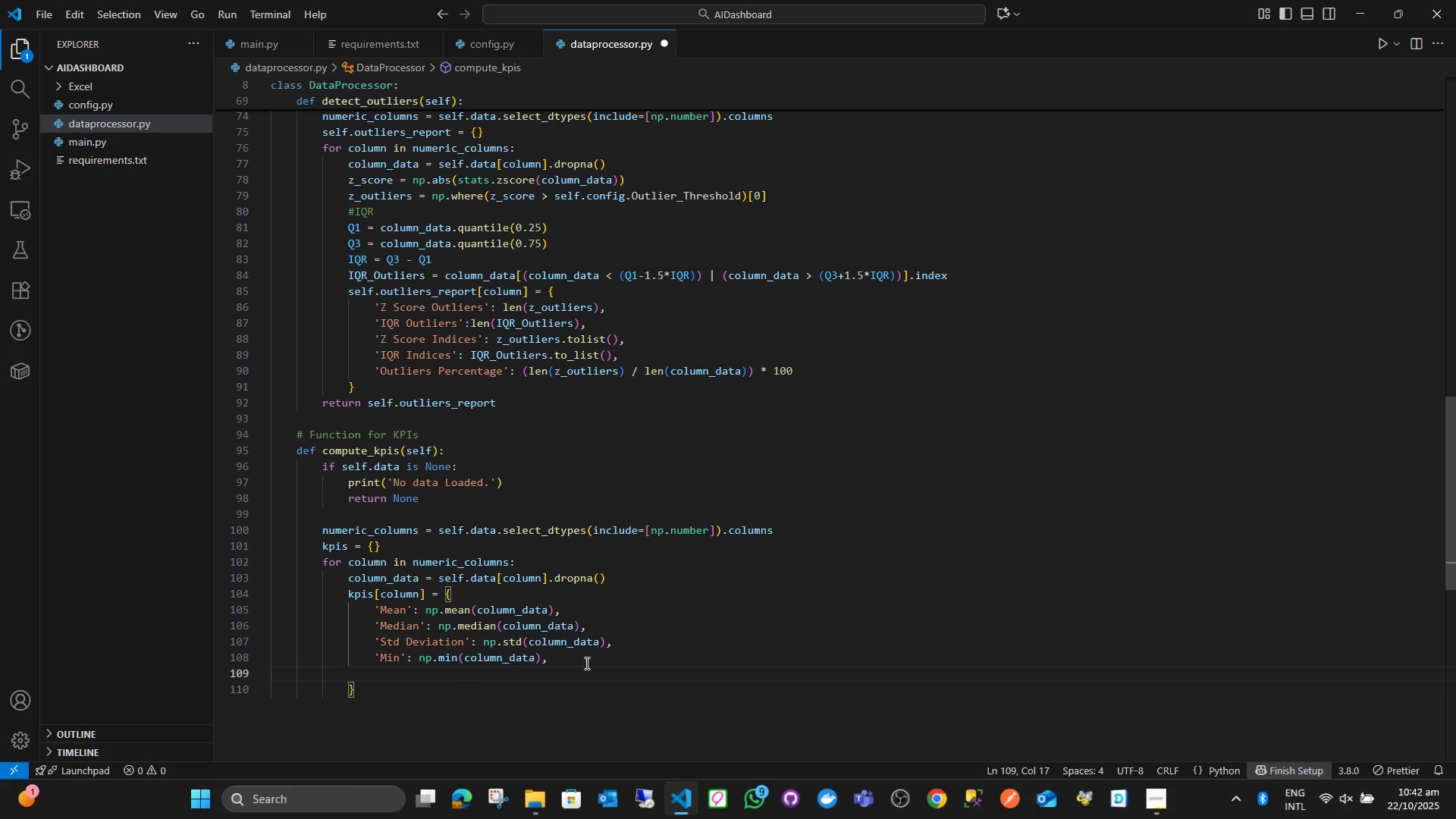 
key(Shift+ShiftLeft)
 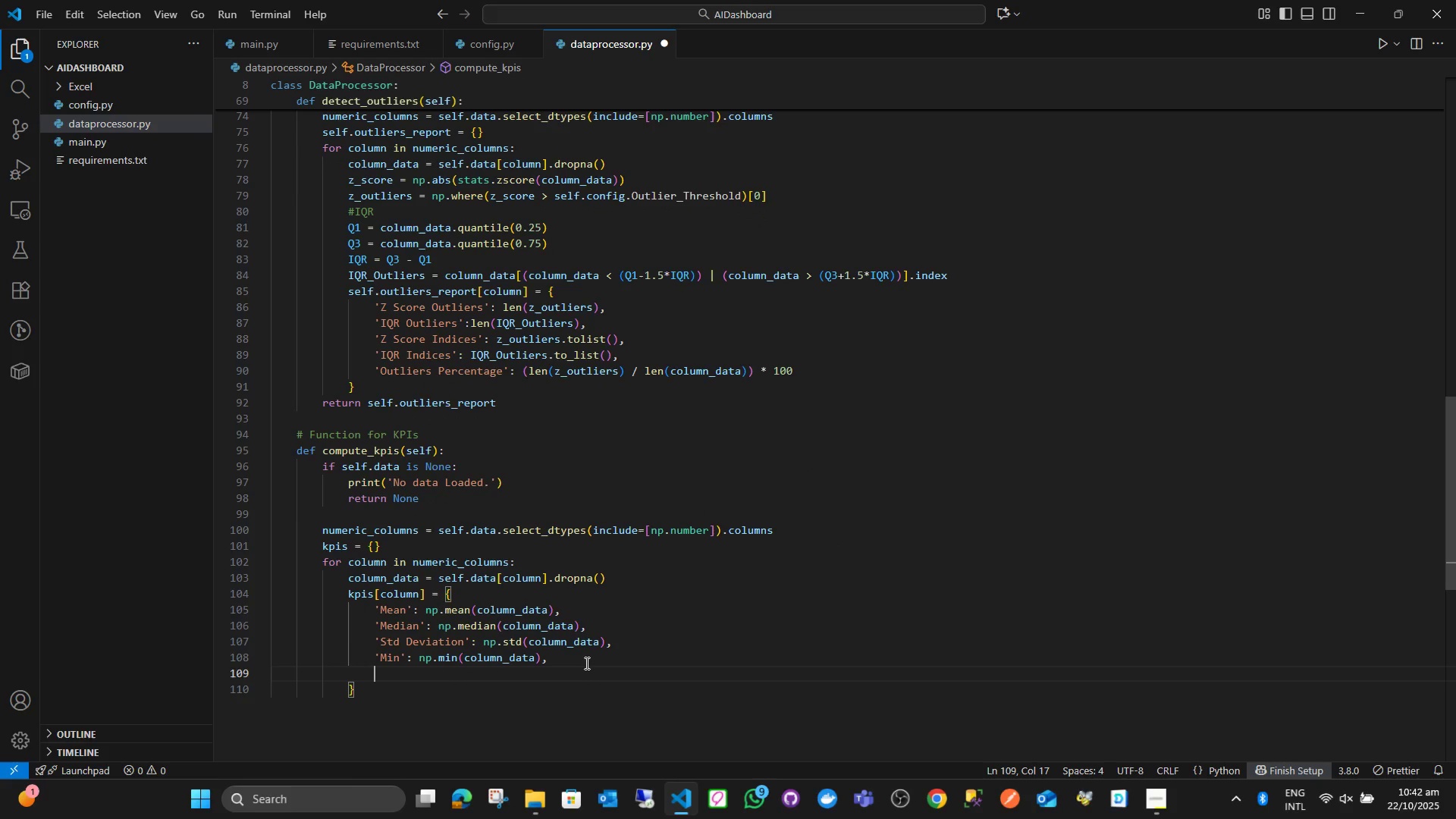 
key(Quote)
 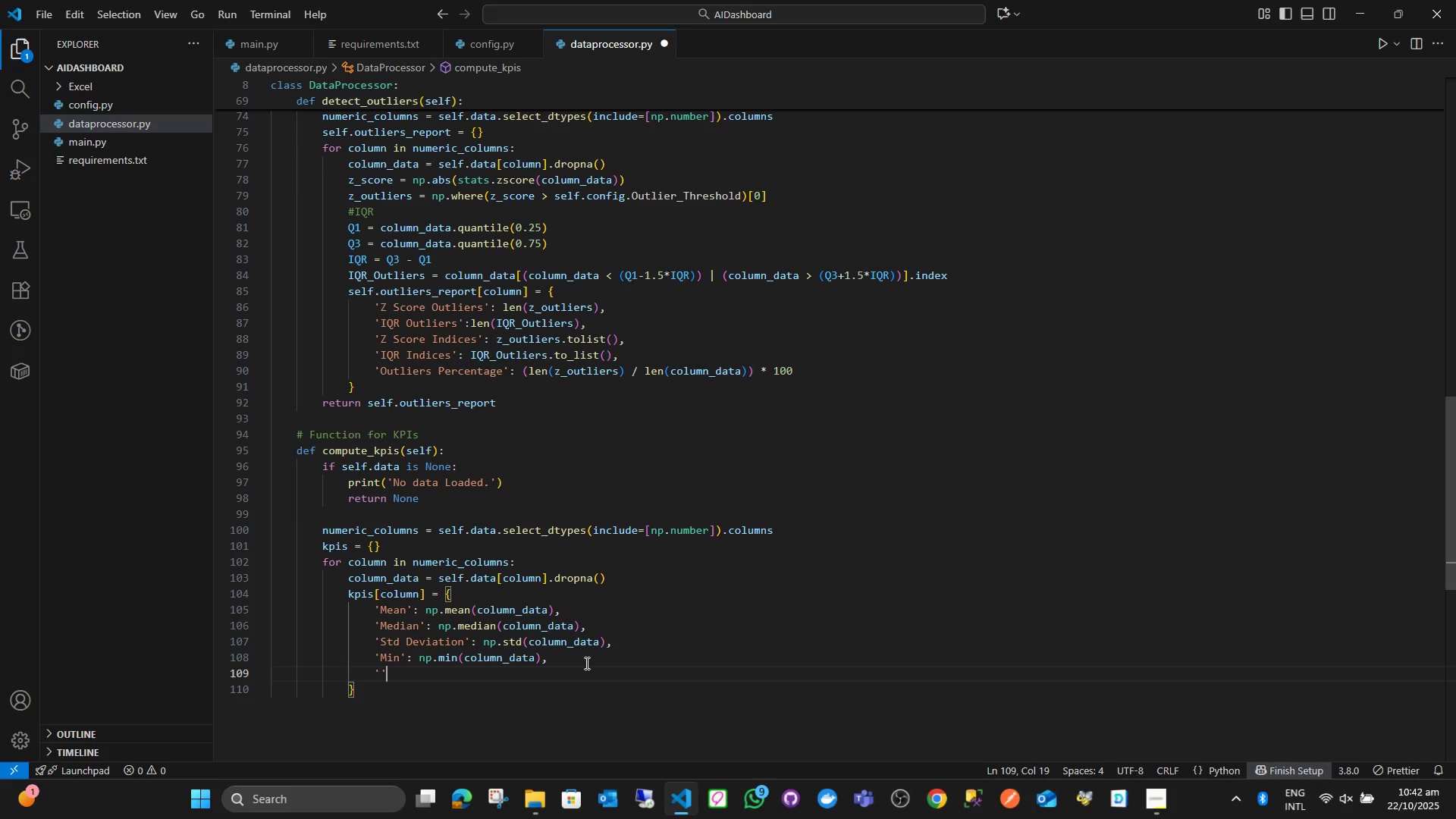 
key(Quote)
 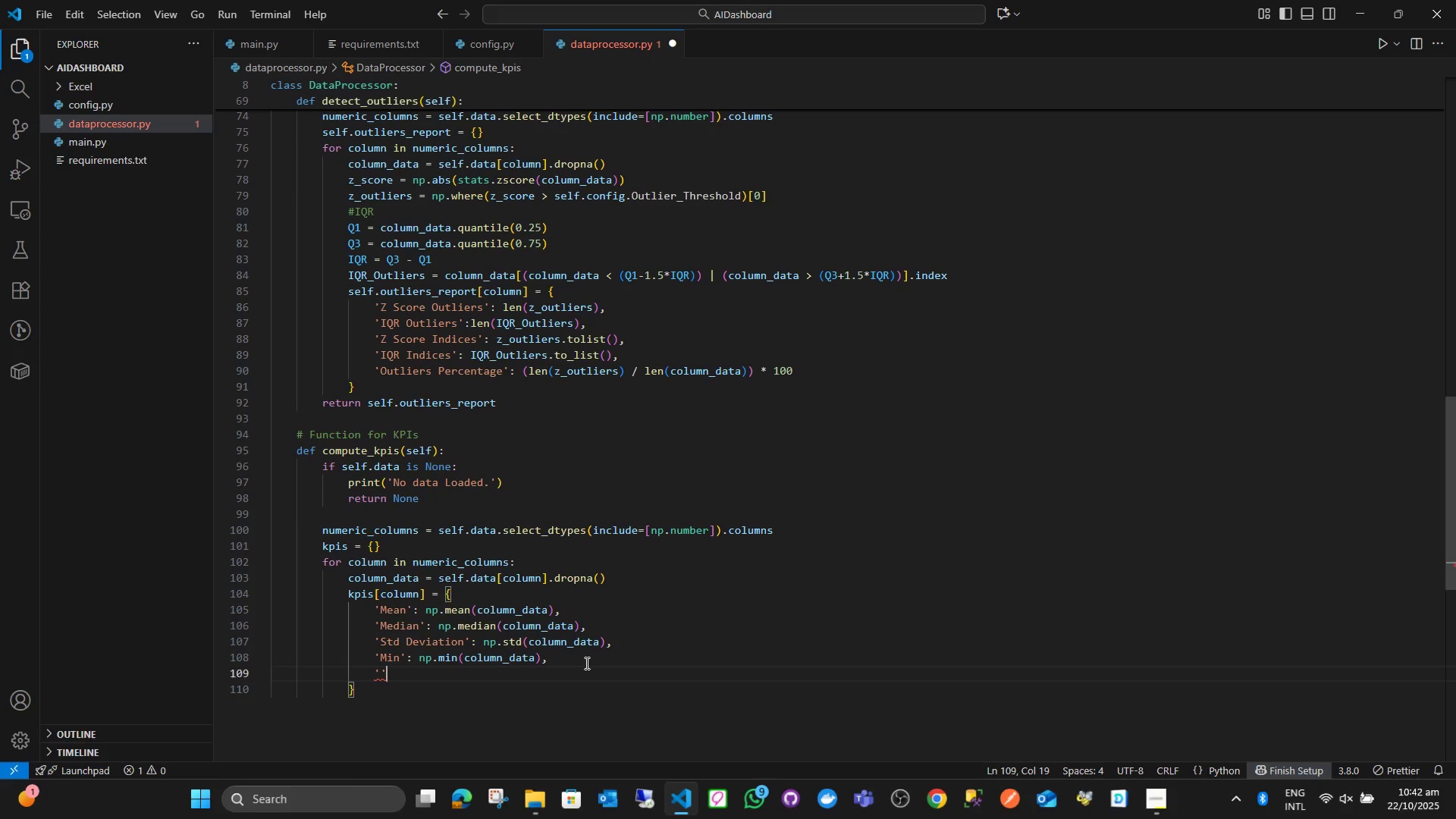 
key(ArrowLeft)
 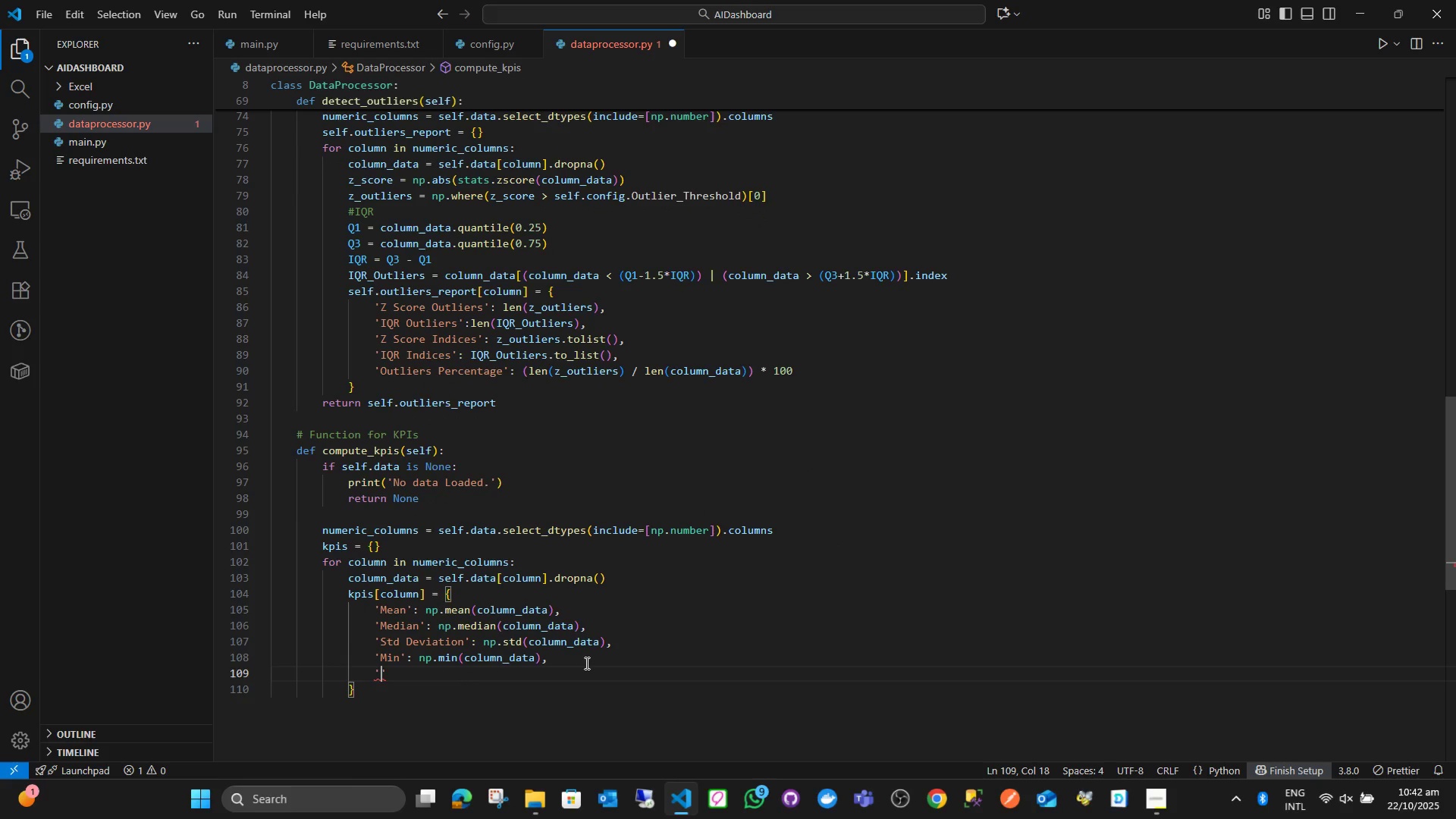 
type(Max)
 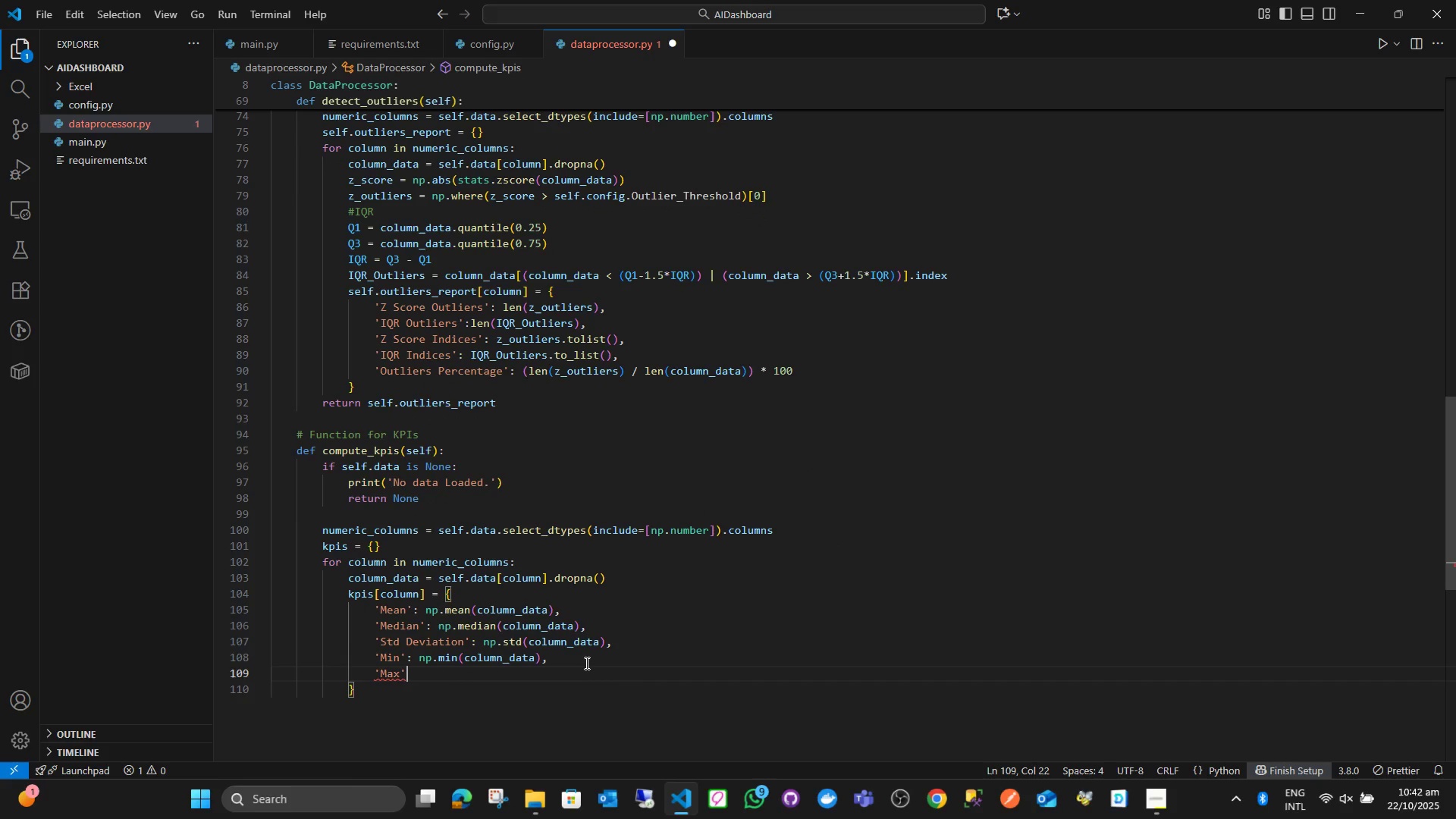 
key(ArrowRight)
 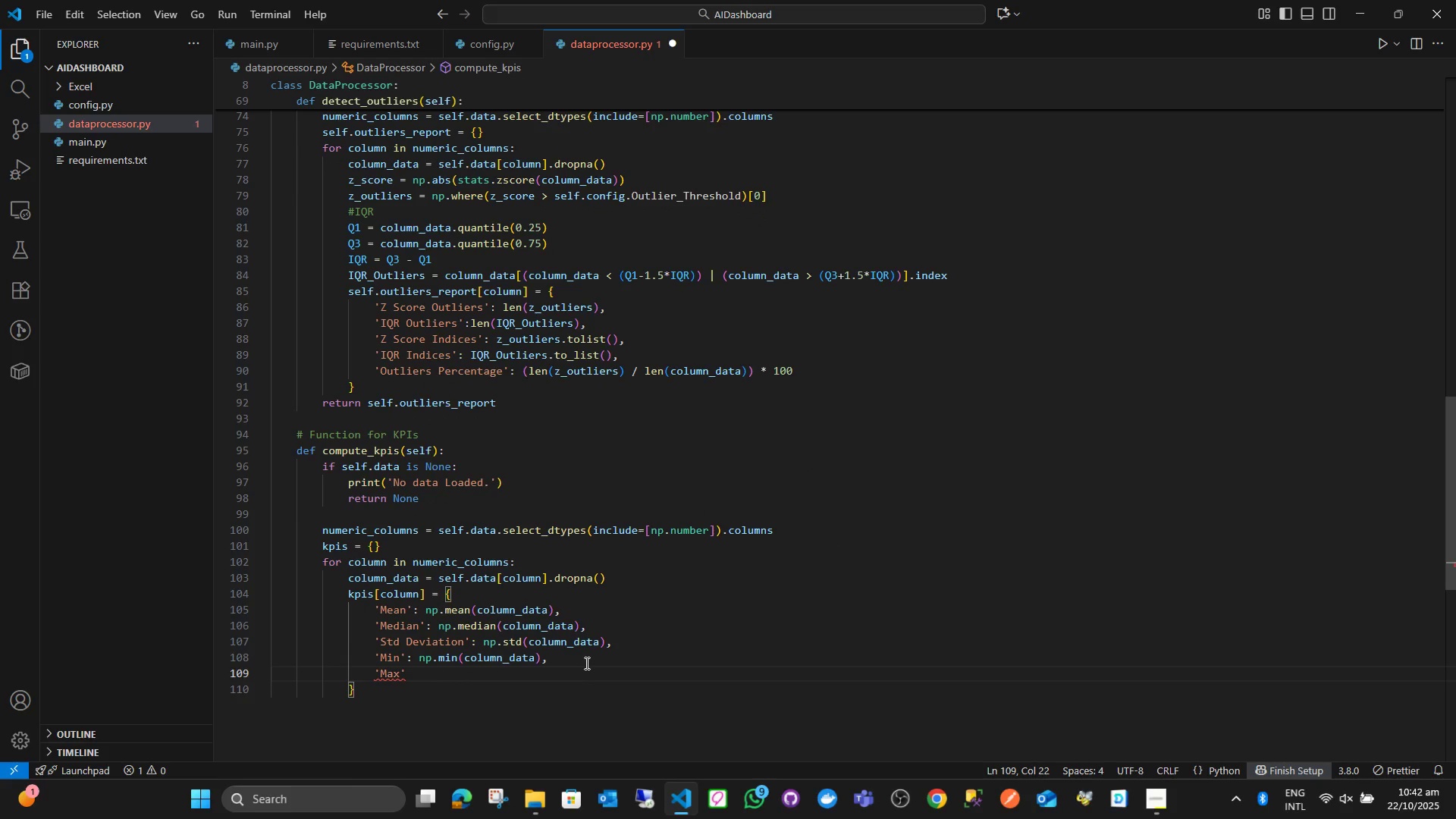 
type(: np.mac)
key(Backspace)
type(x)
 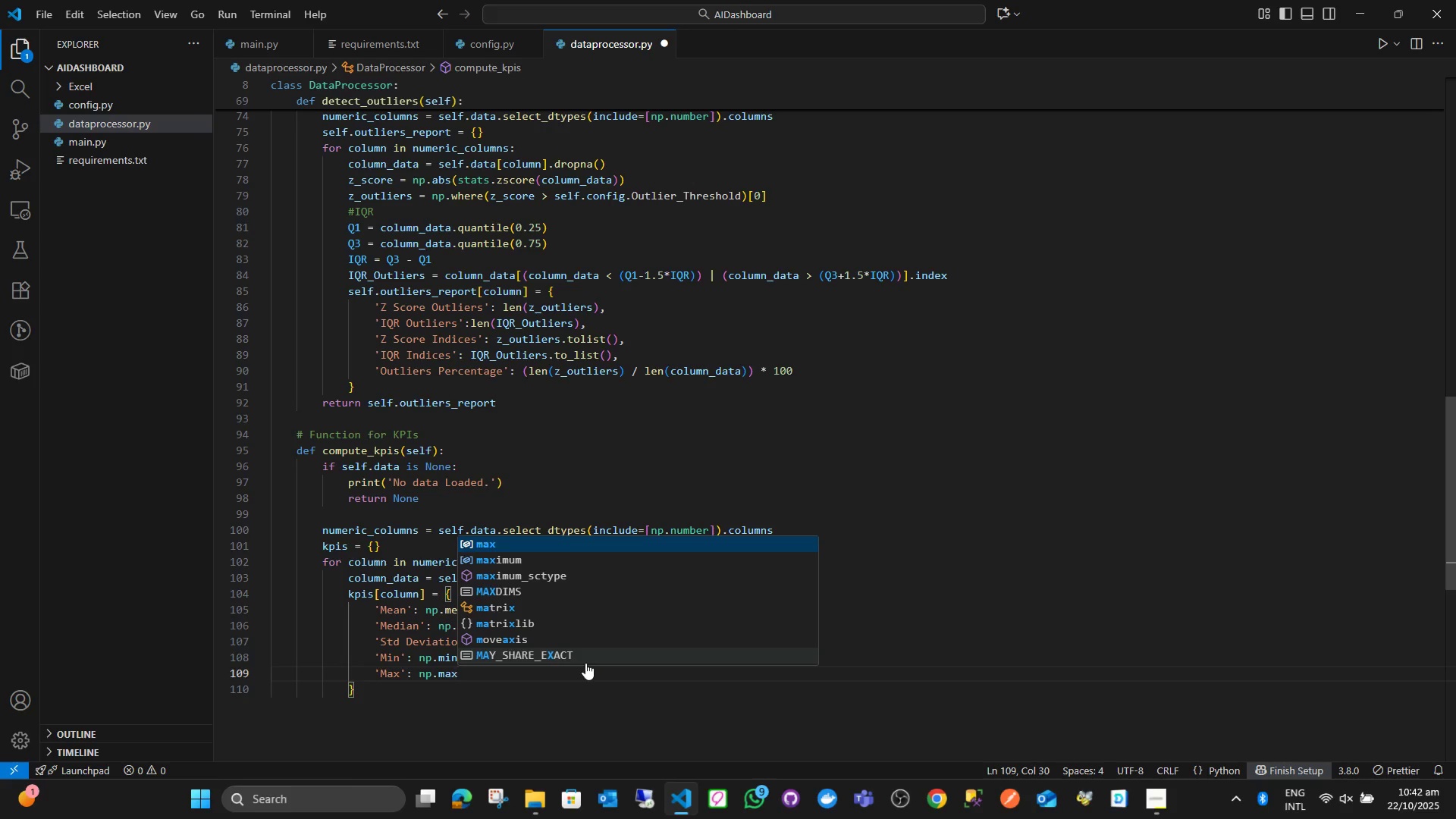 
key(Enter)
 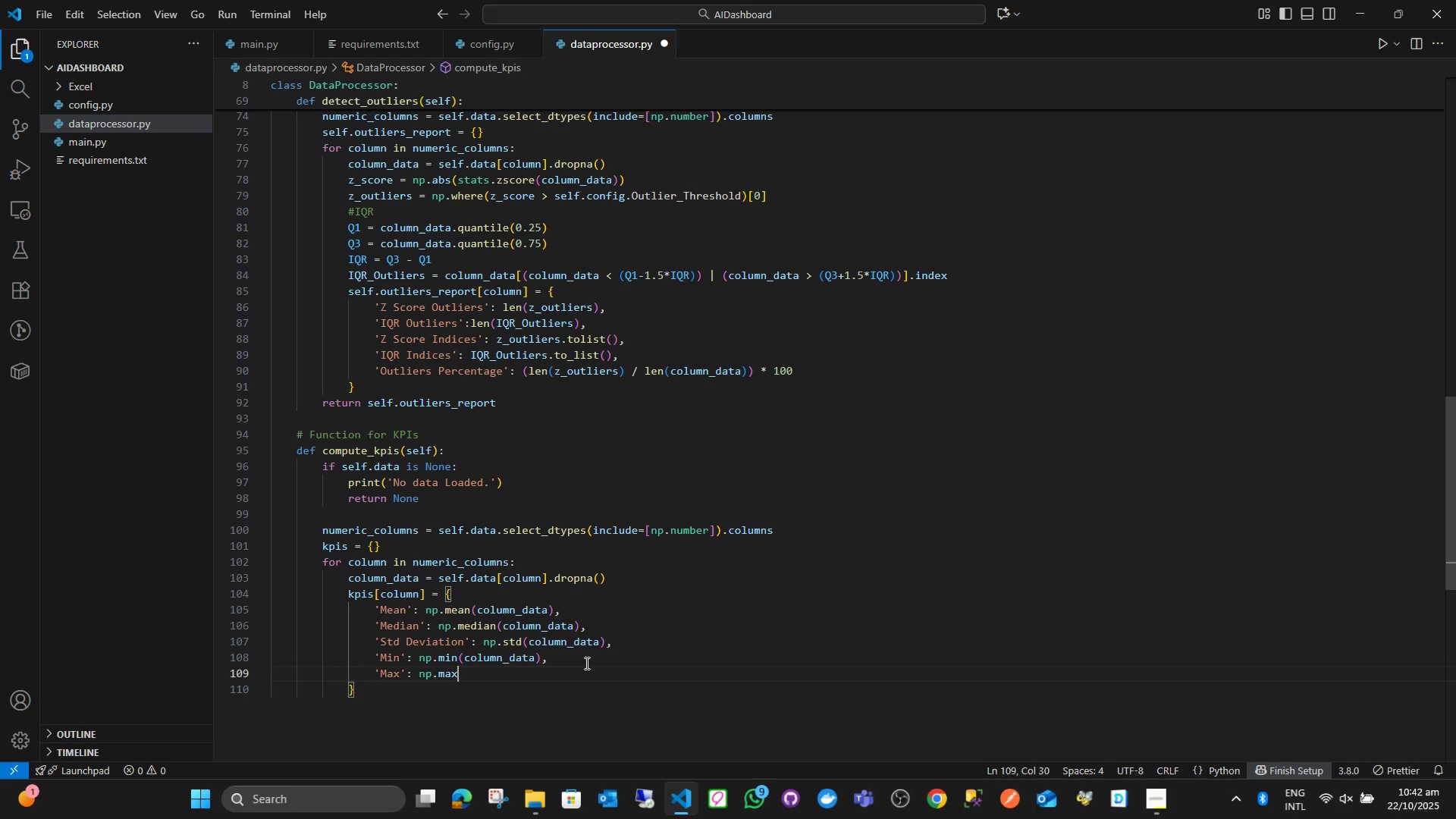 
type((col)
 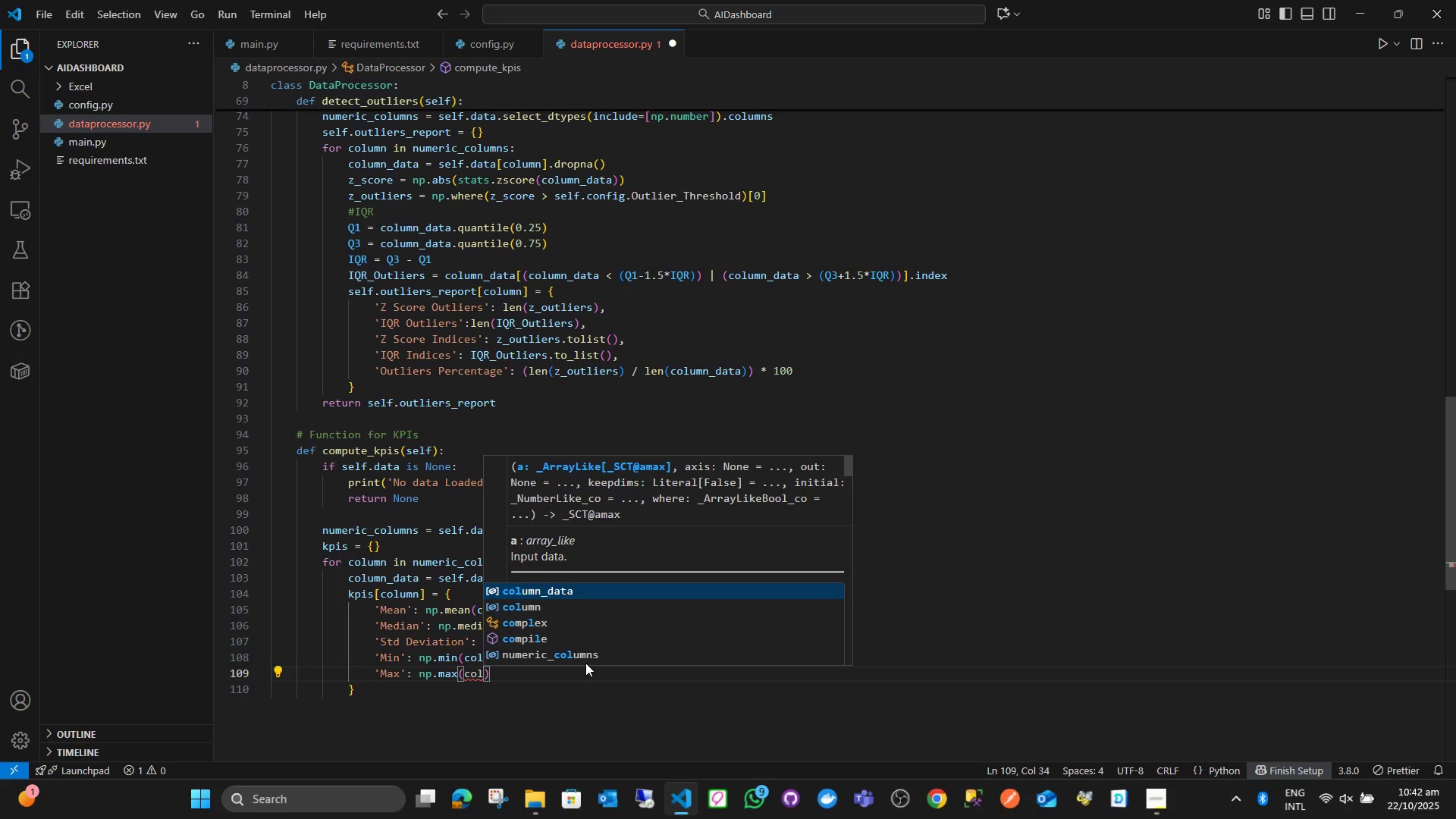 
key(Enter)
 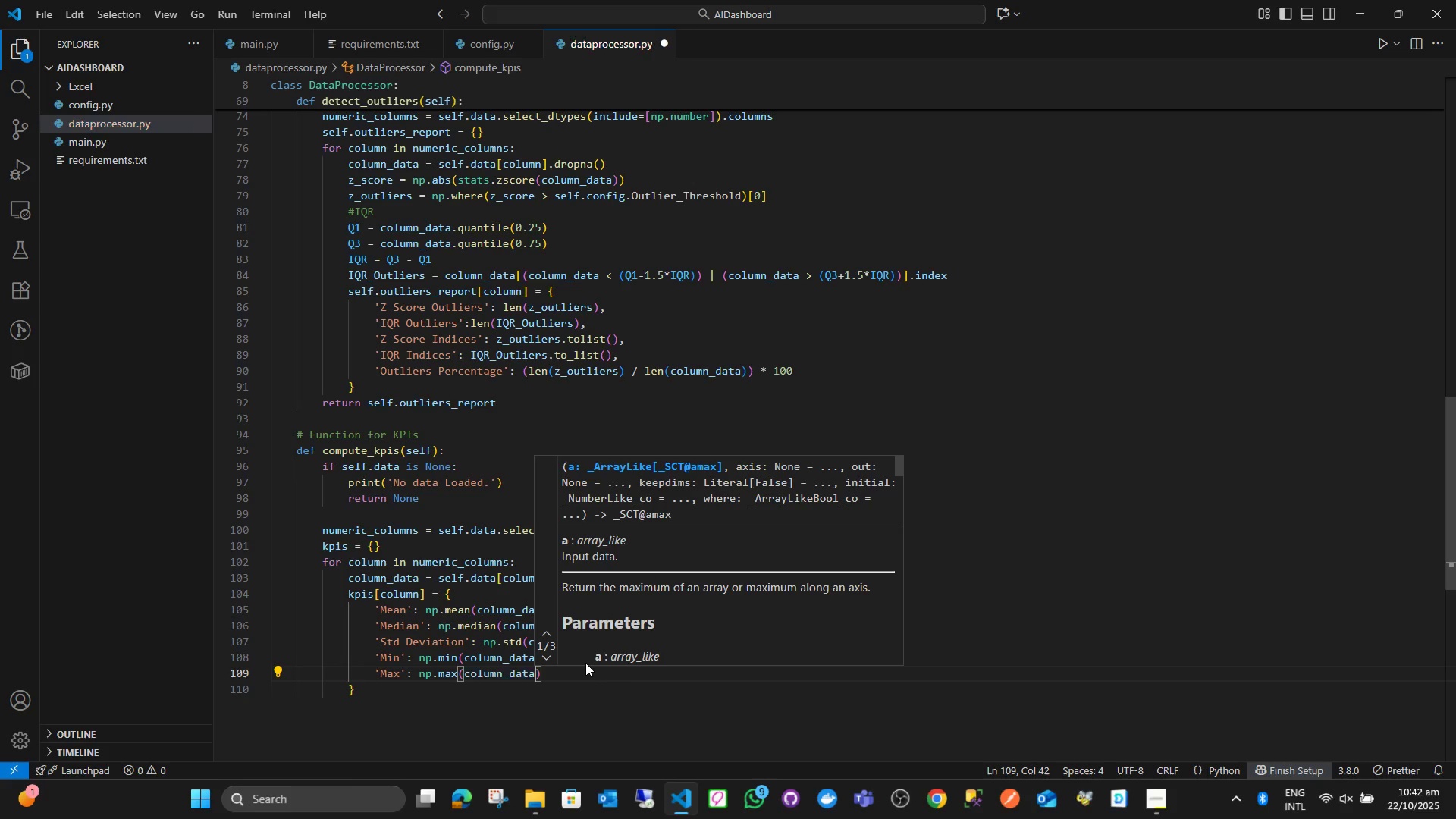 
key(ArrowRight)
 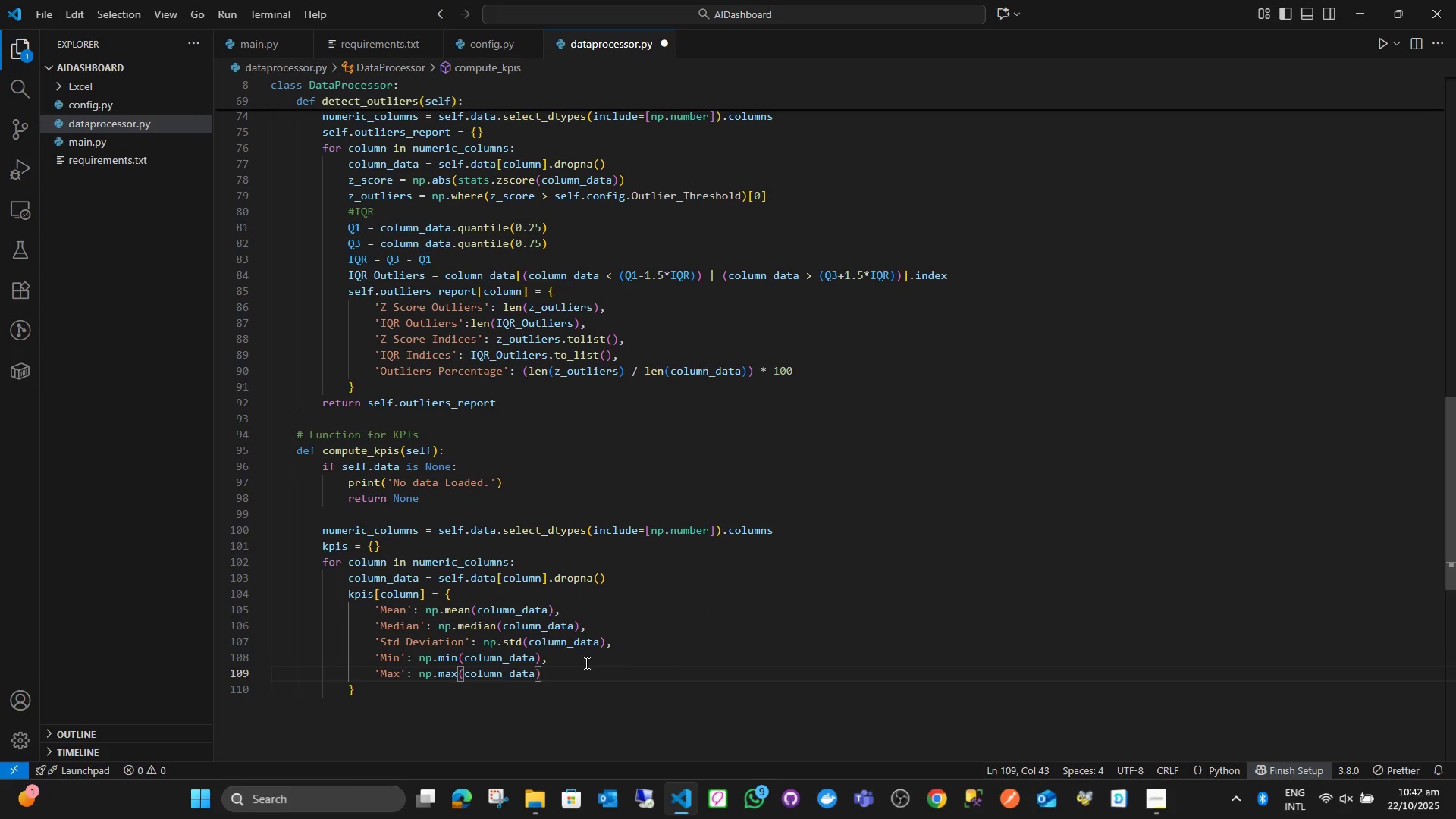 
key(Comma)
 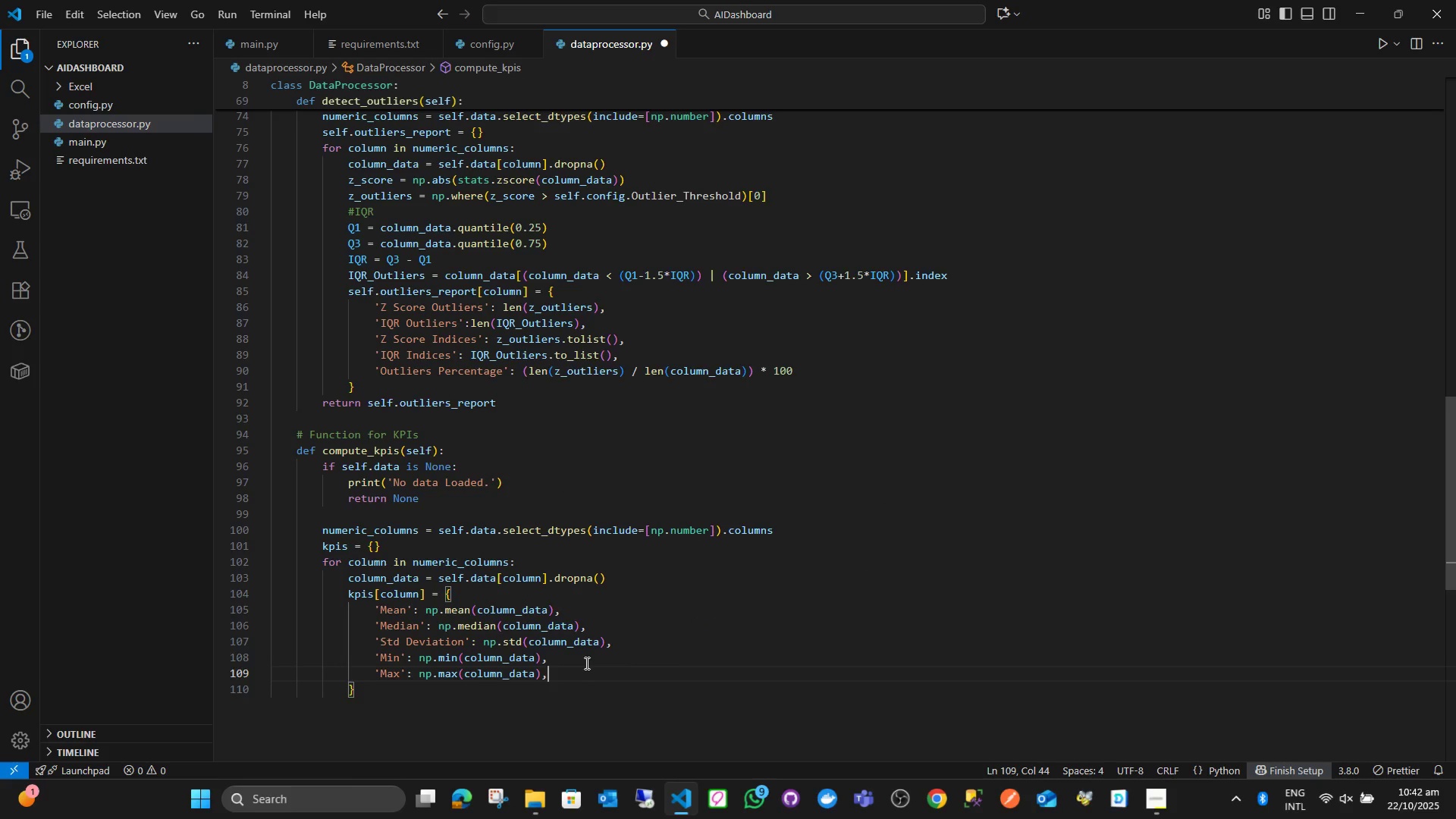 
key(Enter)
 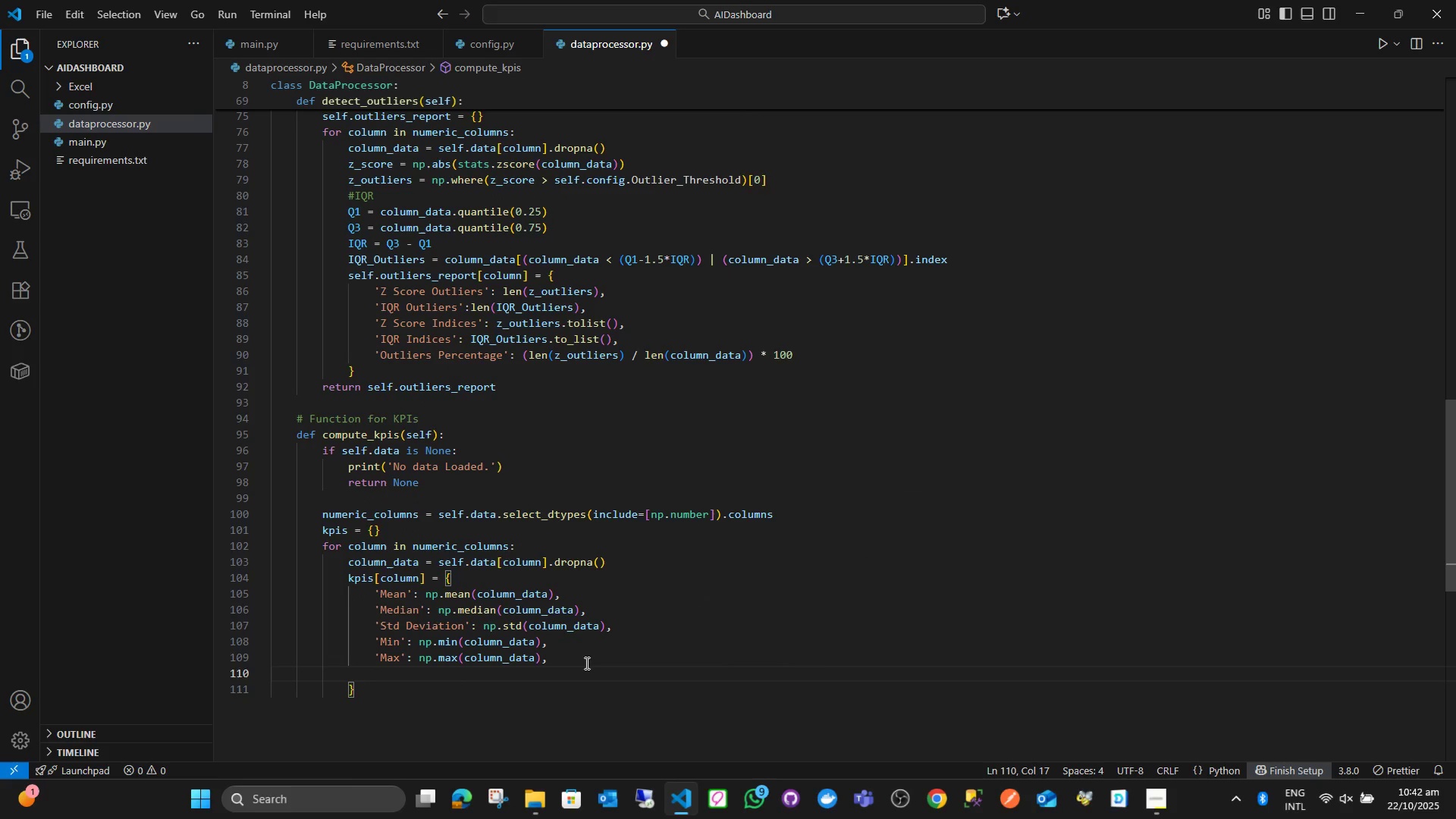 
wait(6.15)
 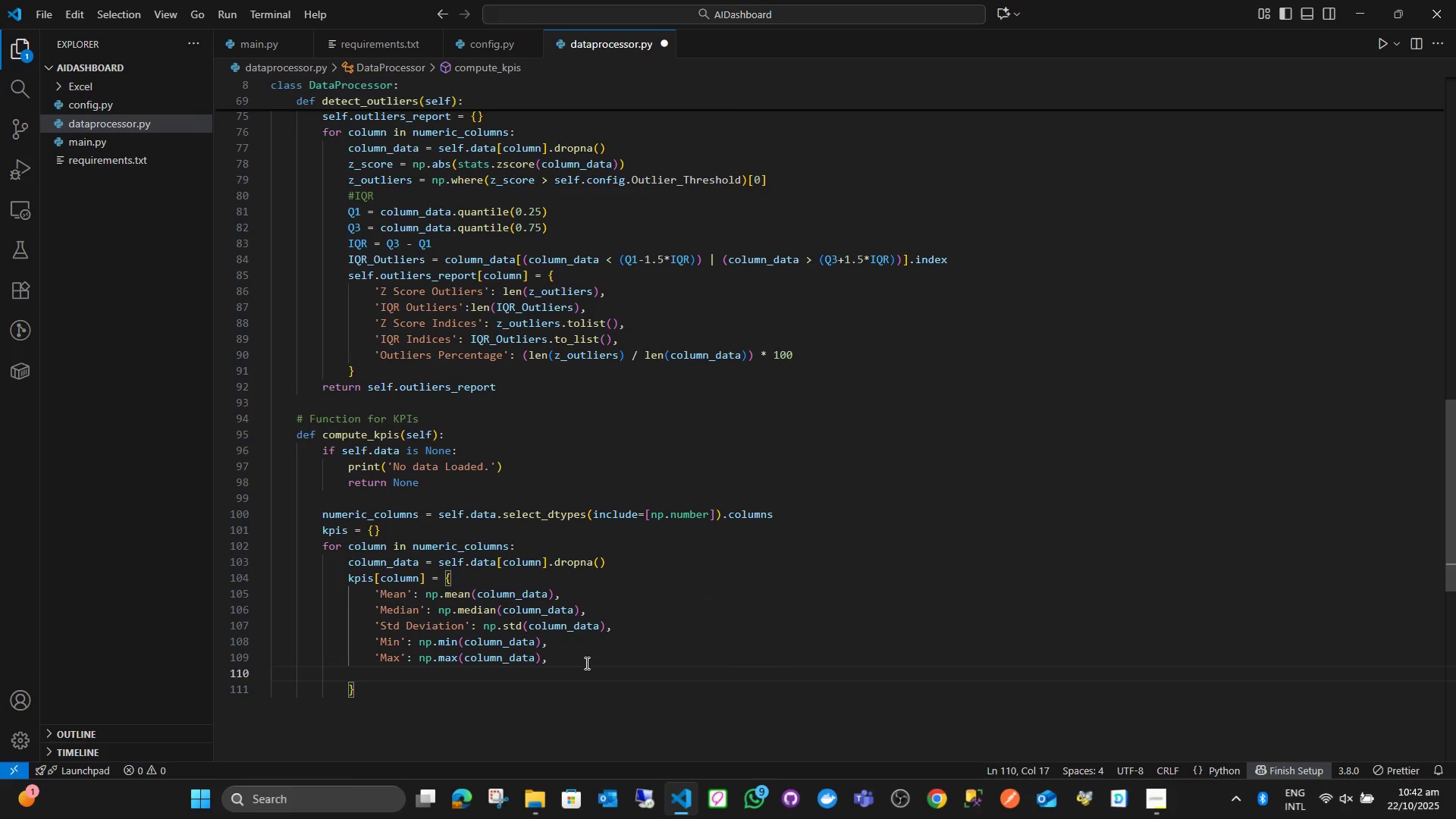 
key(Quote)
 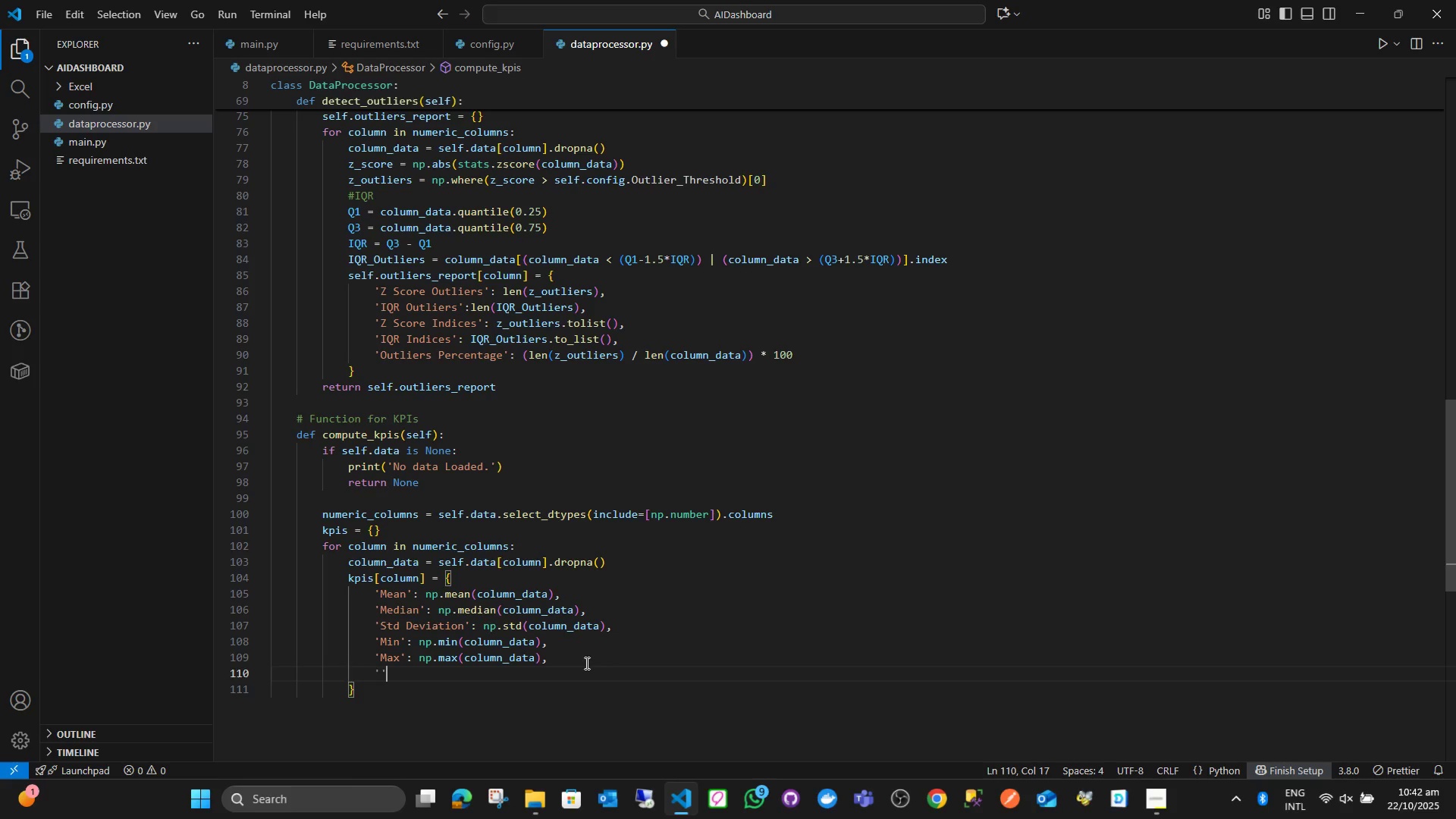 
key(Quote)
 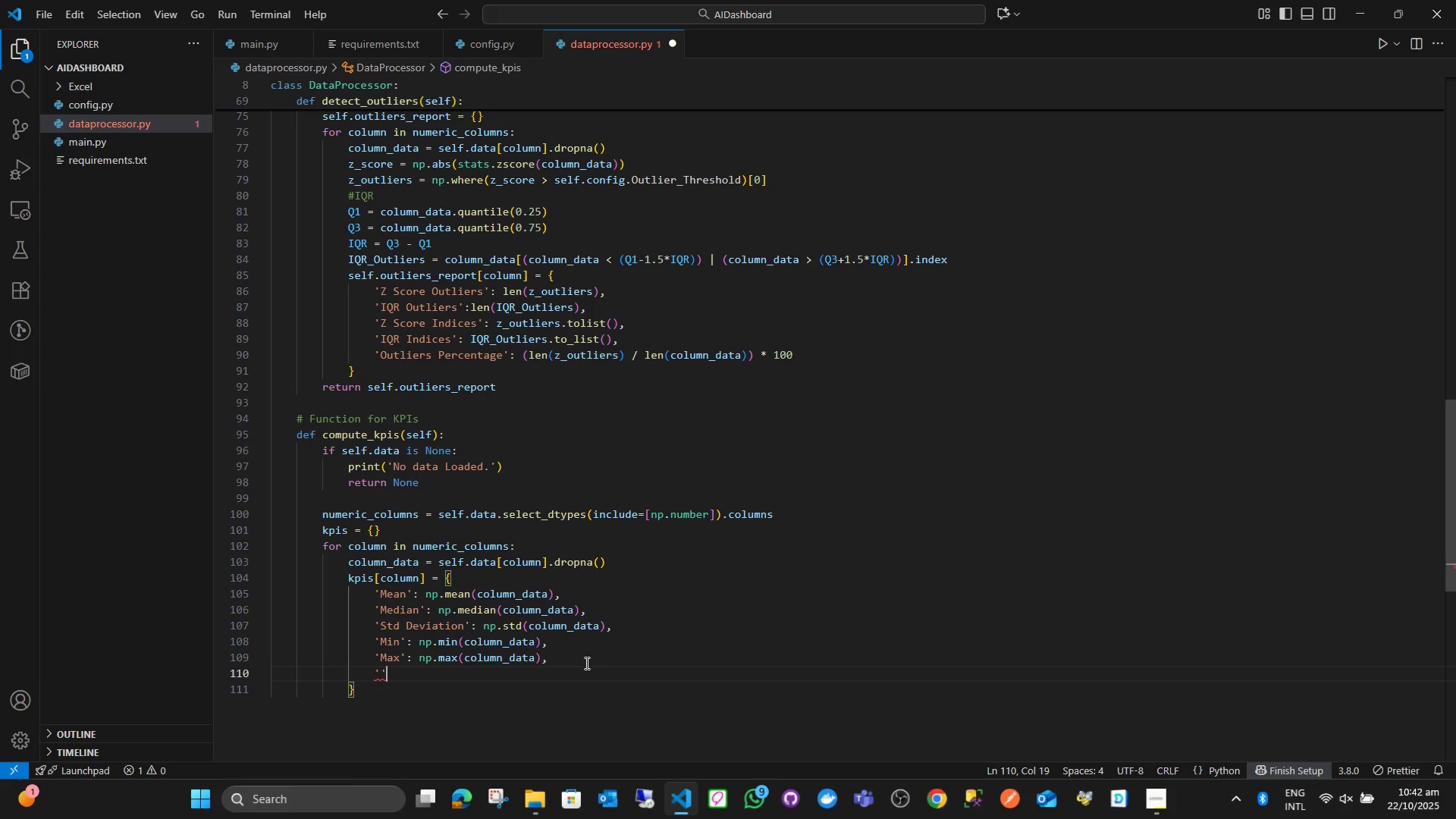 
key(ArrowLeft)
 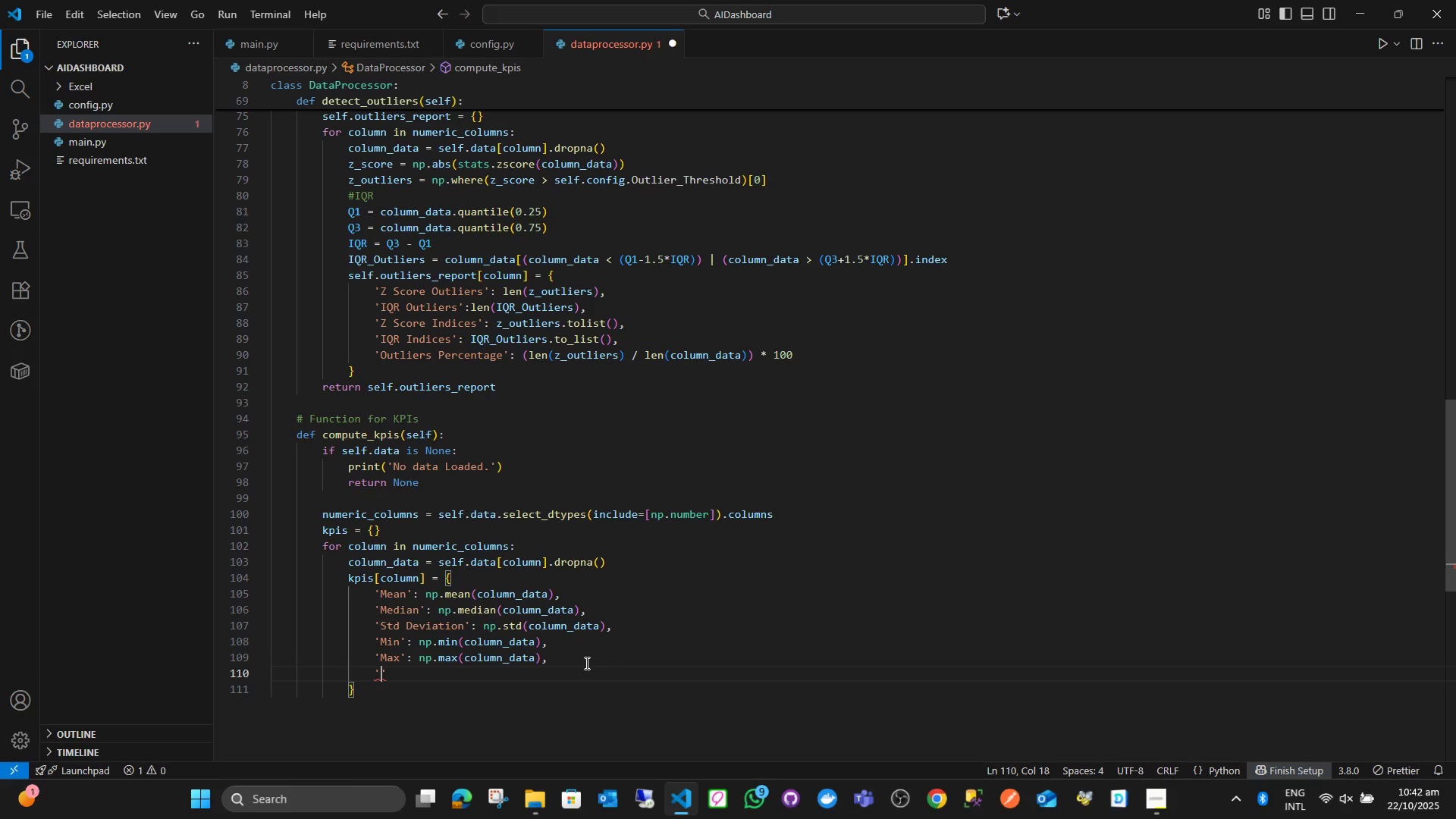 
type(Q1)
 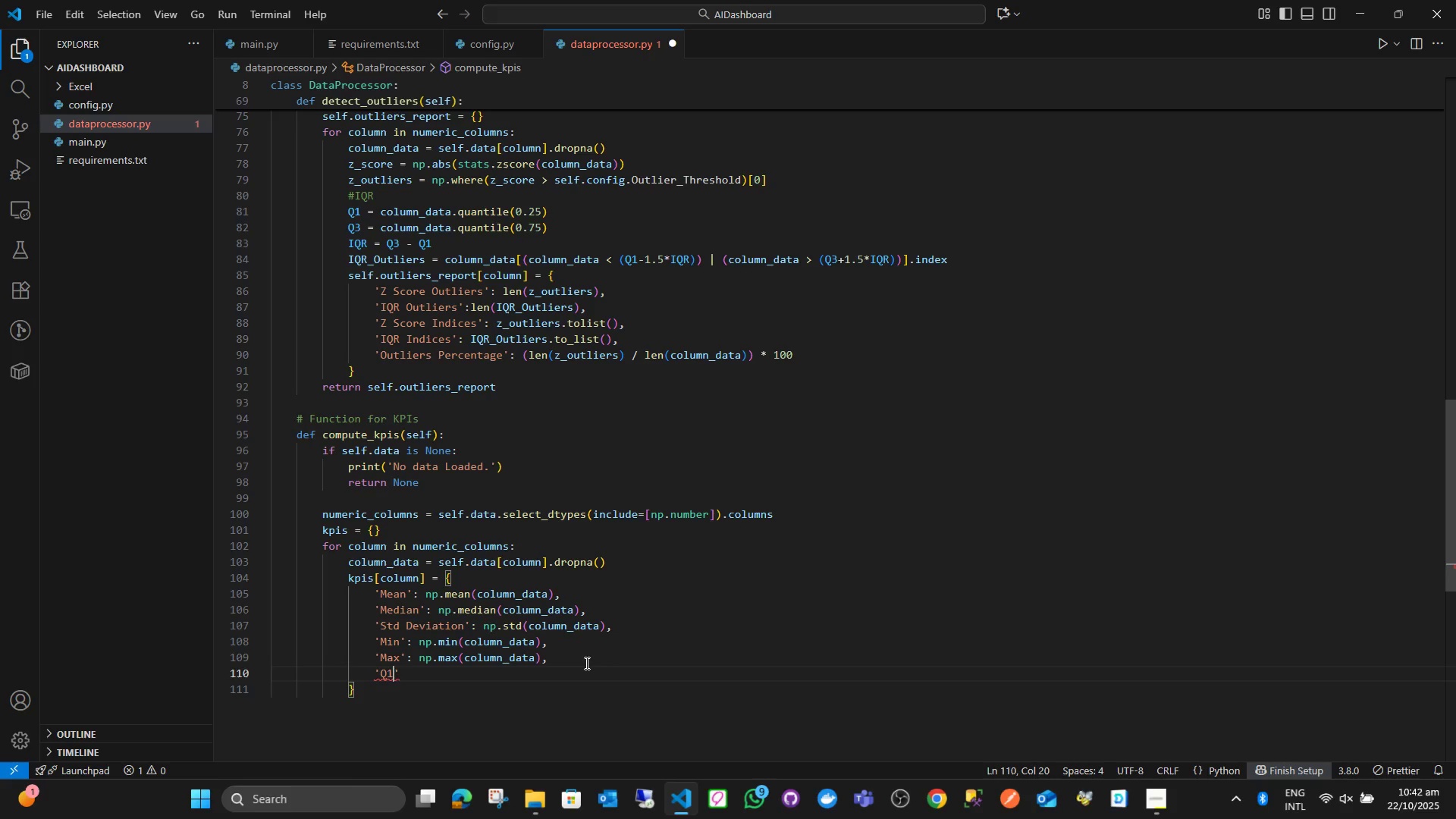 
key(ArrowRight)
 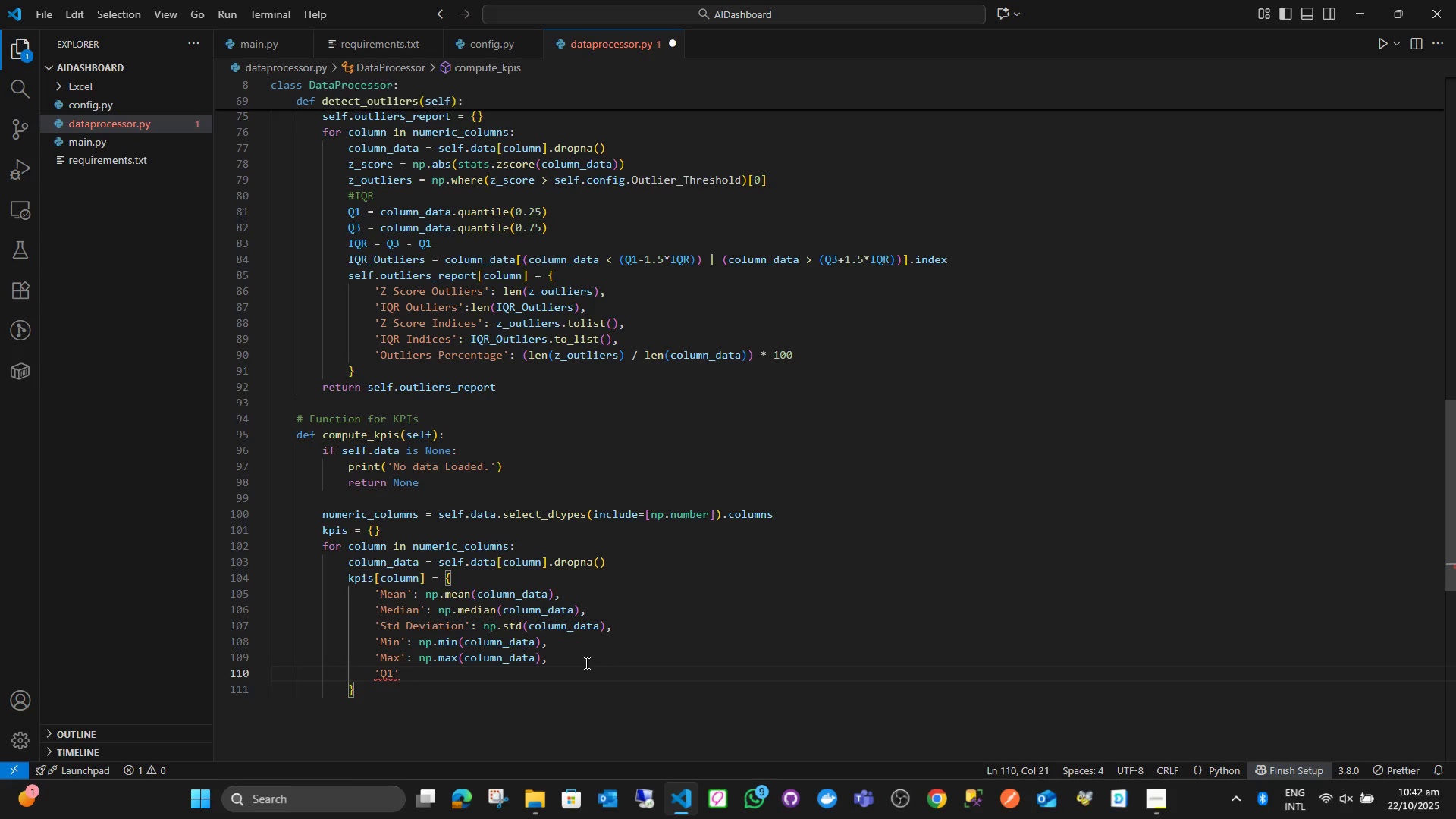 
type(:np)
key(Backspace)
key(Backspace)
type( np.perc)
 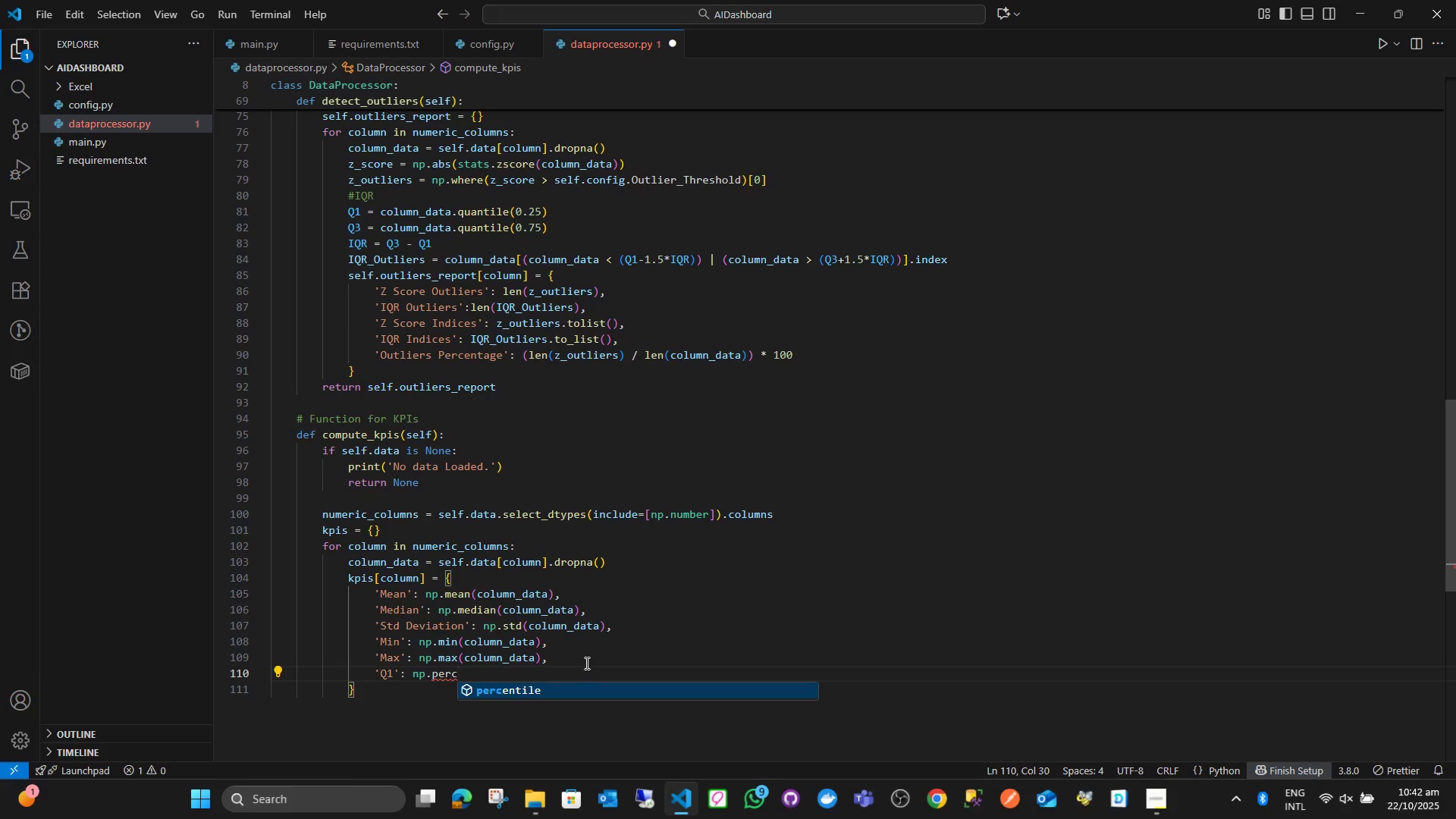 
key(Enter)
 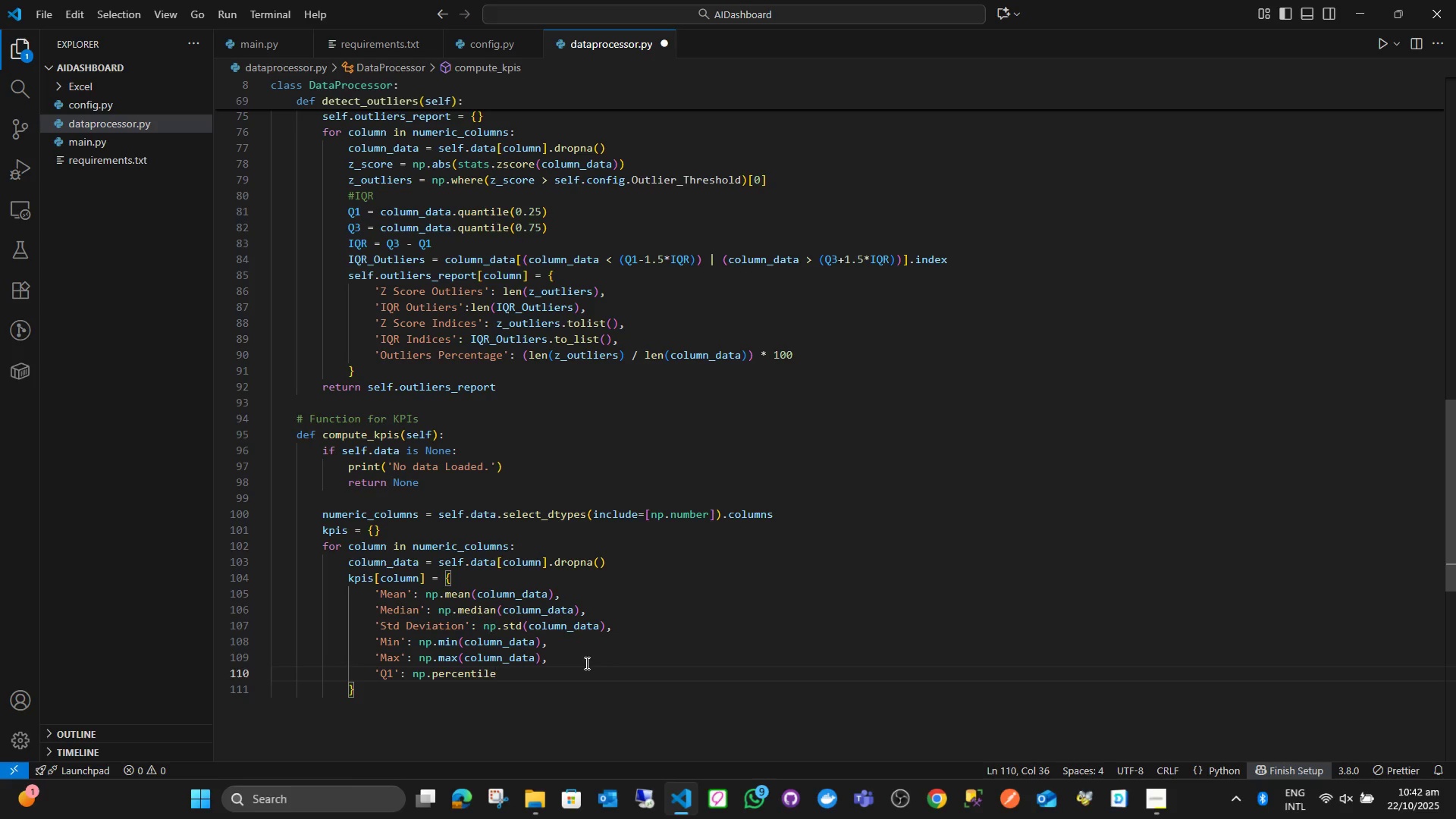 
type((col)
 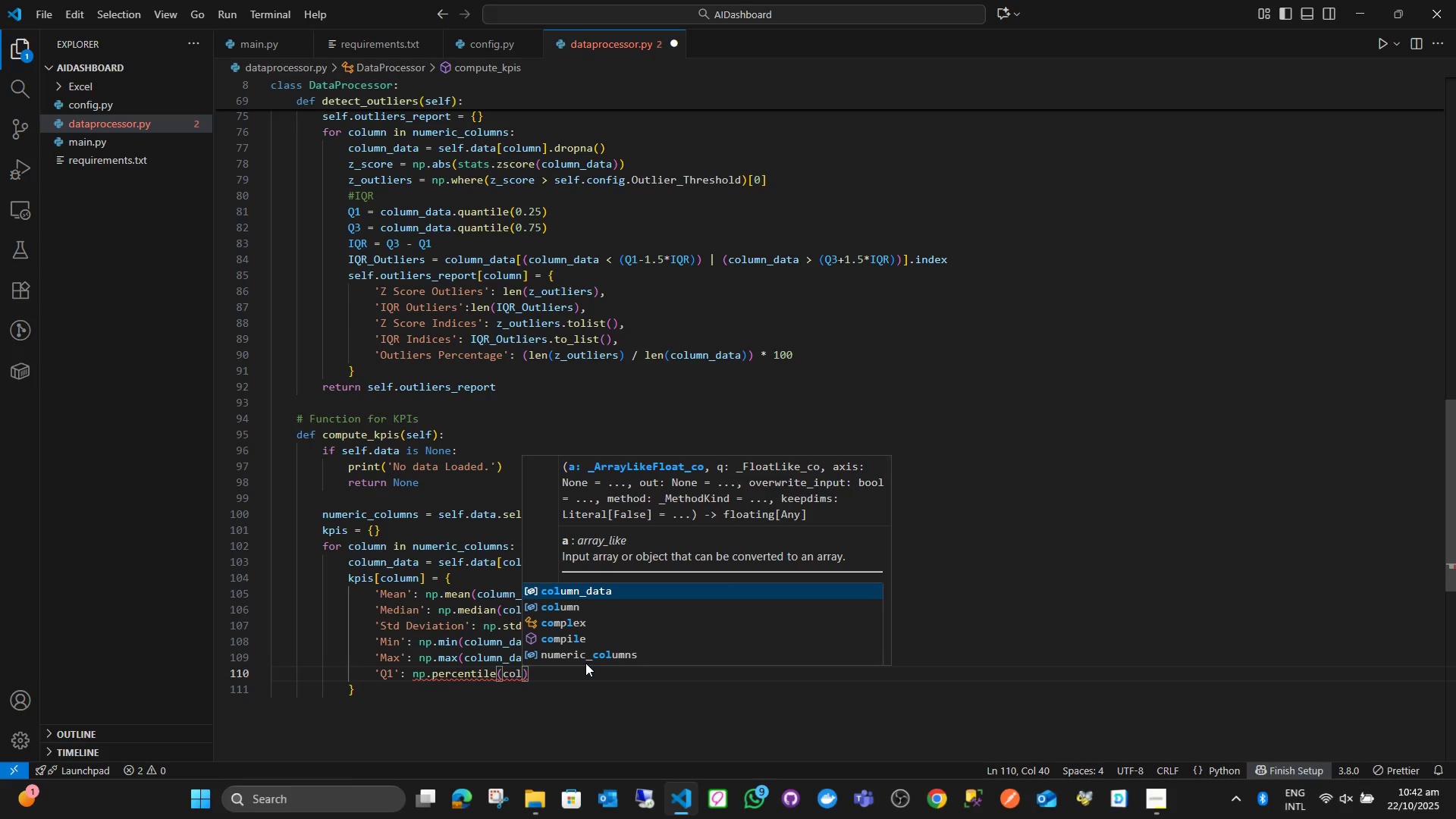 
key(Enter)
 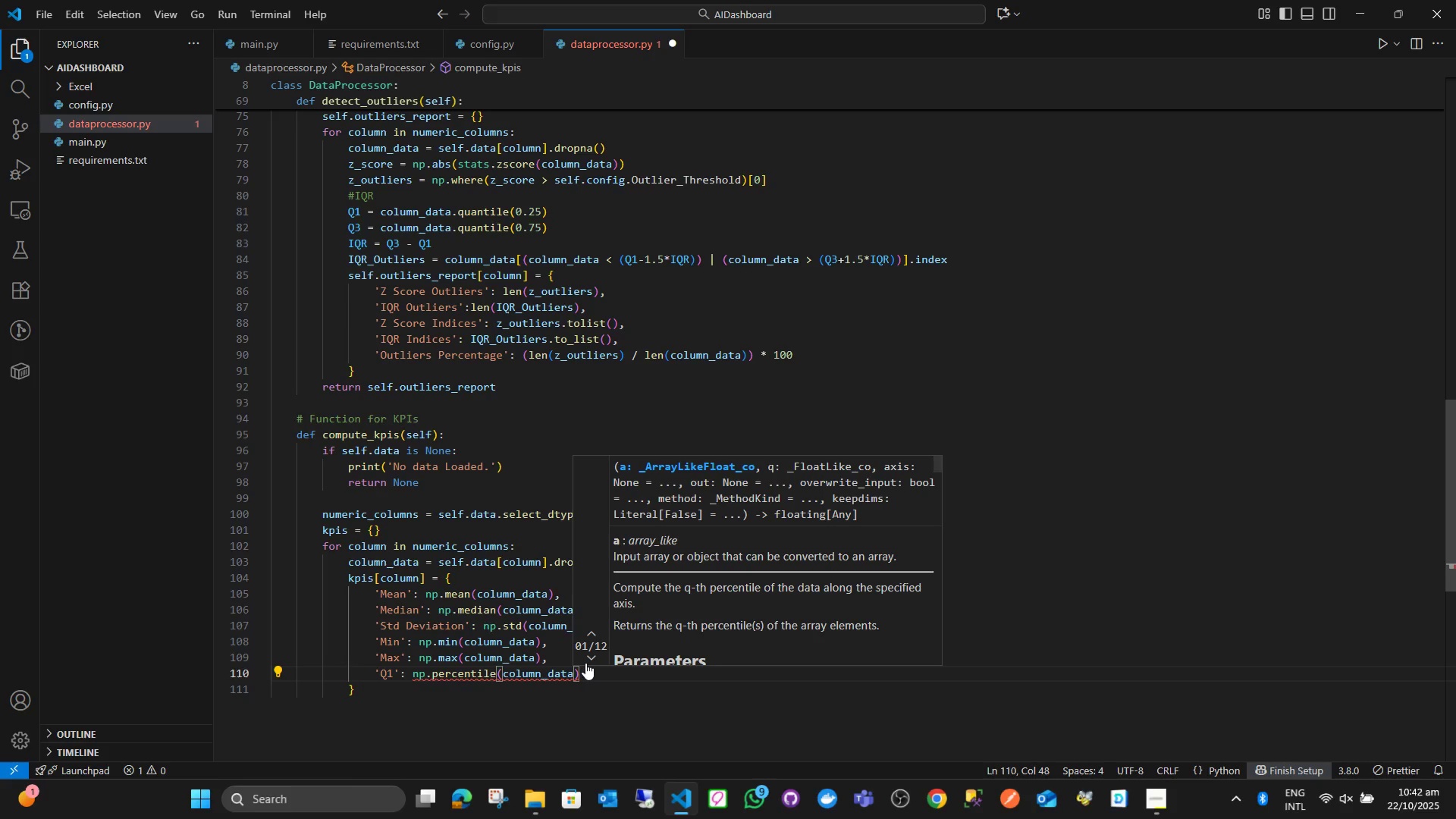 
type(, 25)
 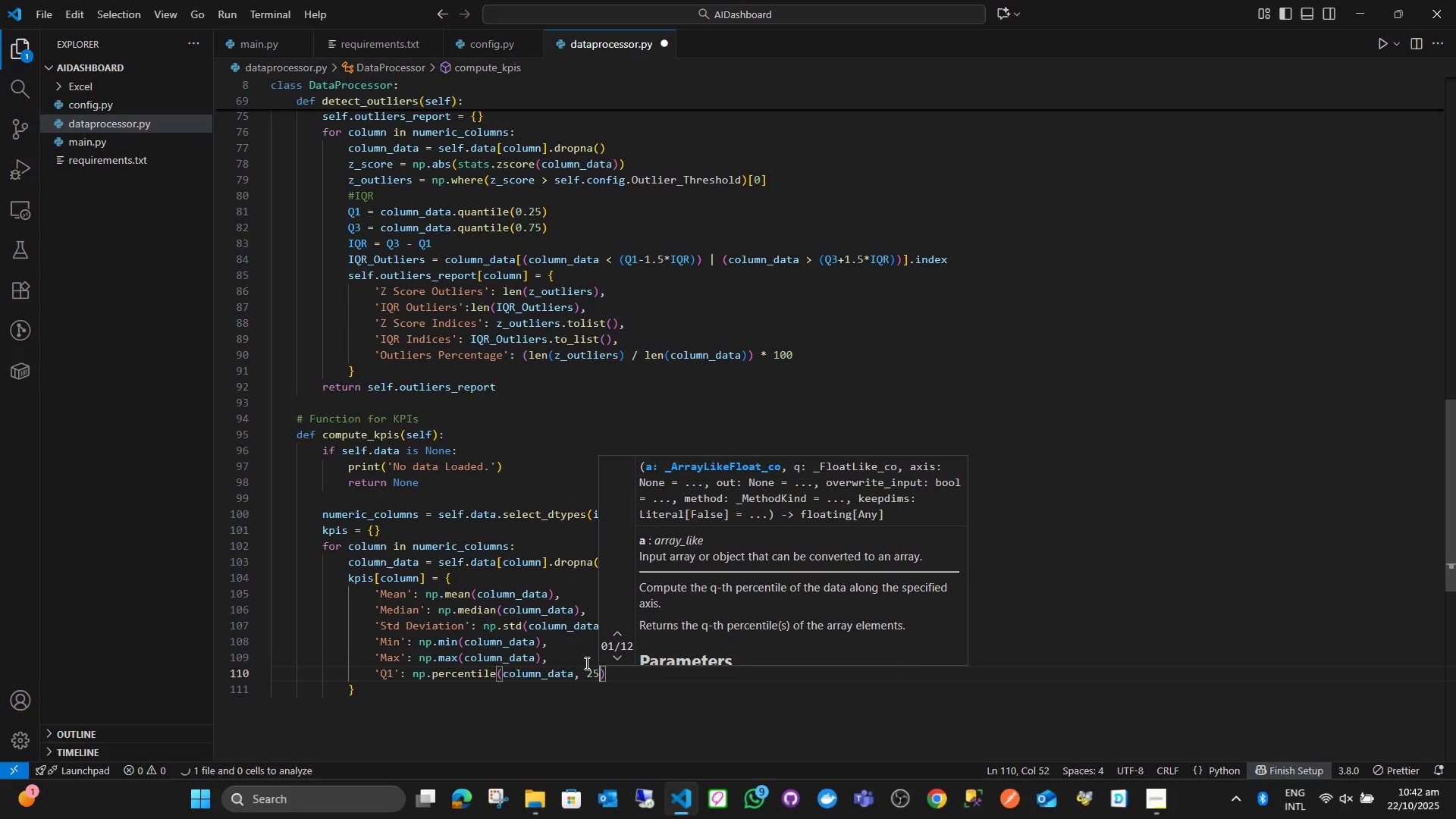 
key(ArrowRight)
 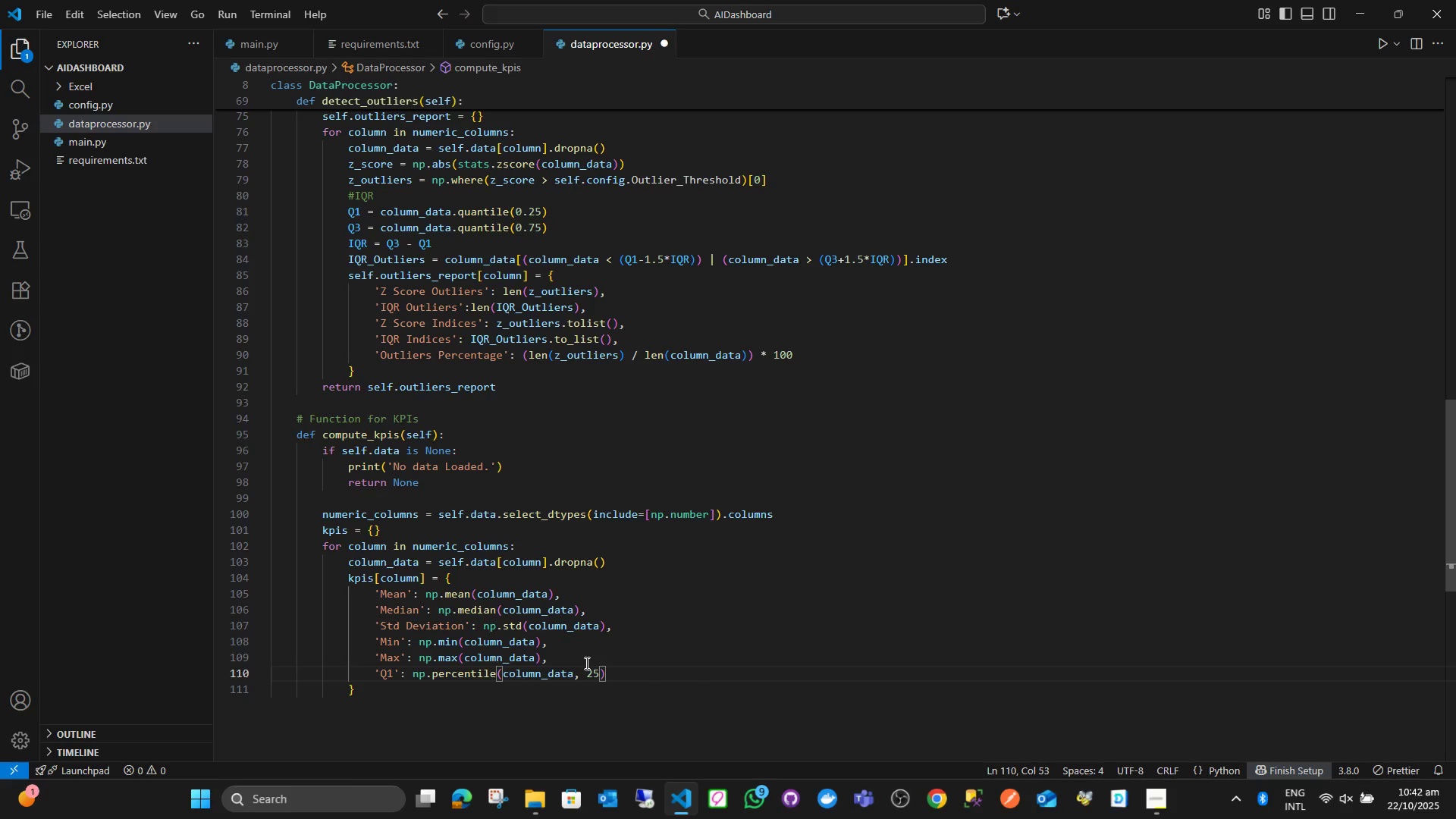 
key(Comma)
 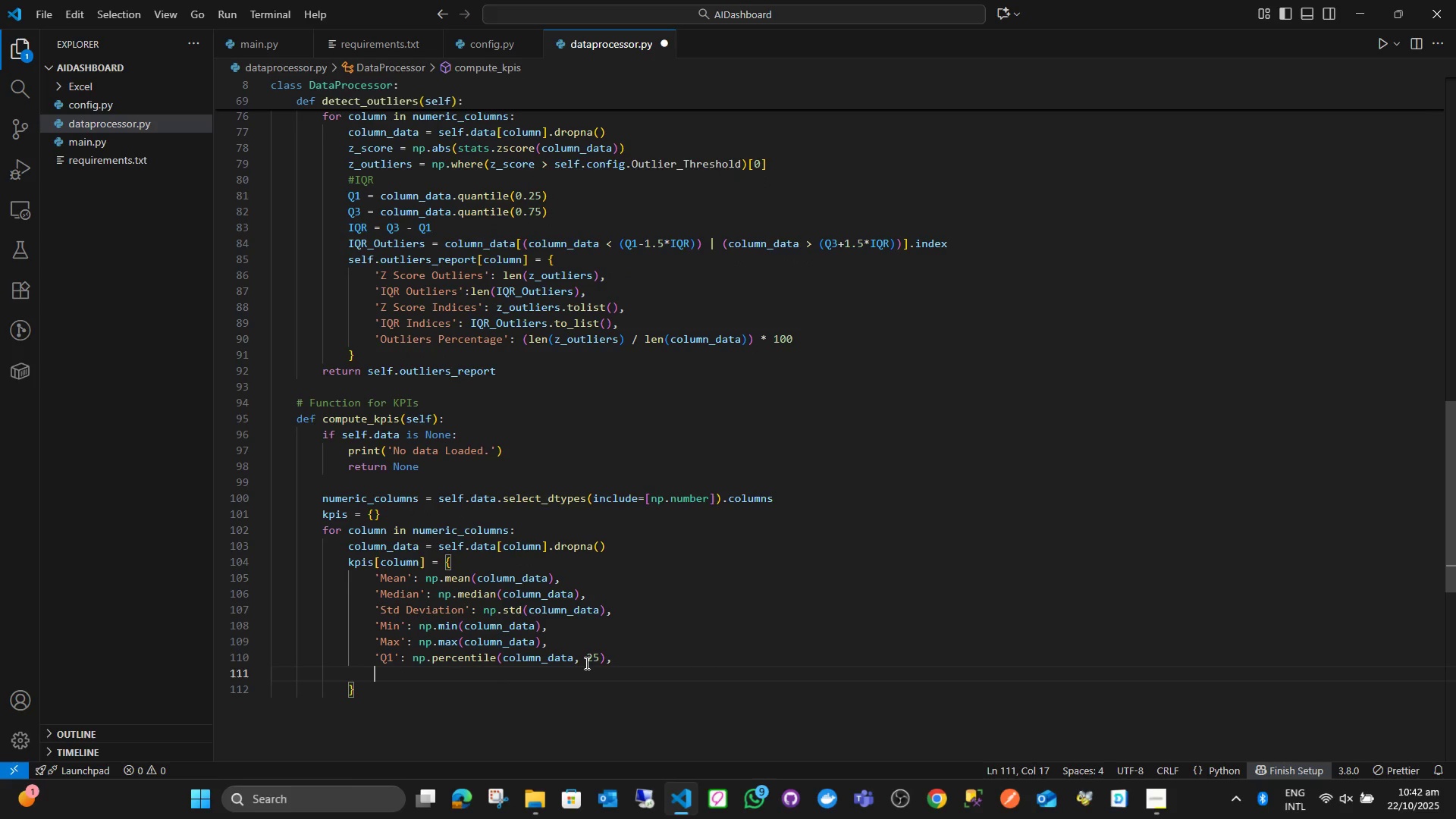 
key(Enter)
 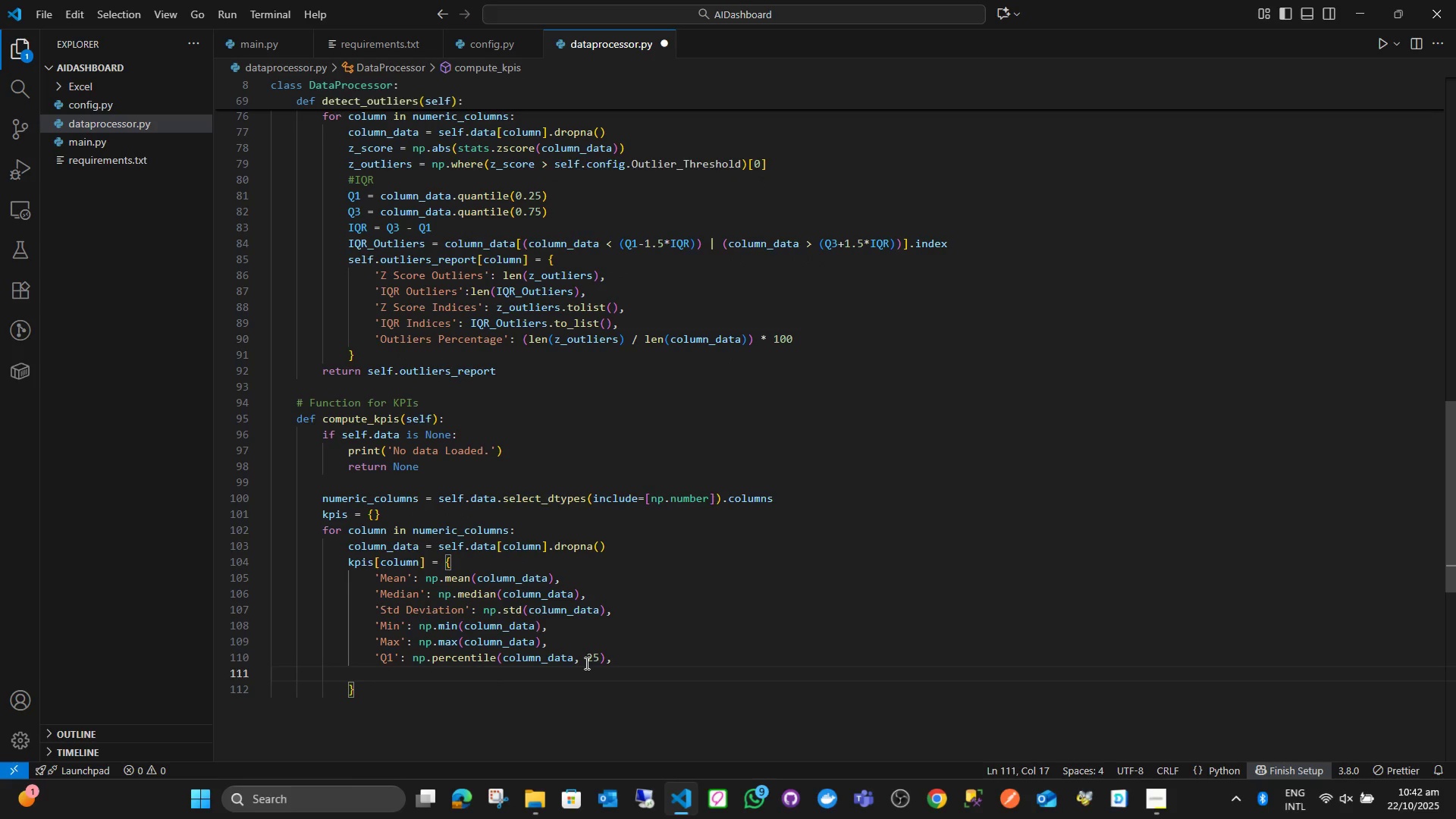 
key(Quote)
 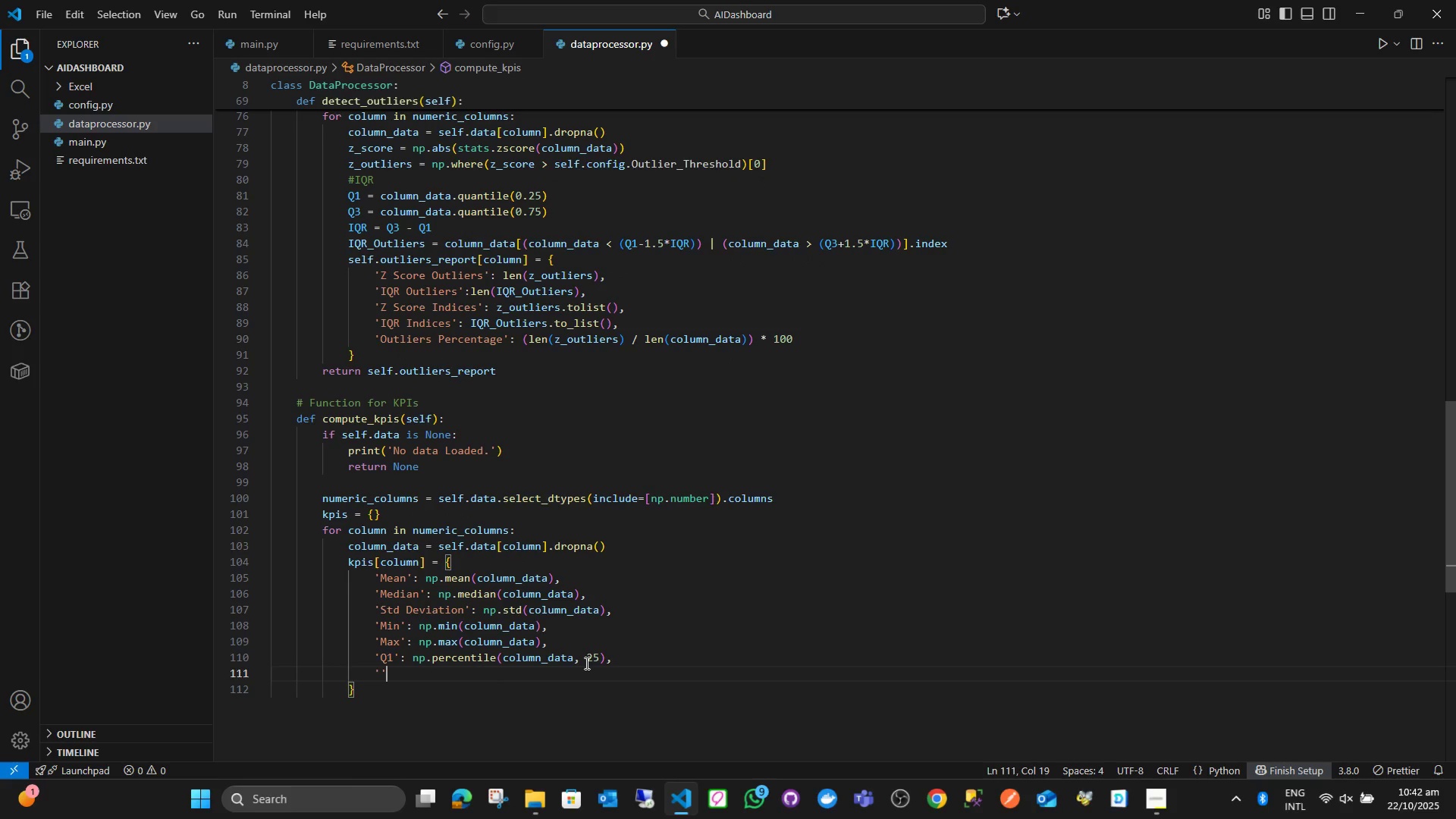 
key(Quote)
 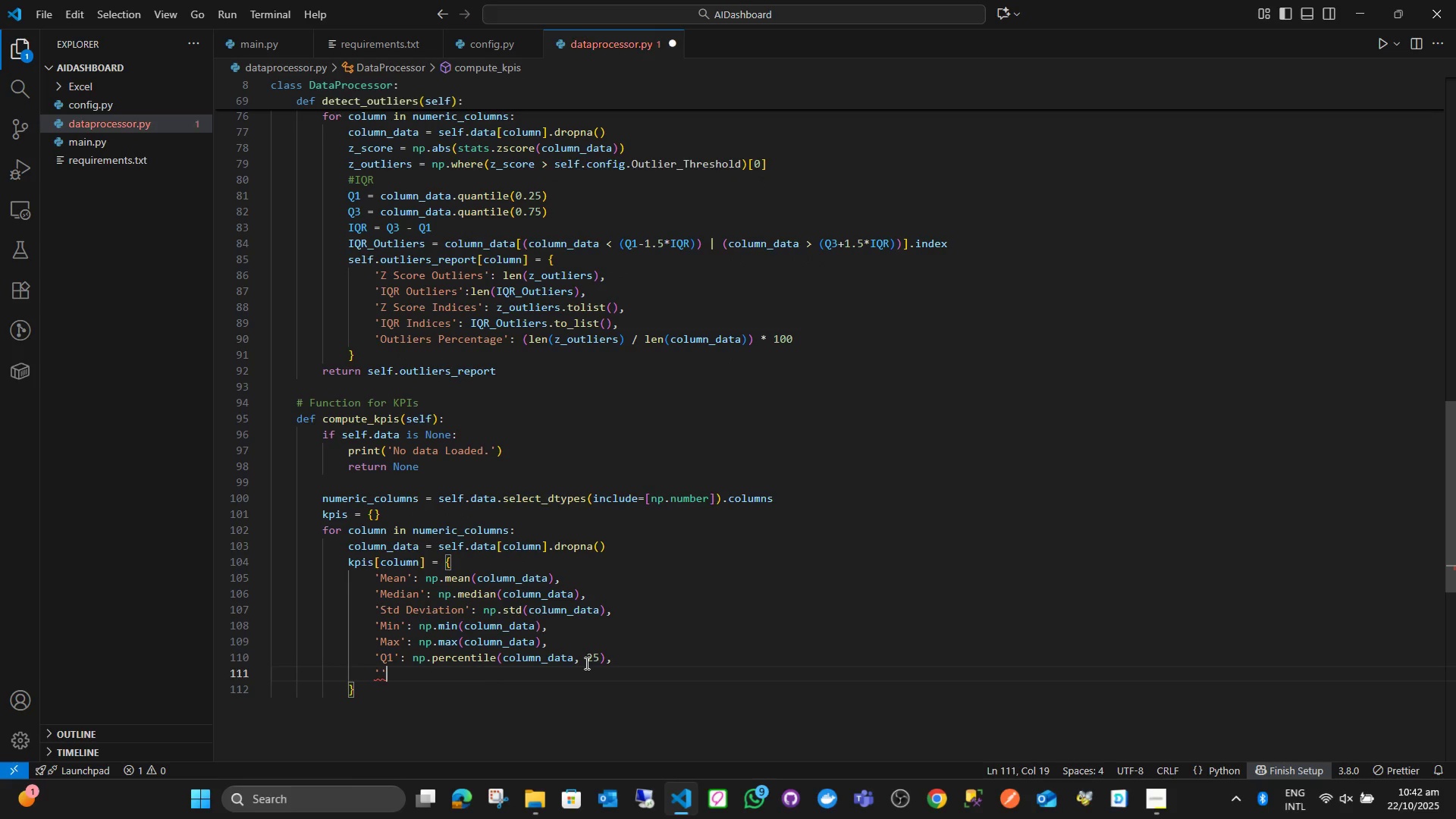 
key(ArrowLeft)
 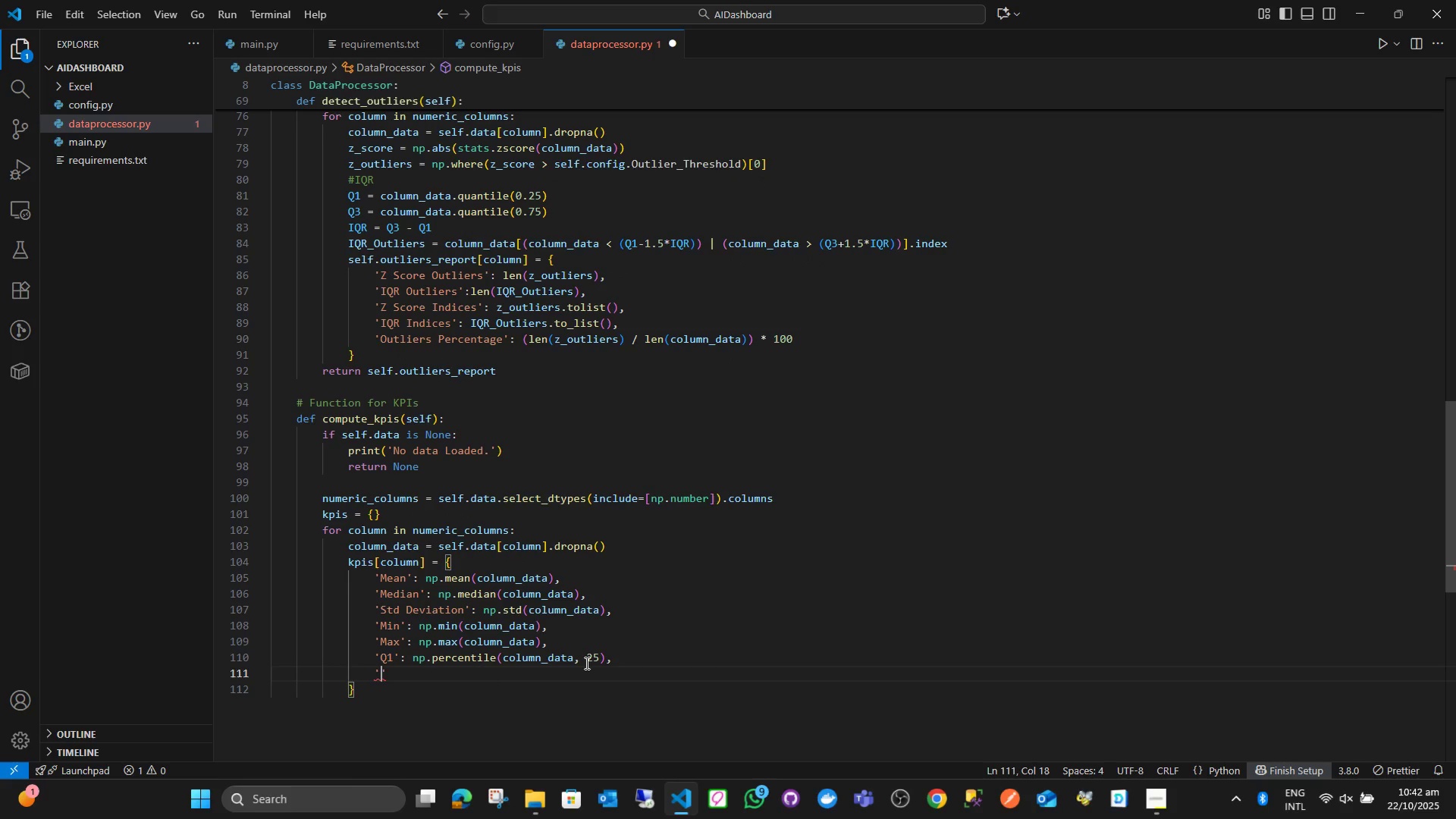 
type(!)
key(Backspace)
type(Q3)
 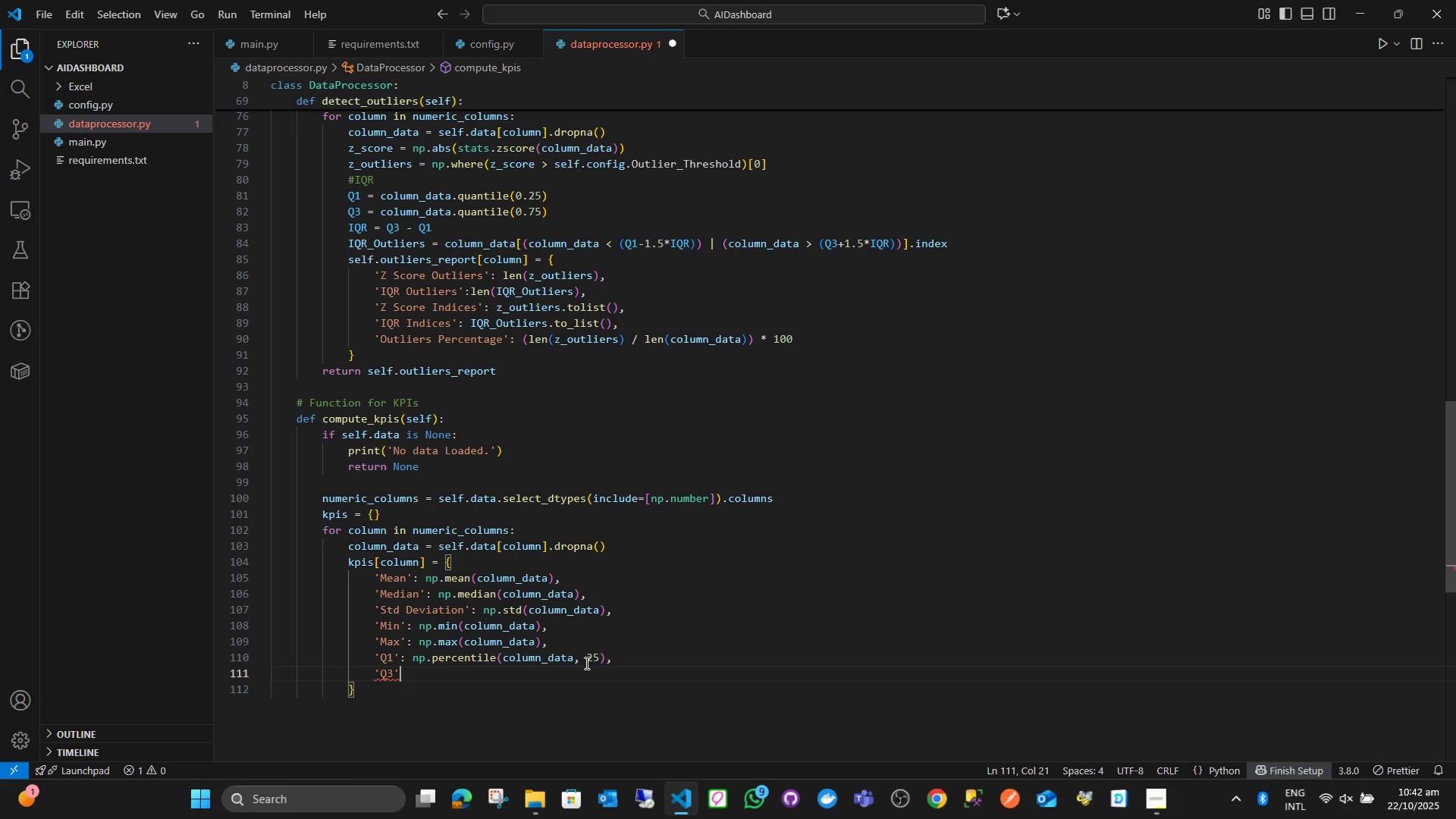 
 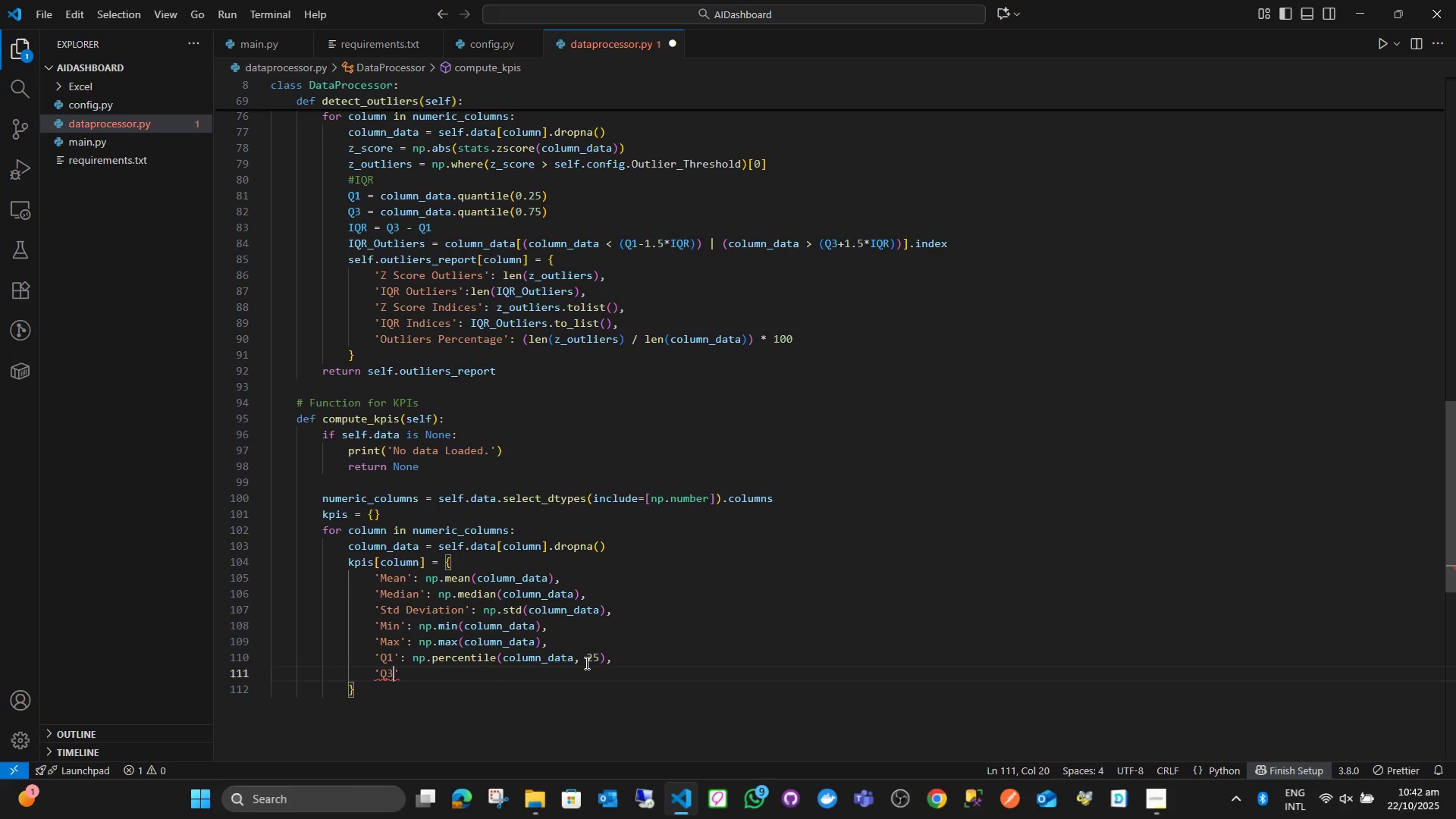 
key(ArrowRight)
 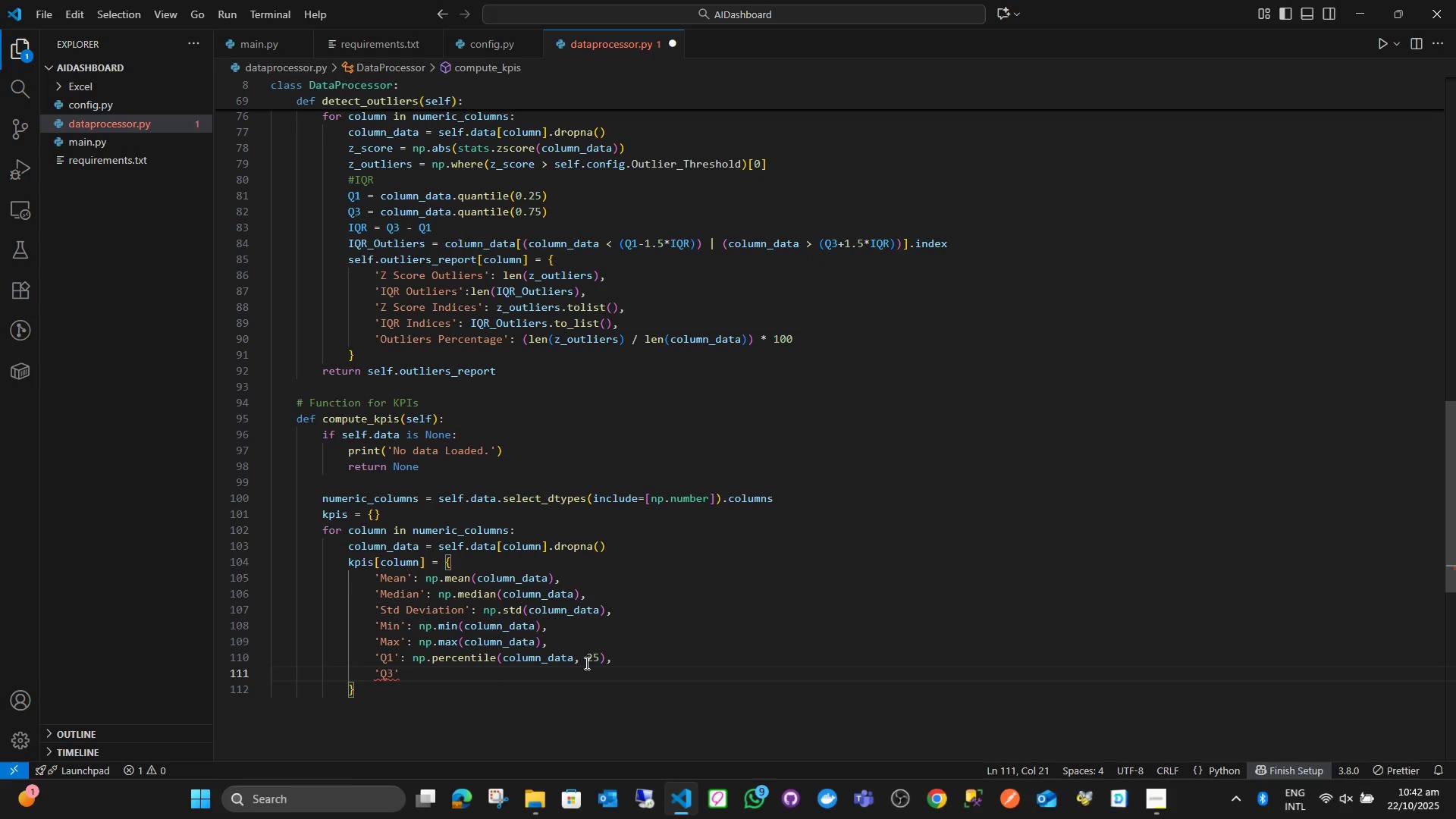 
type(: np.per)
 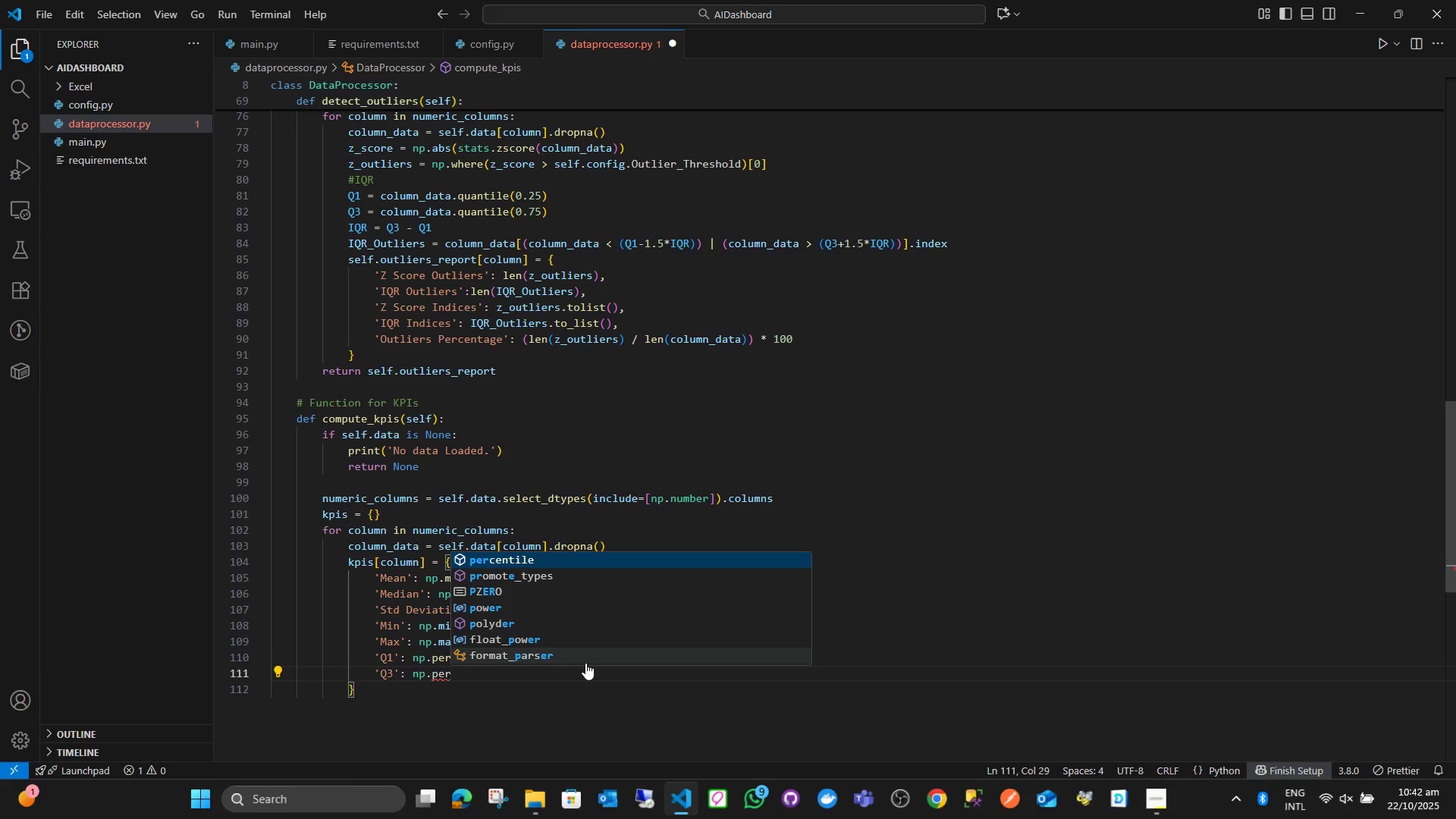 
key(Enter)
 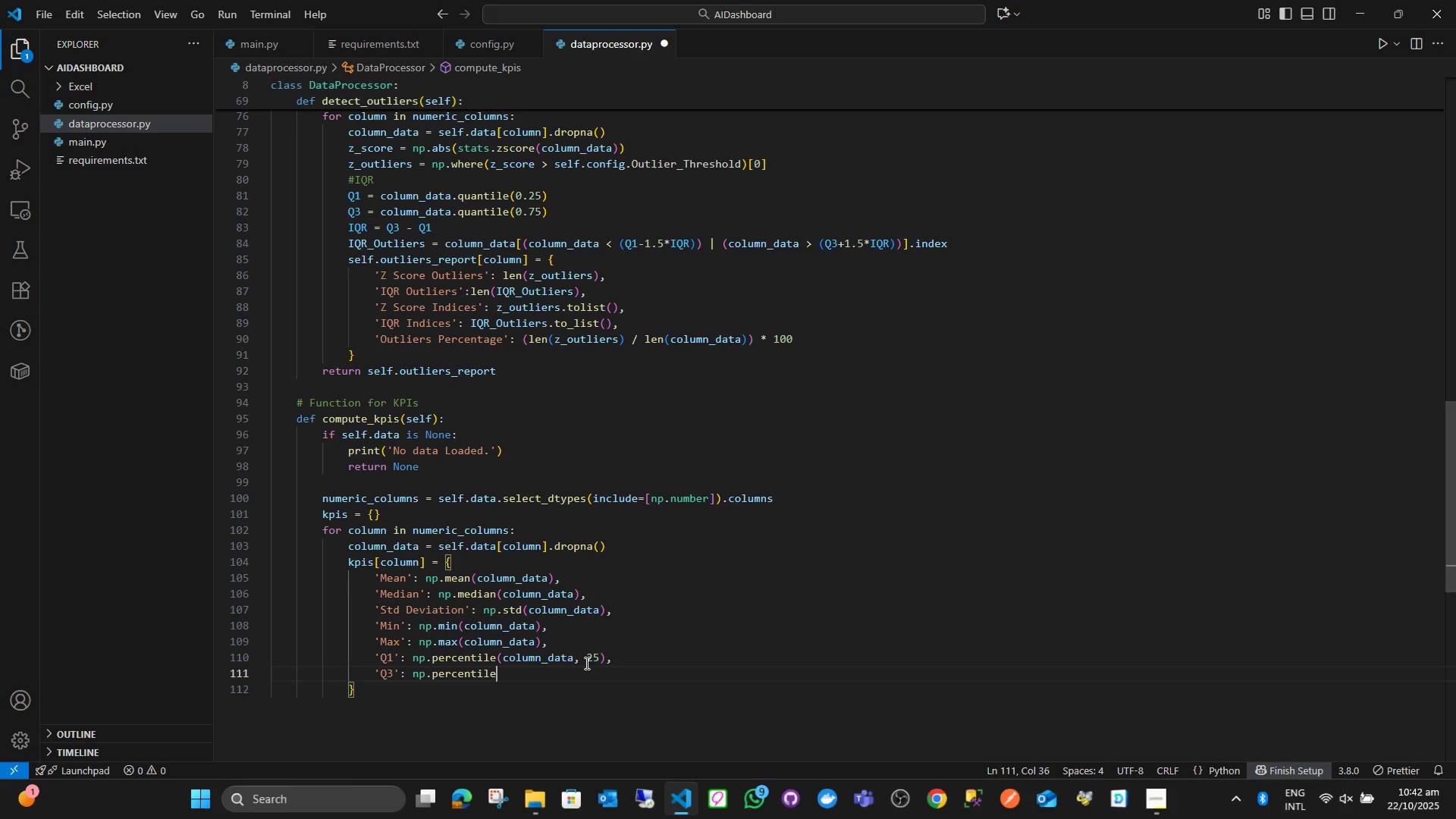 
type())
key(Backspace)
type(*)
key(Backspace)
type((column_da)
 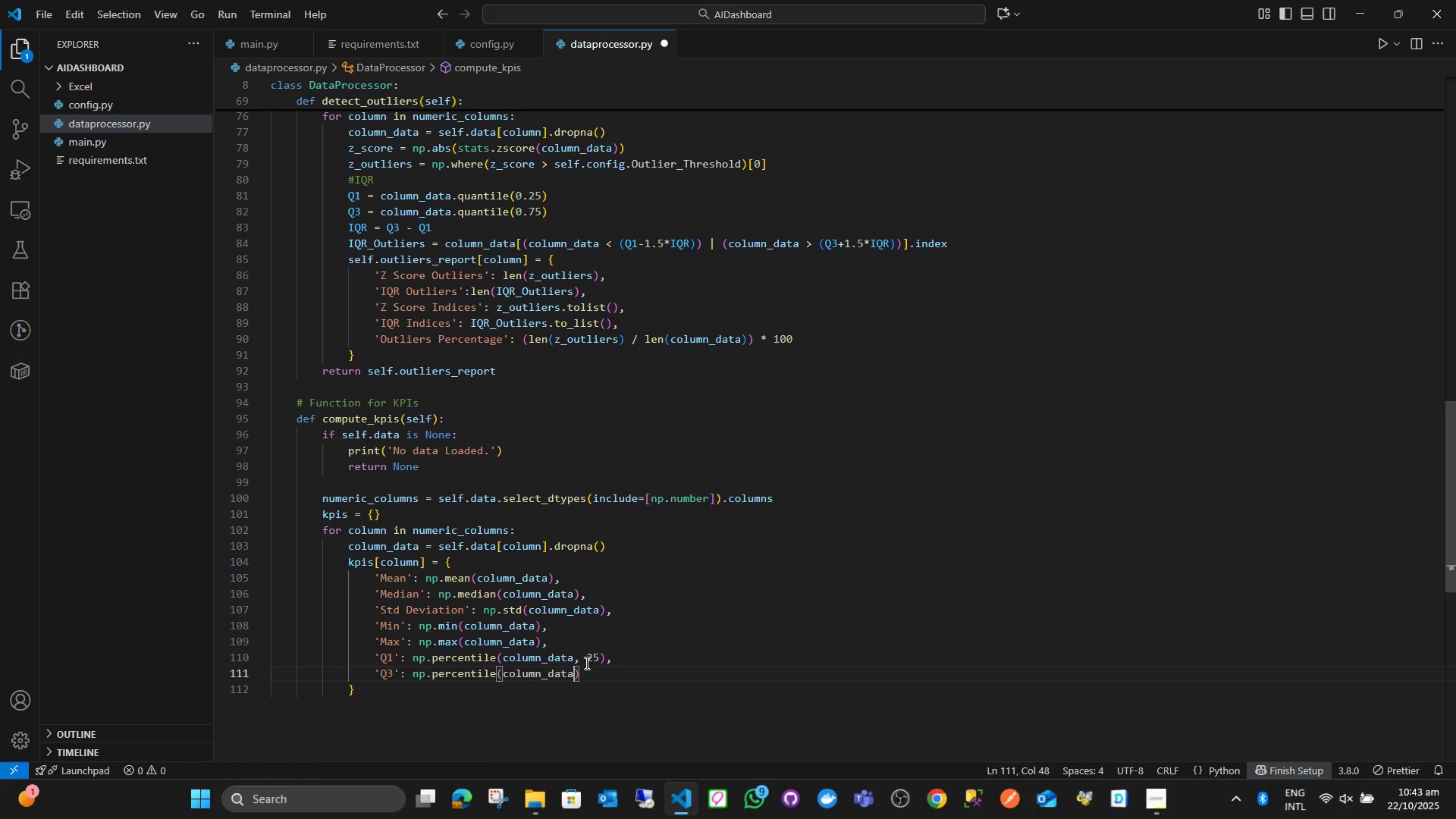 
 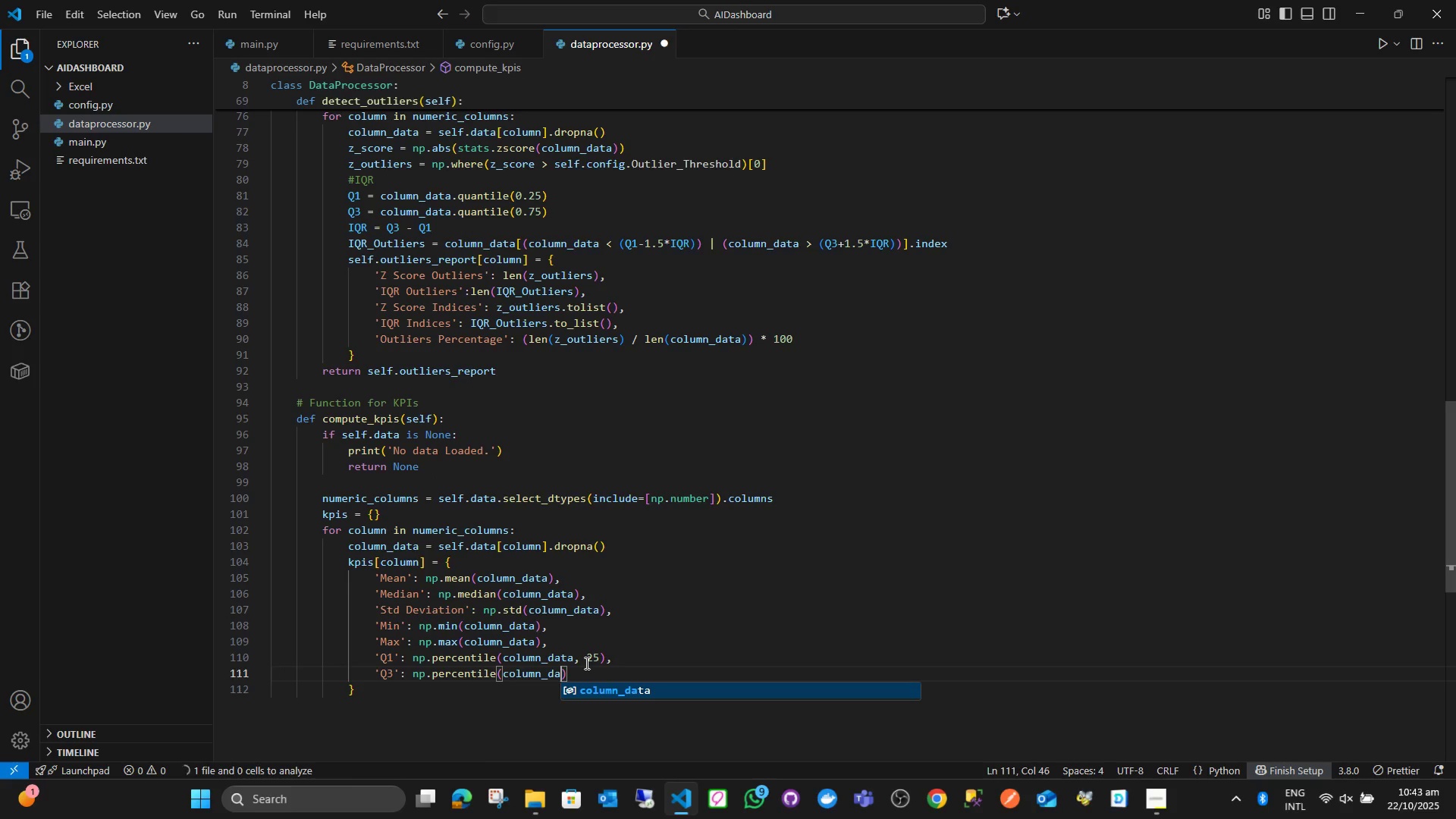 
key(Enter)
 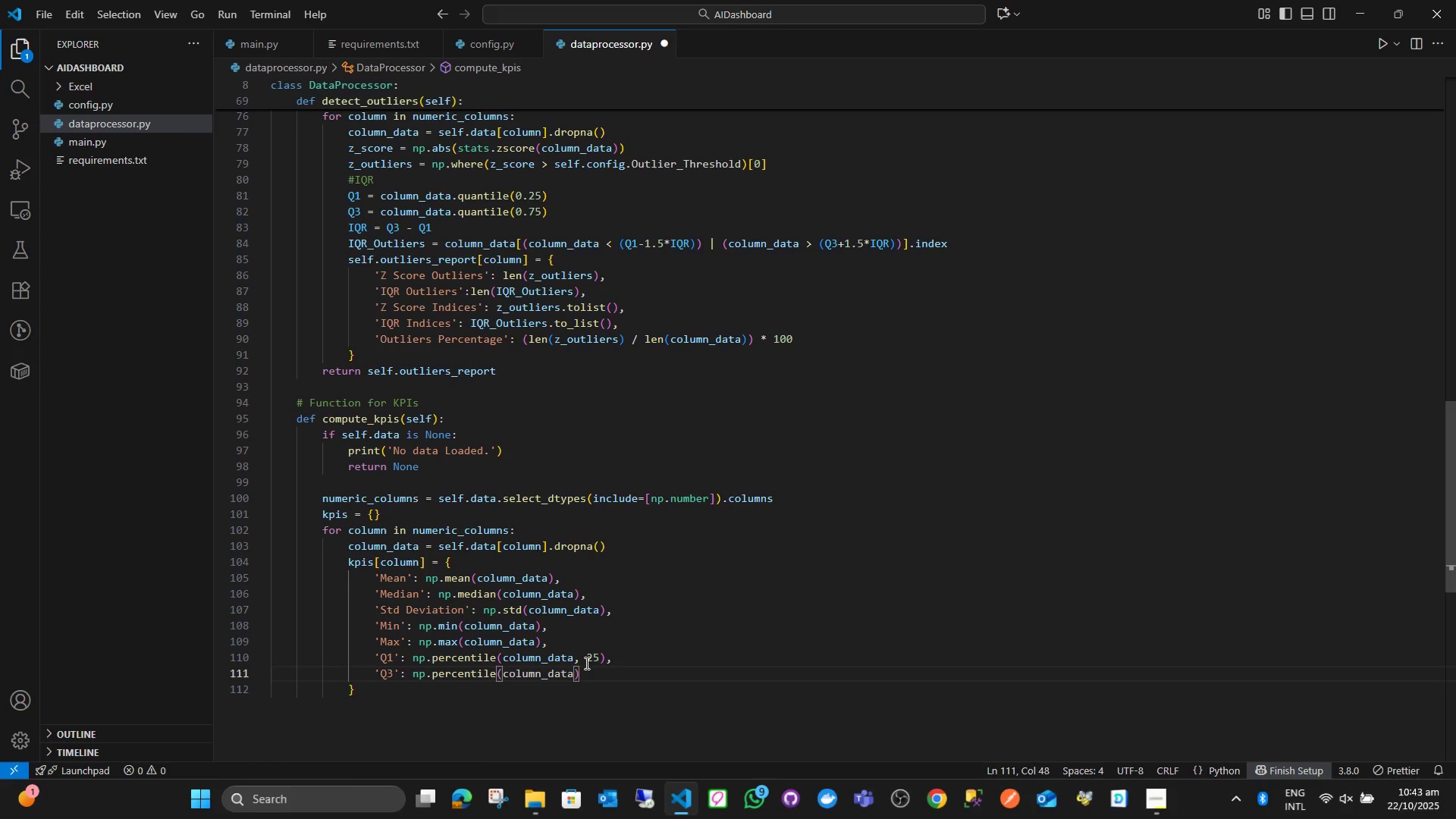 
type(, 75)
 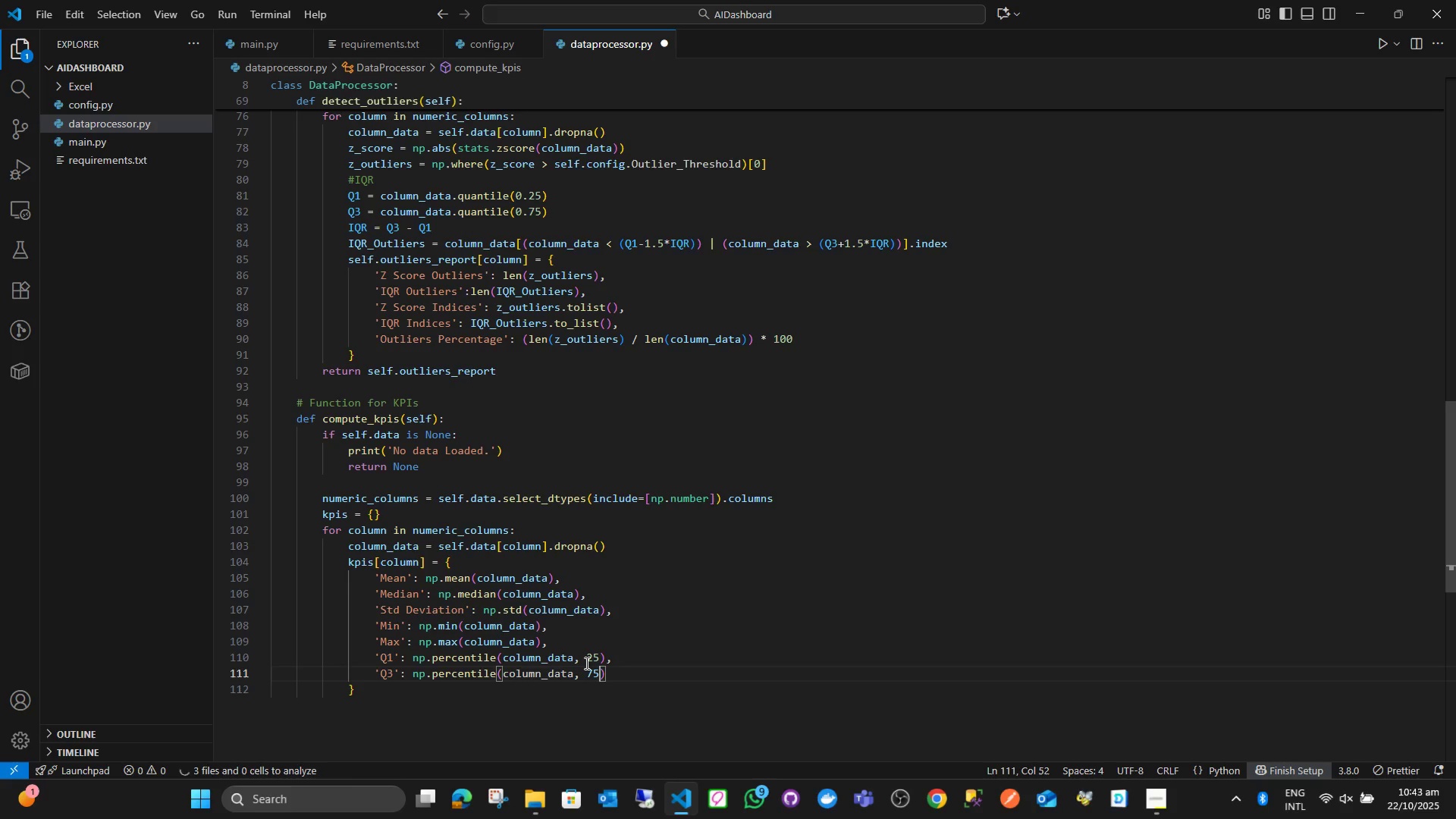 
key(ArrowRight)
 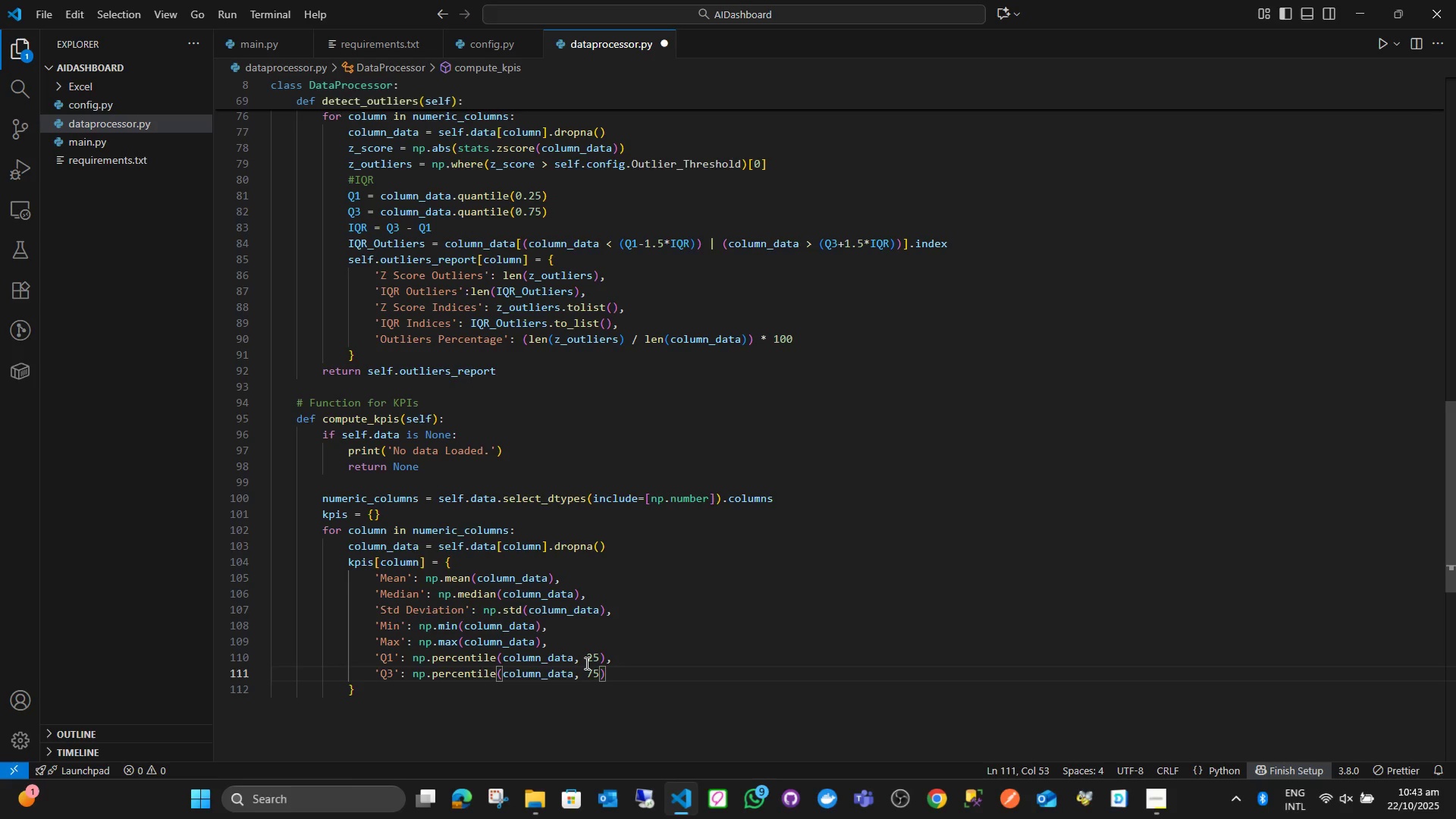 
key(Comma)
 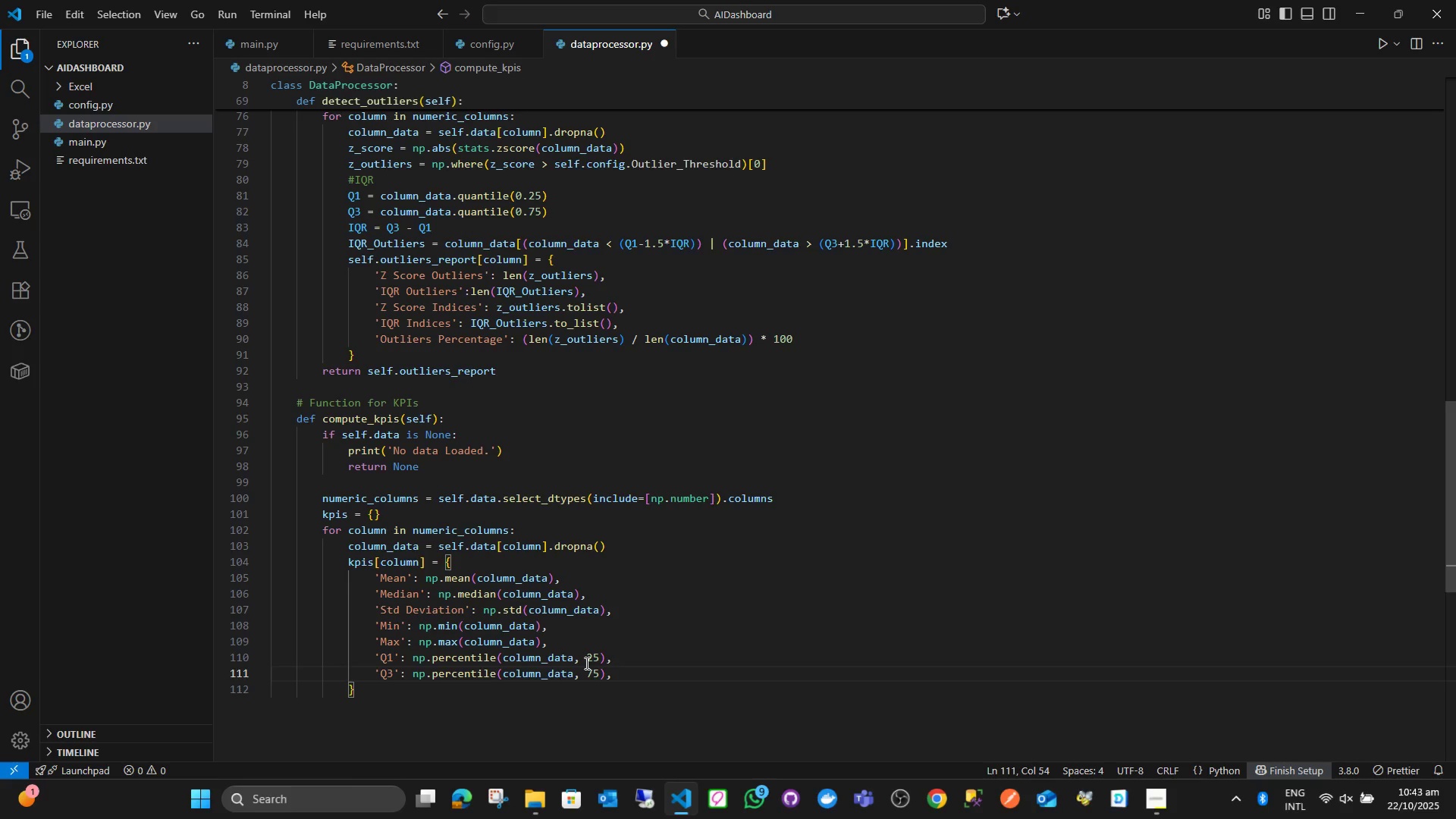 
key(Enter)
 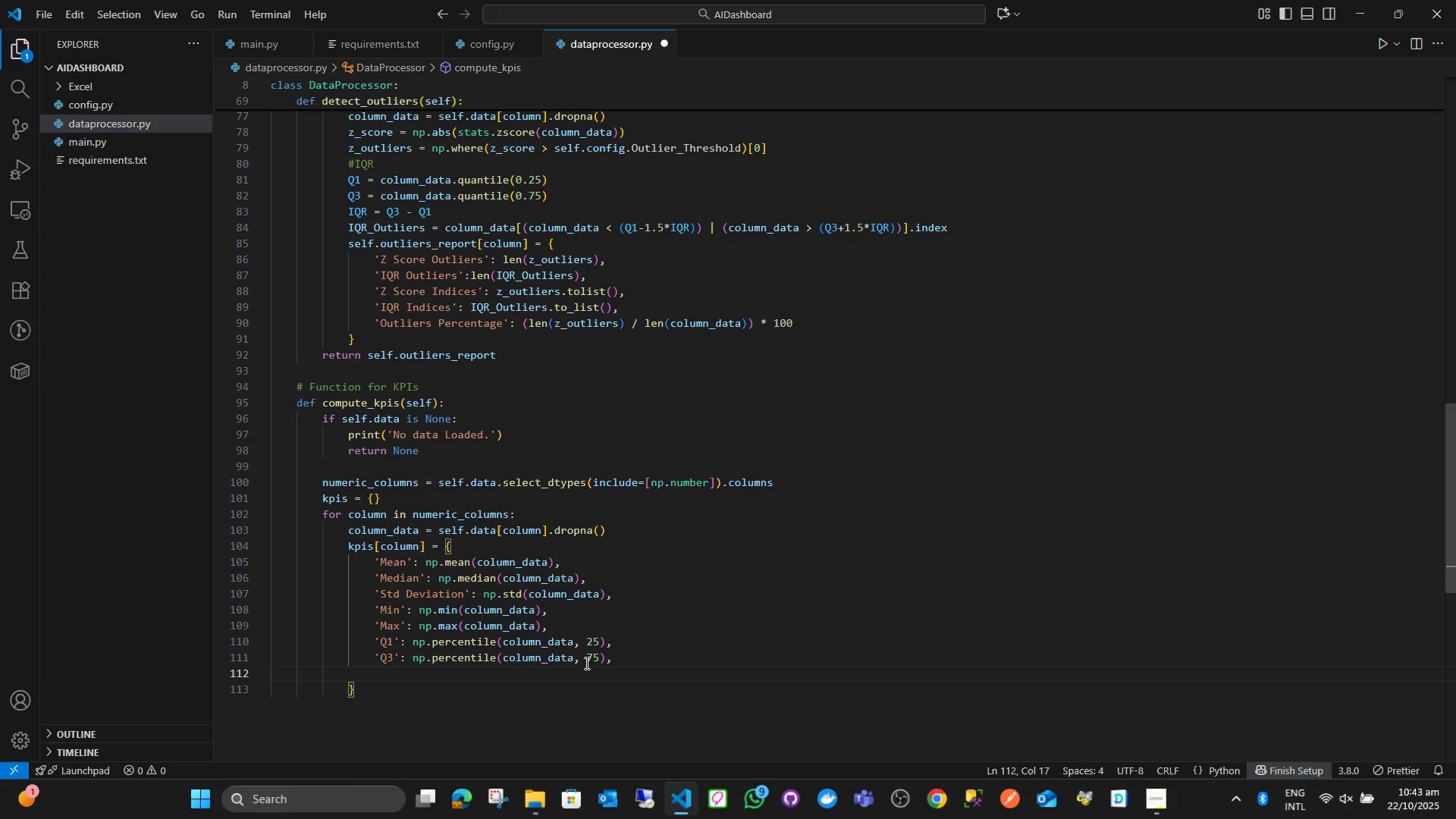 
key(Quote)
 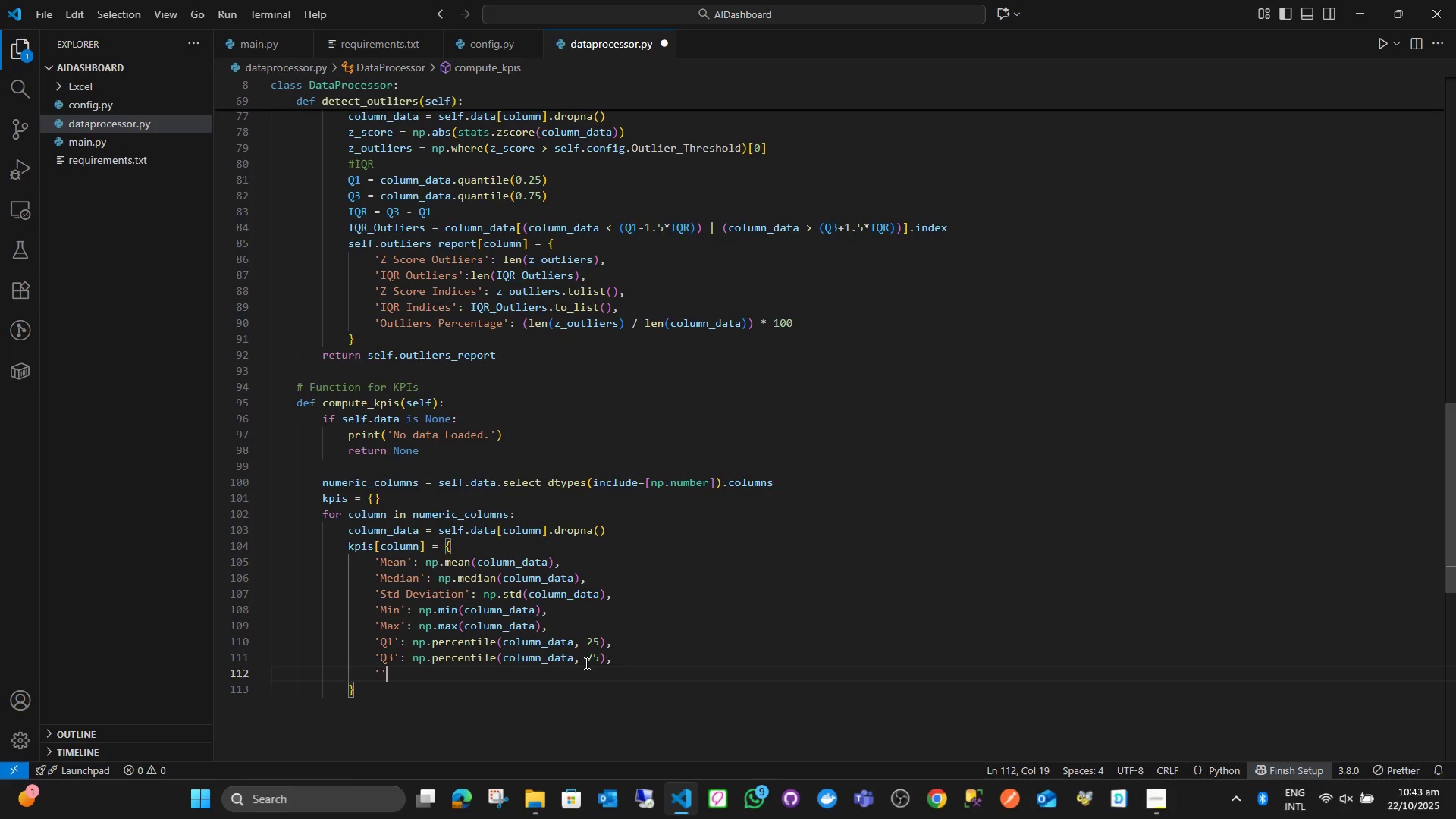 
key(Quote)
 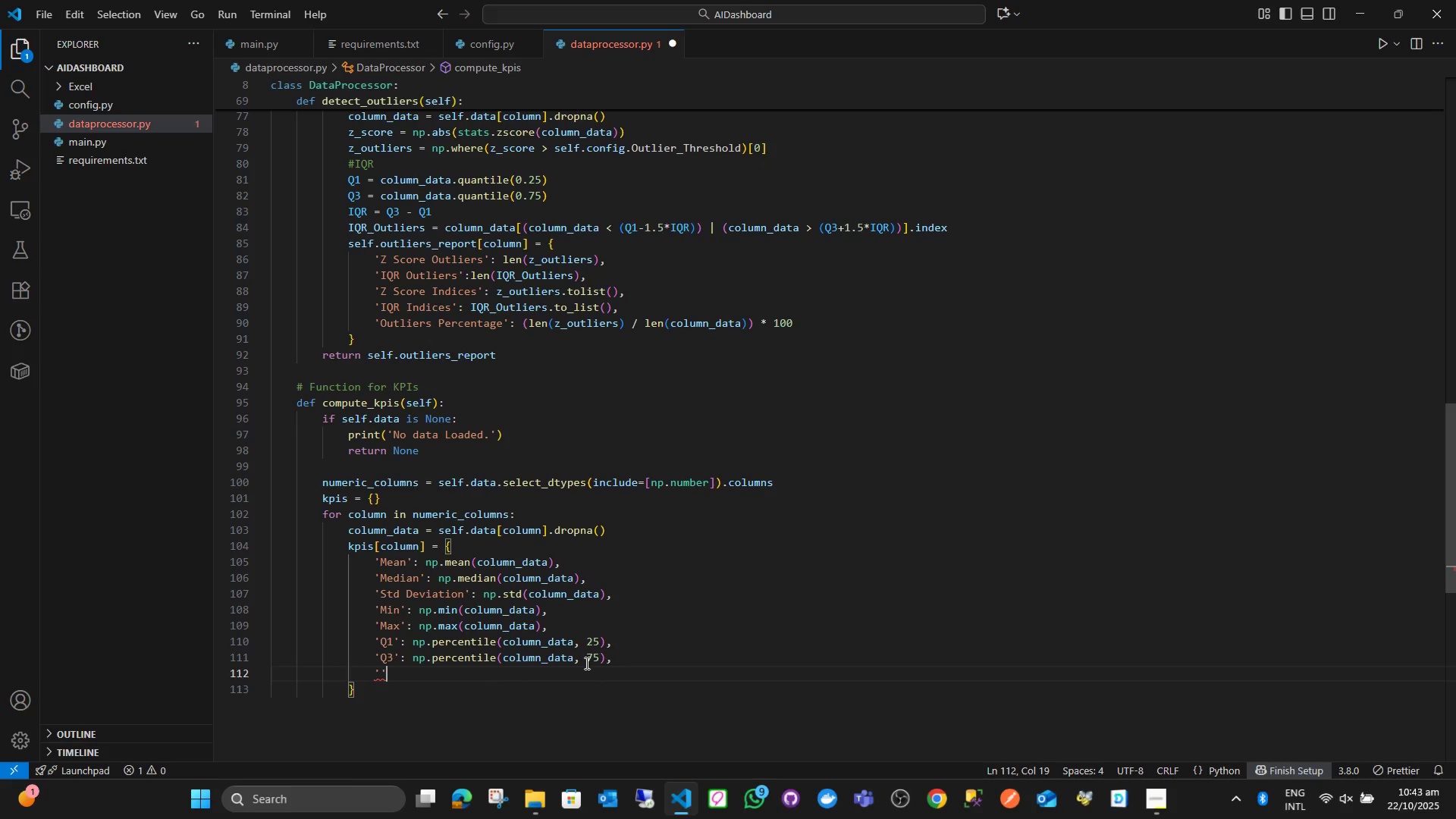 
key(ArrowLeft)
 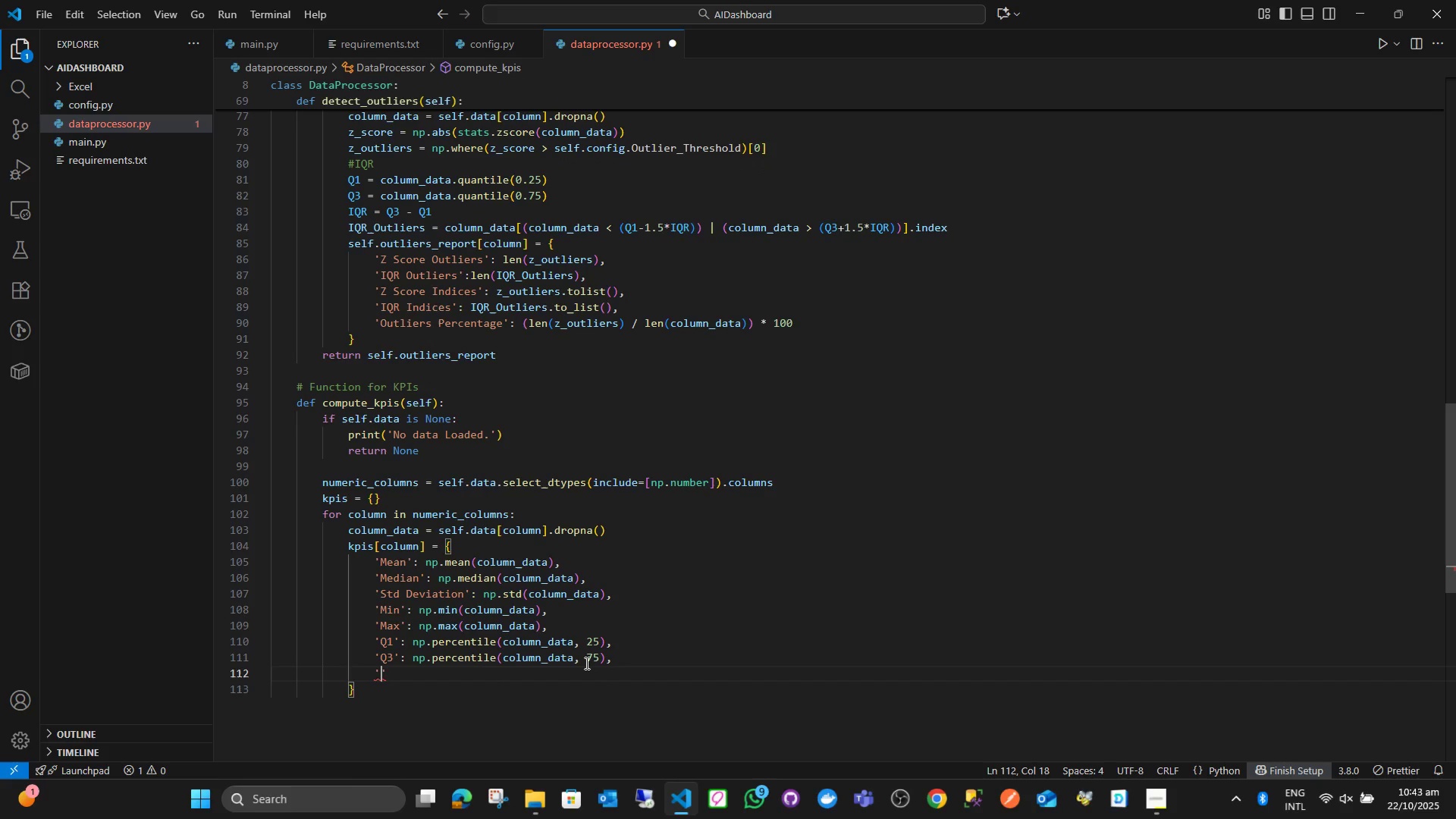 
type(Skewness)
 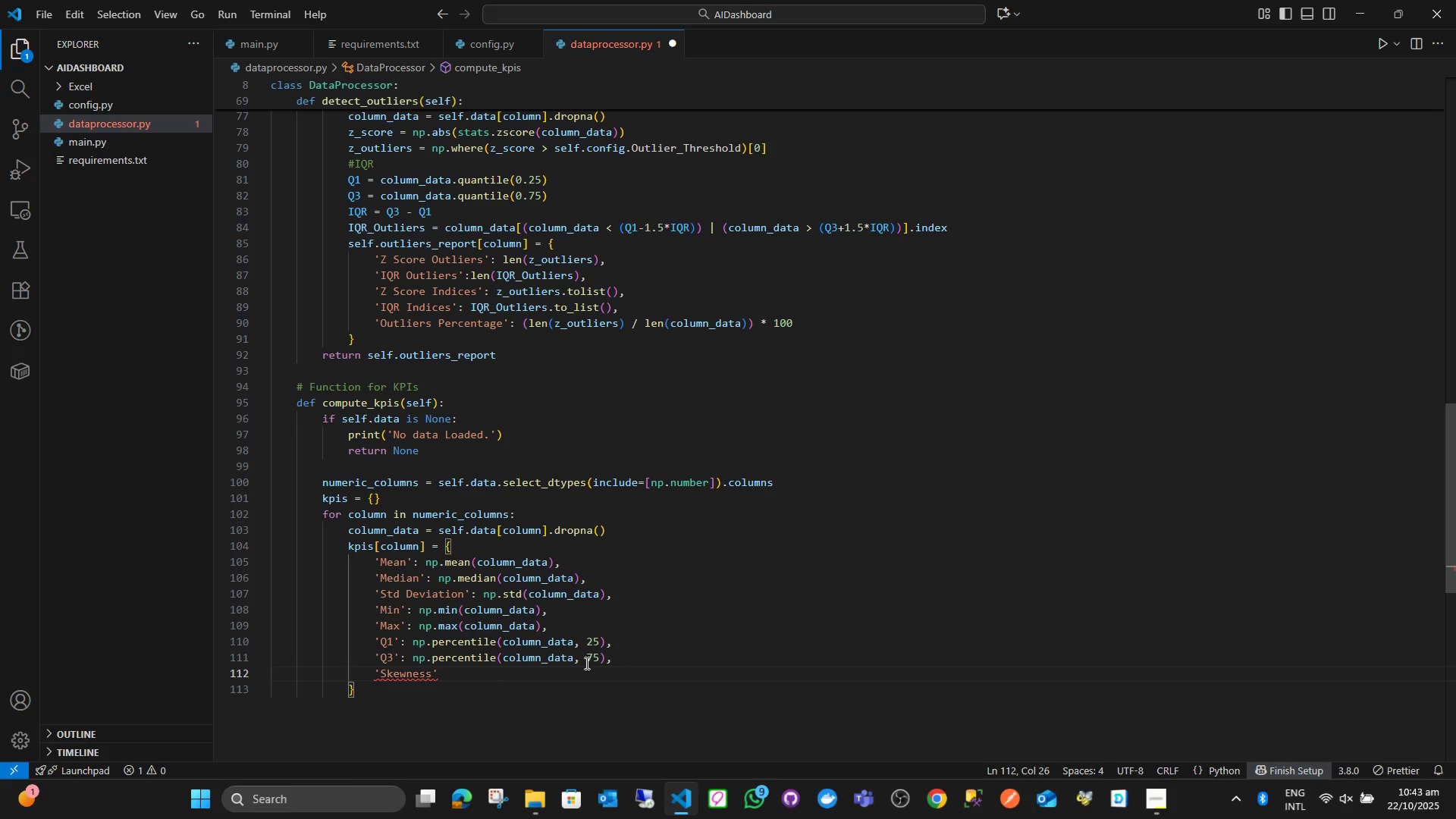 
key(ArrowRight)
 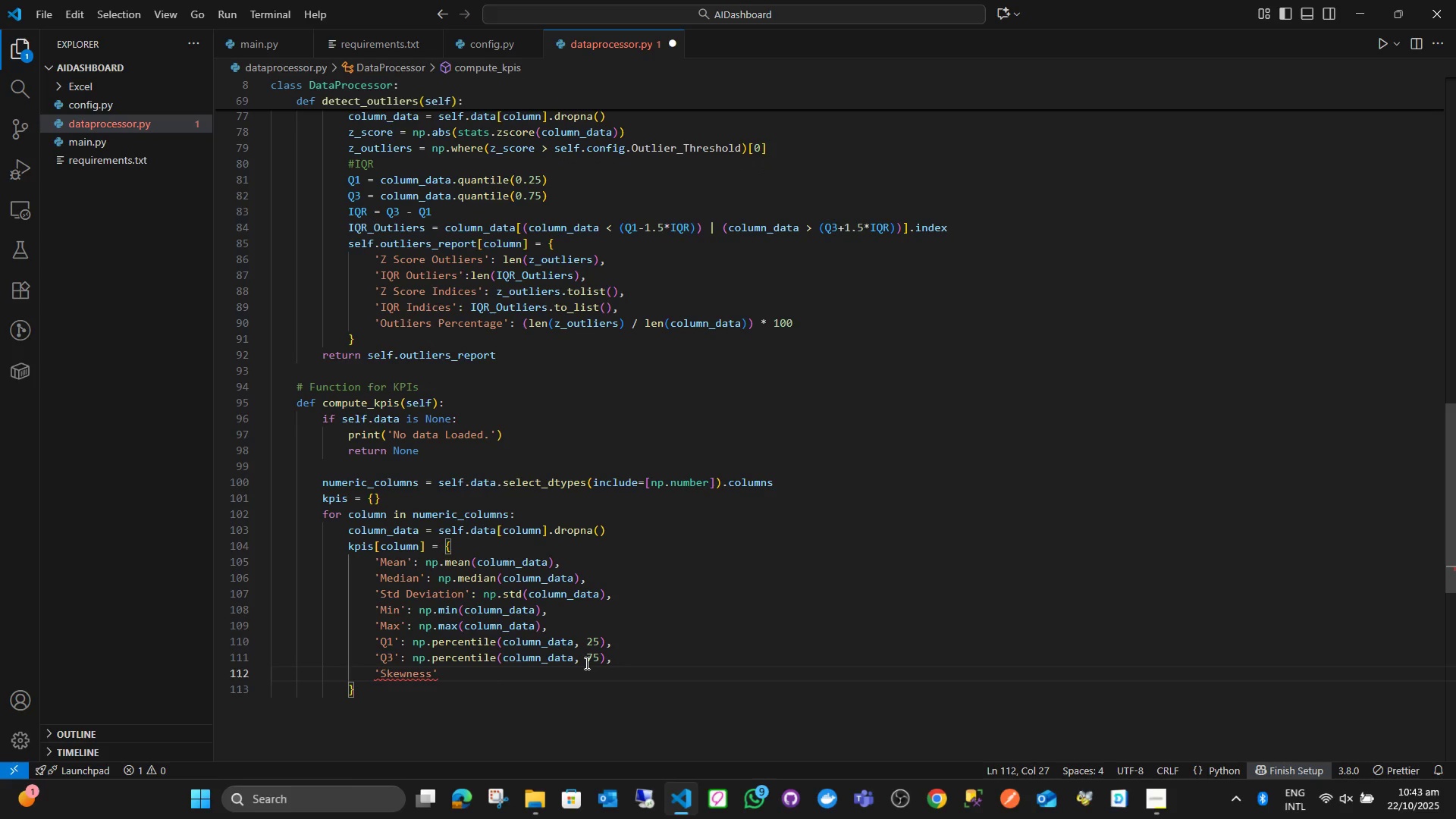 
type(L )
key(Backspace)
key(Backspace)
type(: stats..sk)
key(Backspace)
key(Backspace)
key(Backspace)
type(skw)
key(Backspace)
type(ew)
 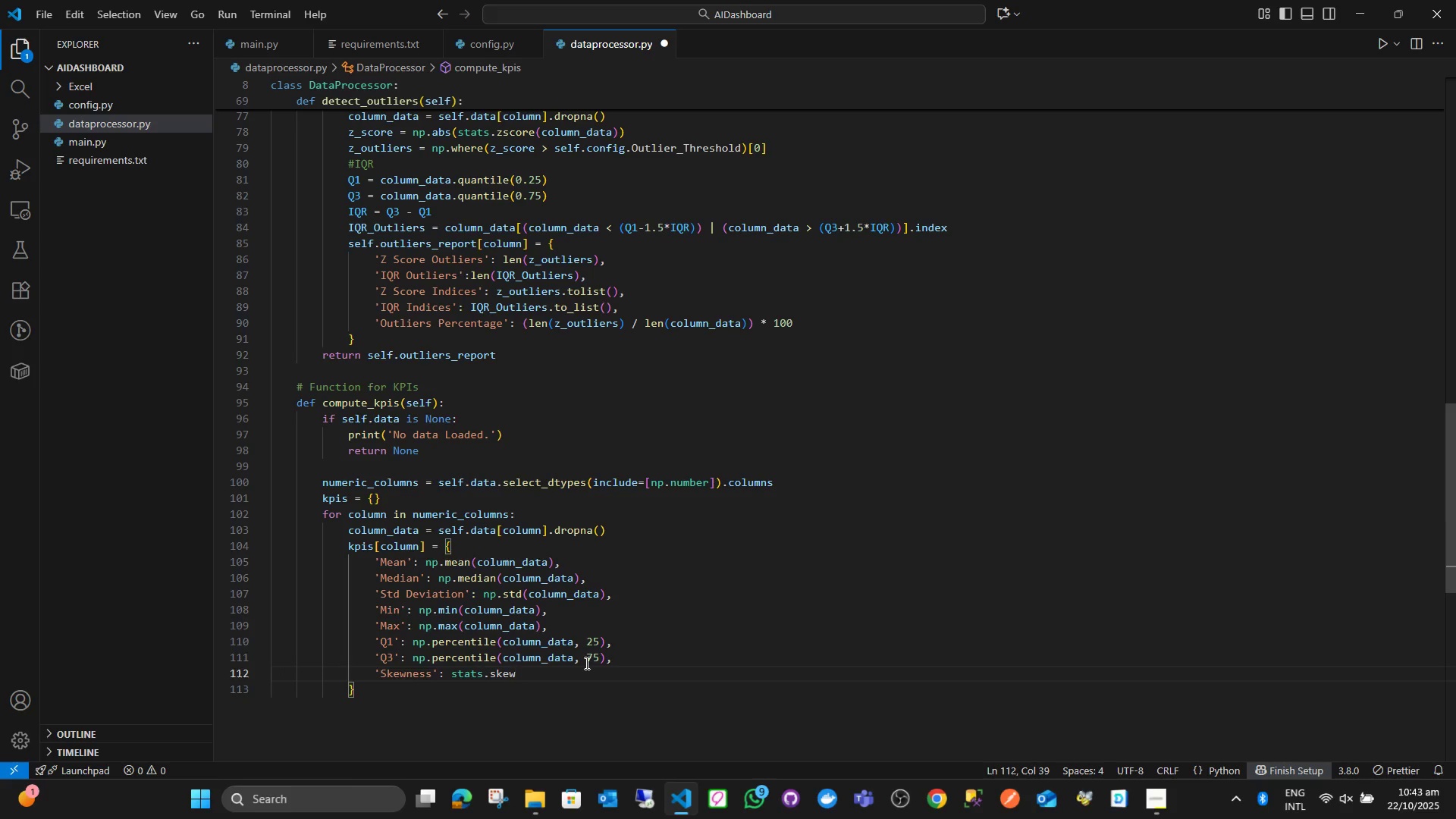 
 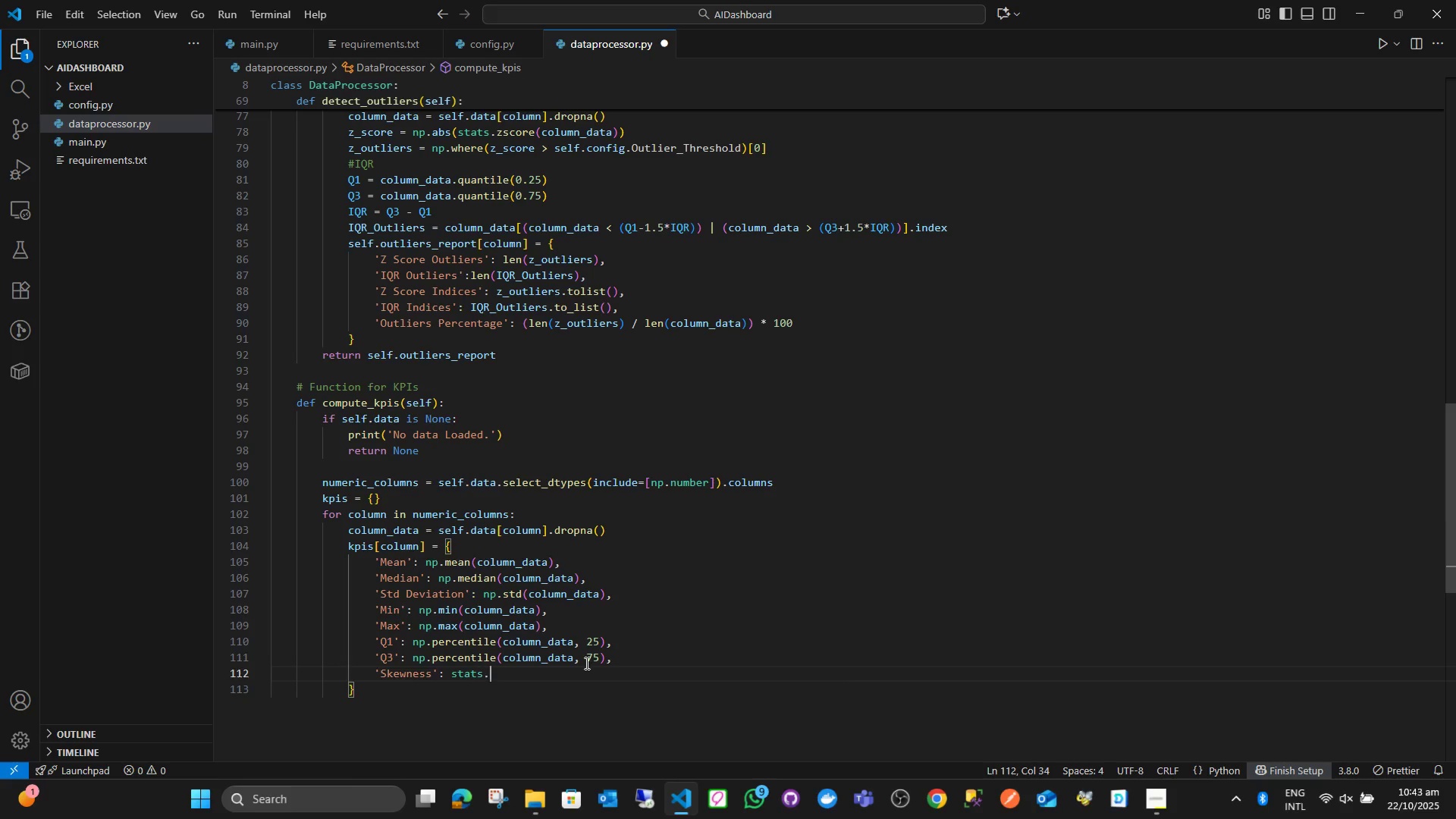 
key(Enter)
 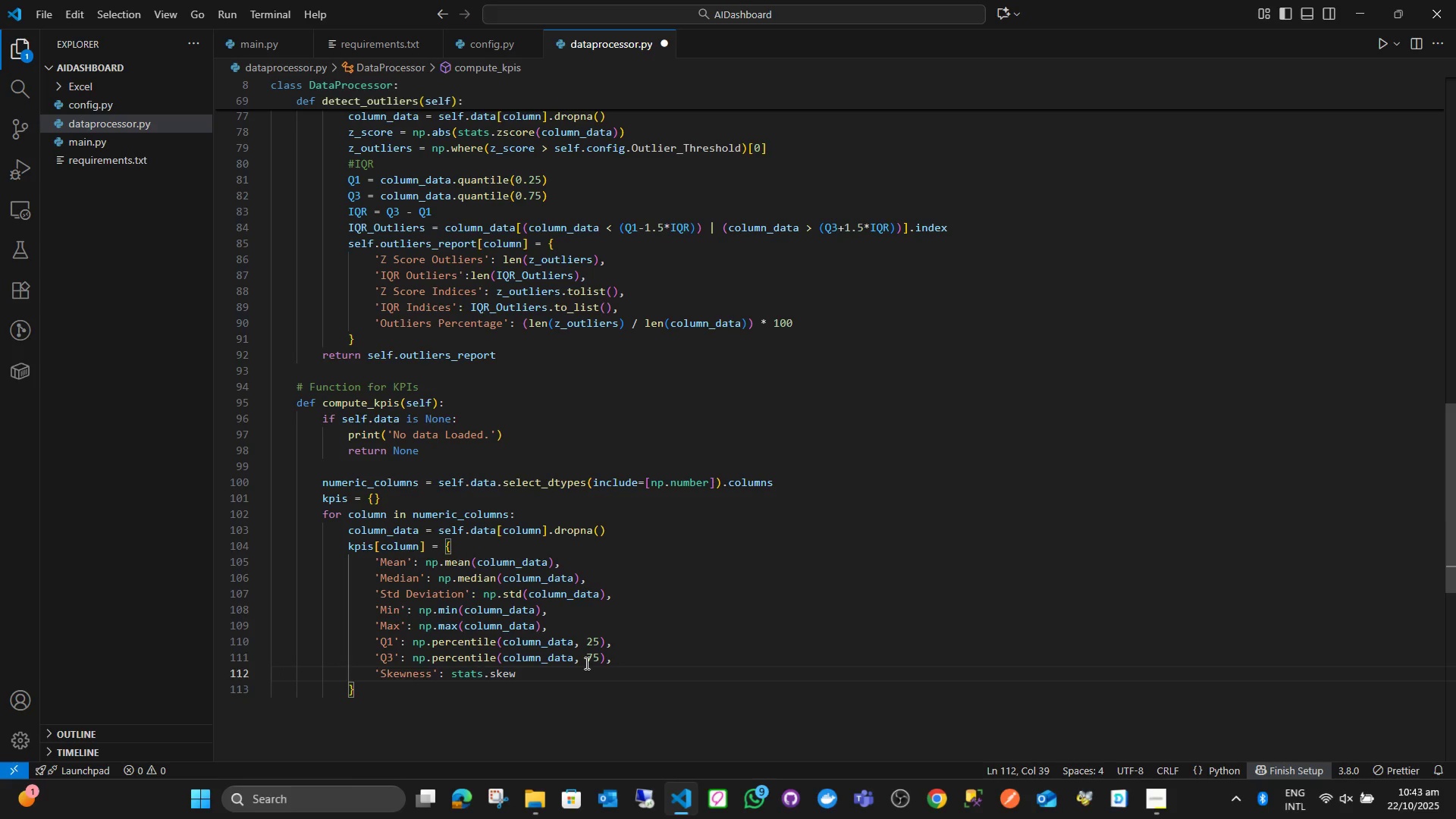 
type((co)
 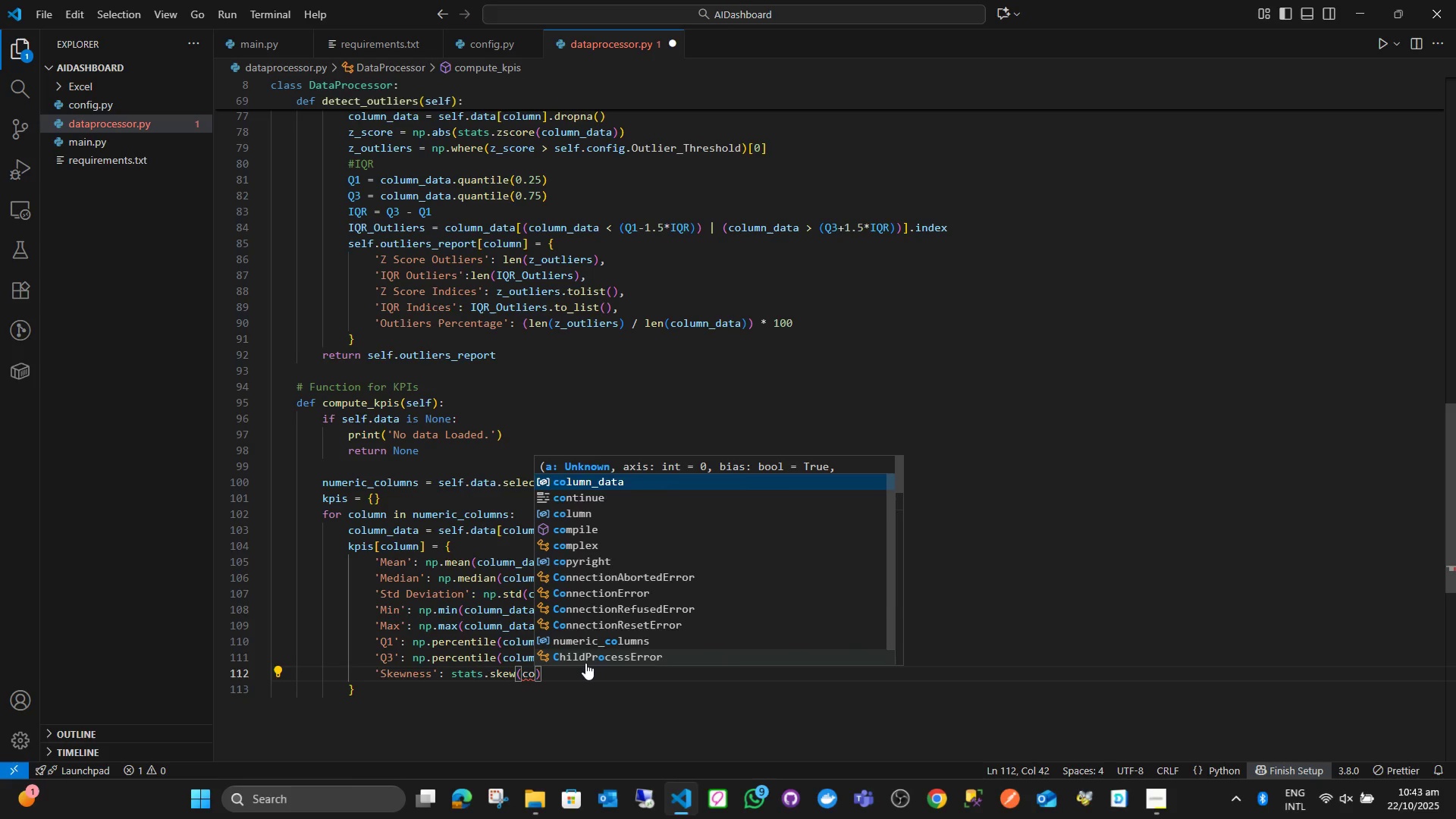 
key(Enter)
 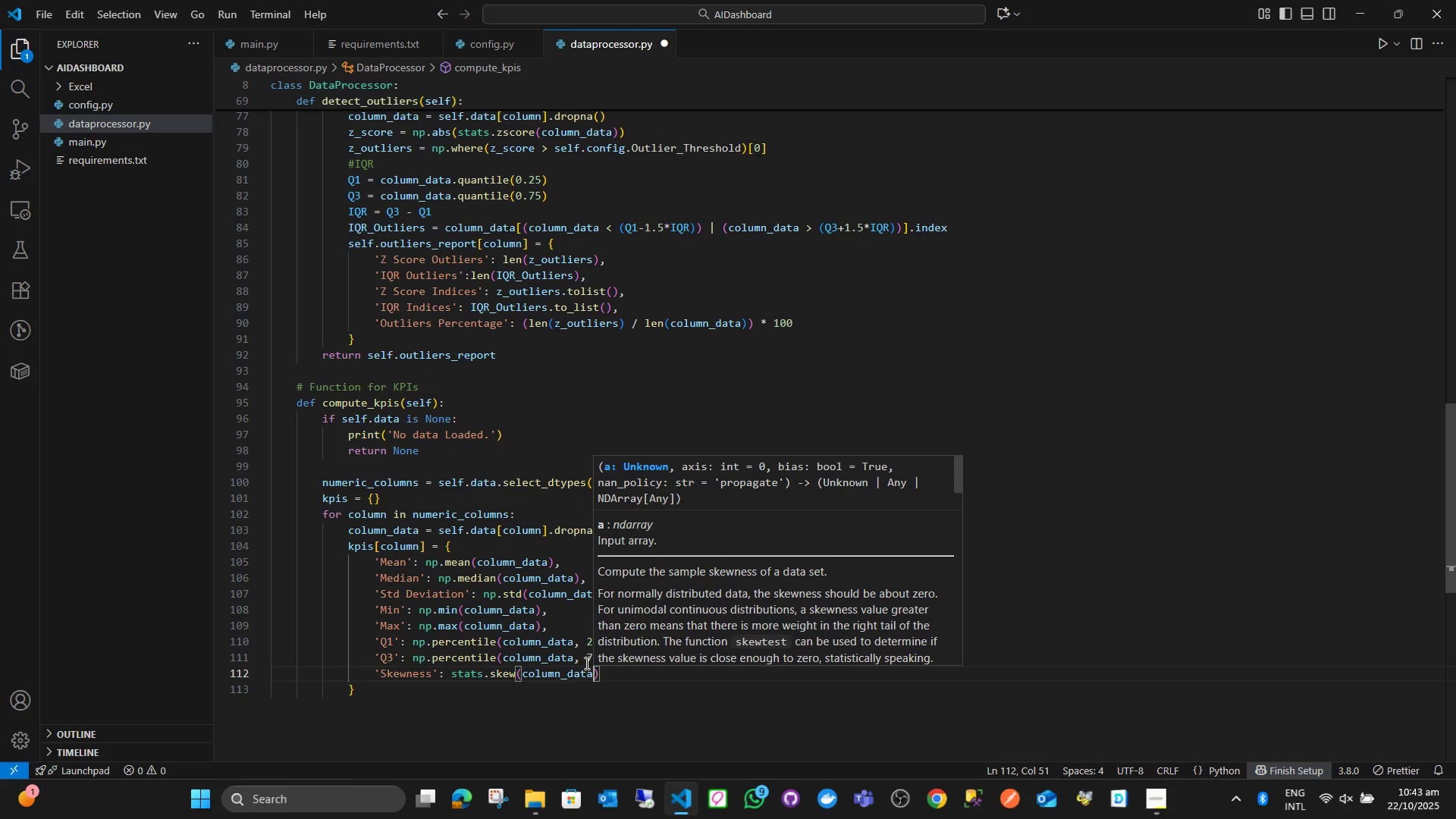 
key(ArrowRight)
 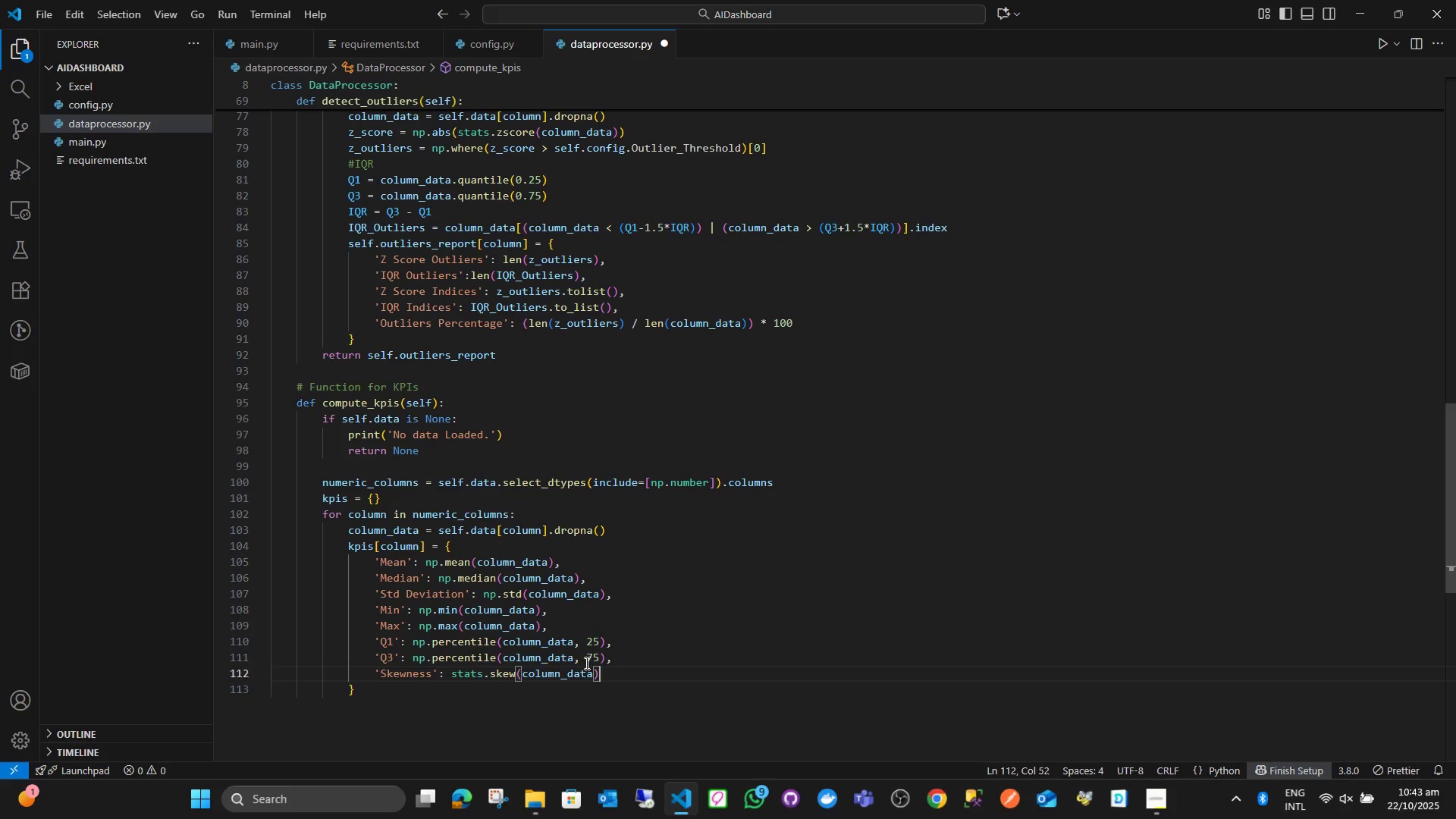 
key(Comma)
 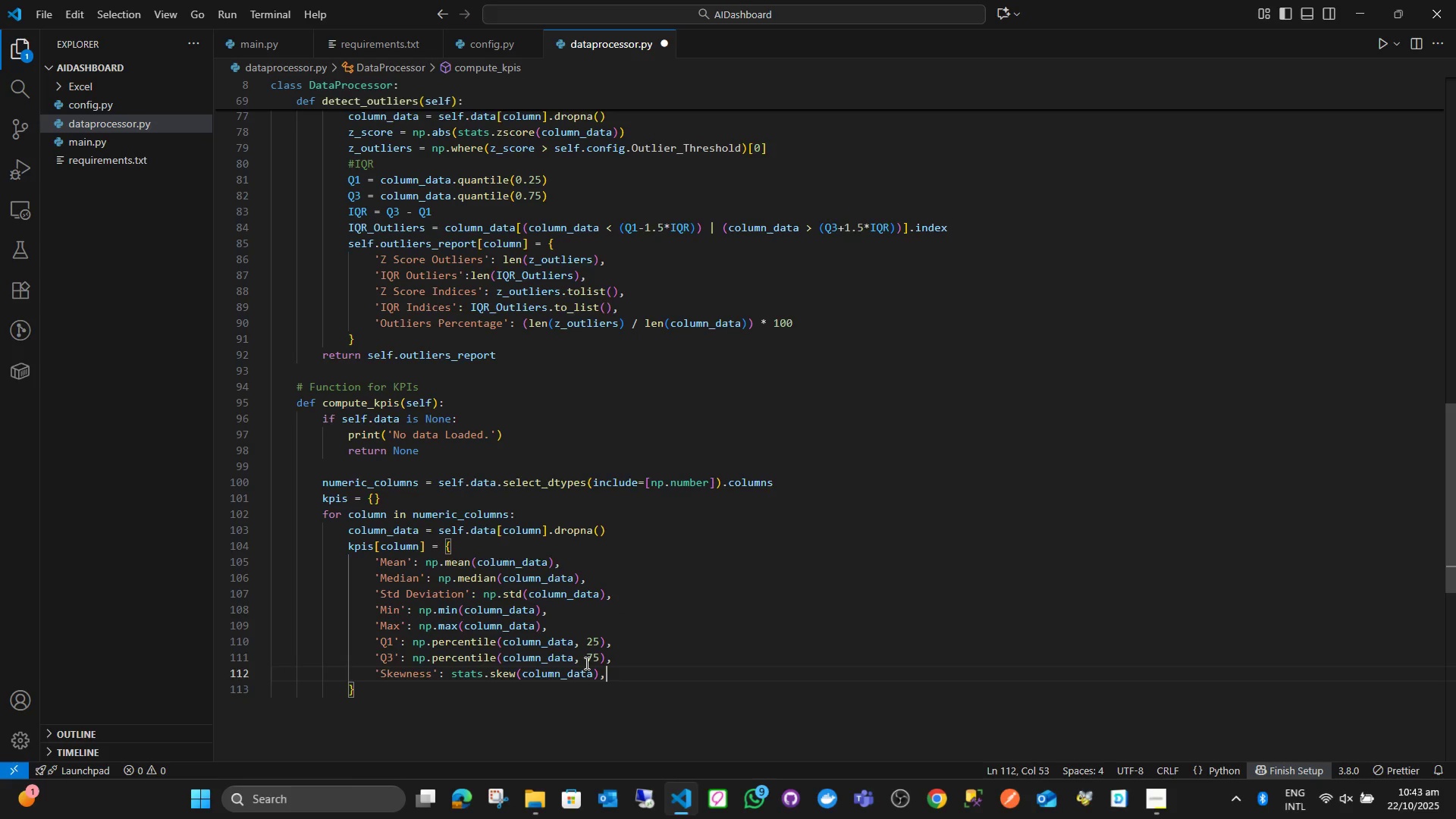 
key(Enter)
 